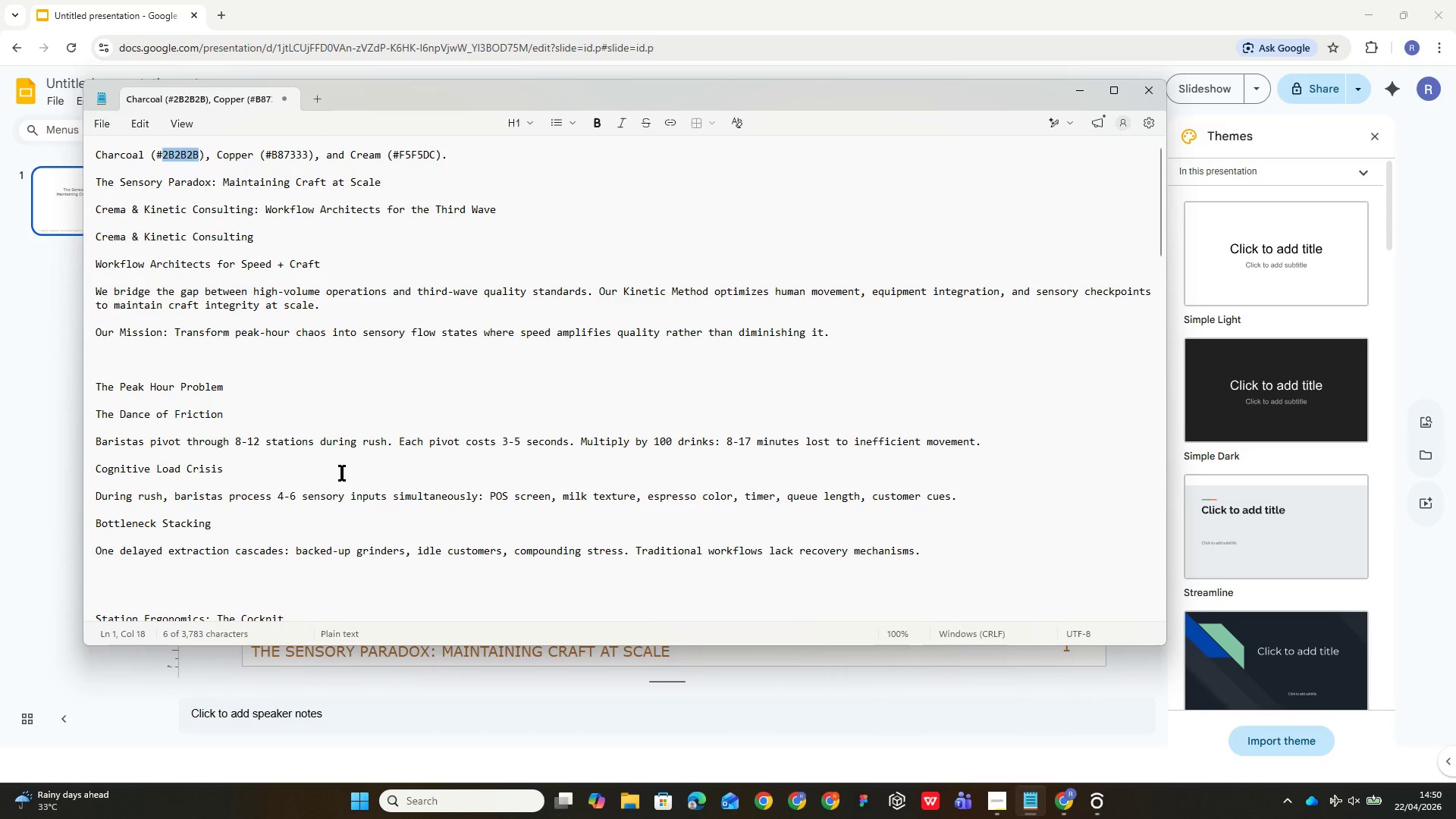 
double_click([230, 183])
 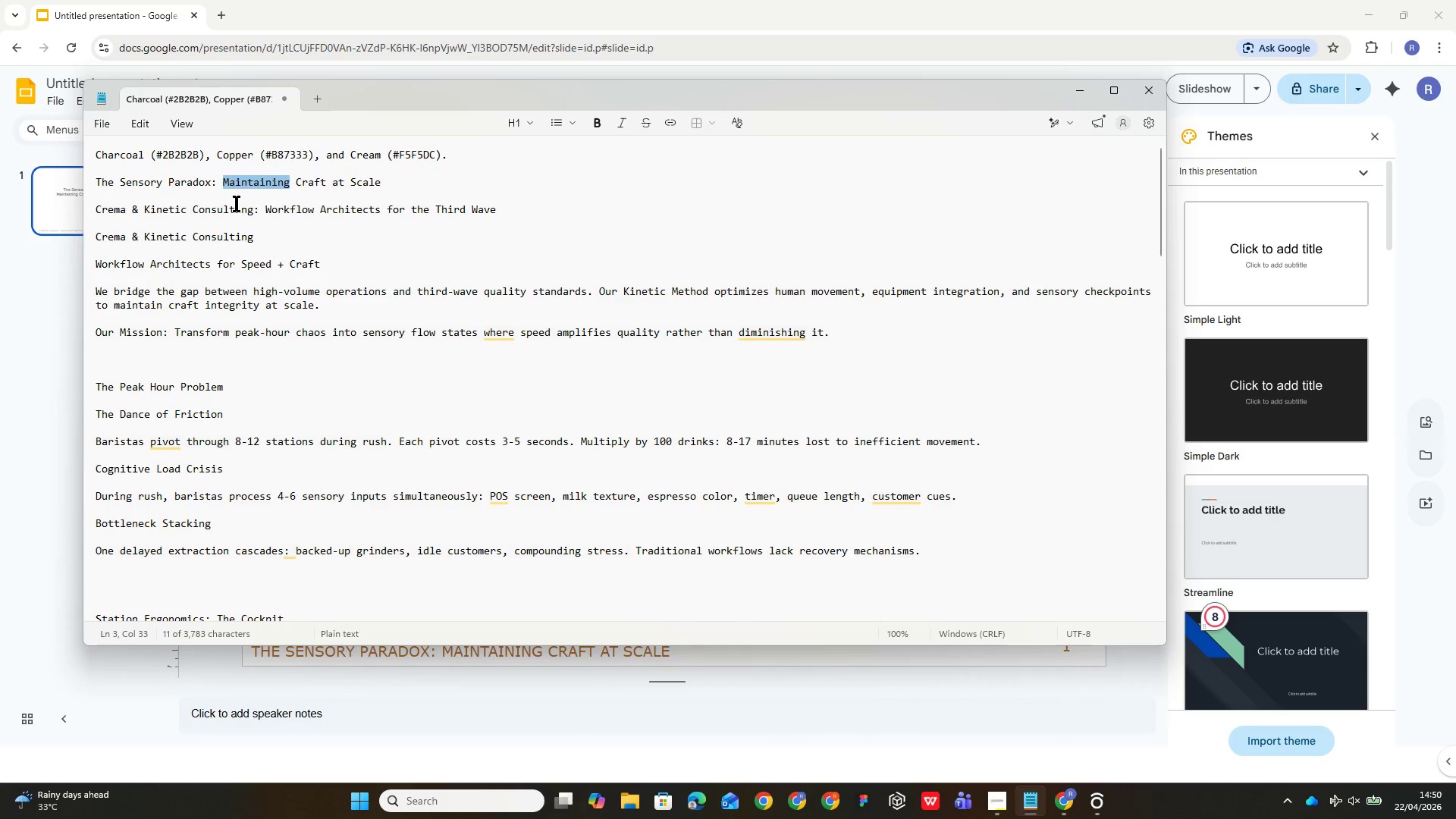 
double_click([237, 204])
 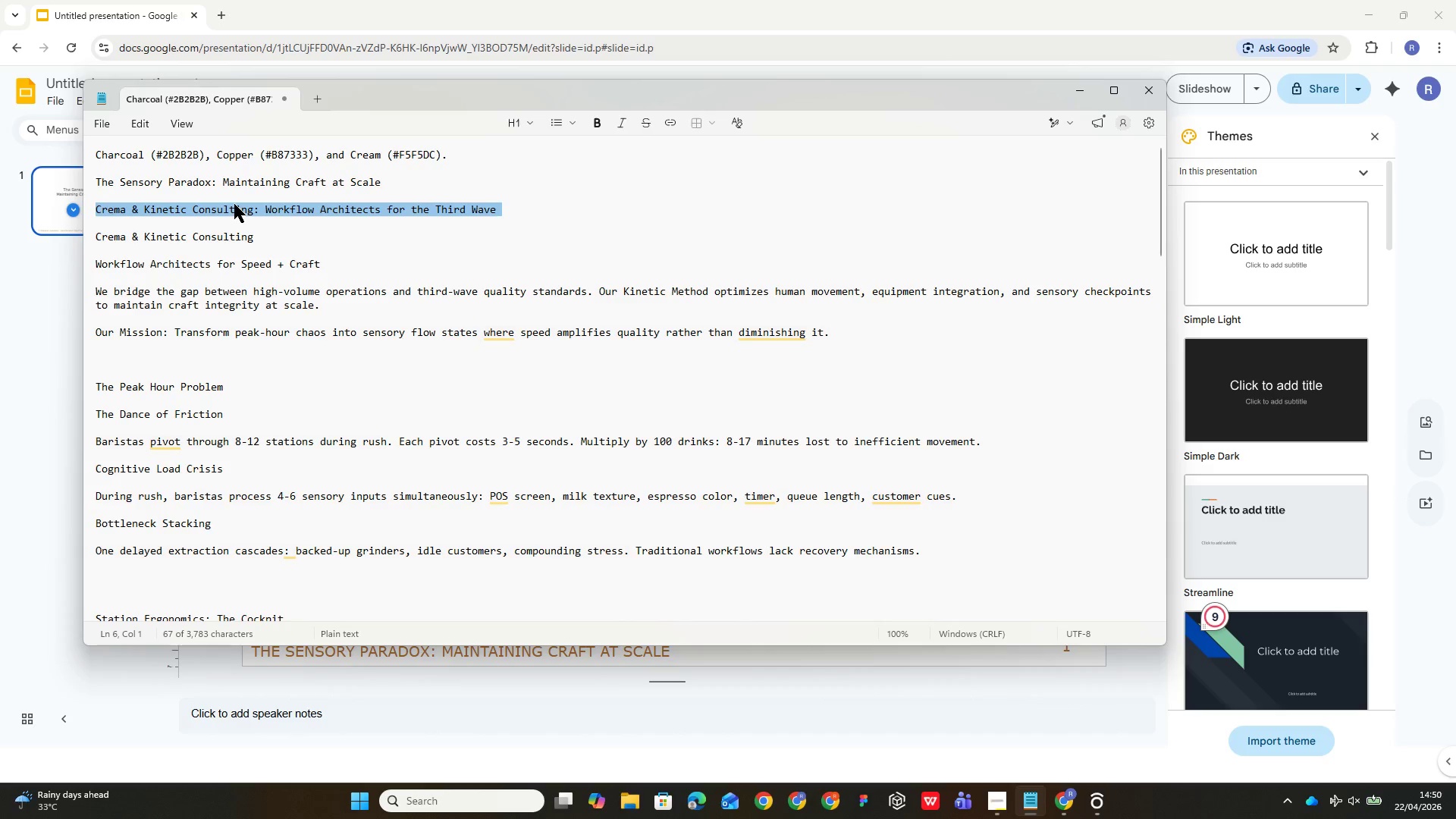 
key(Control+C)
 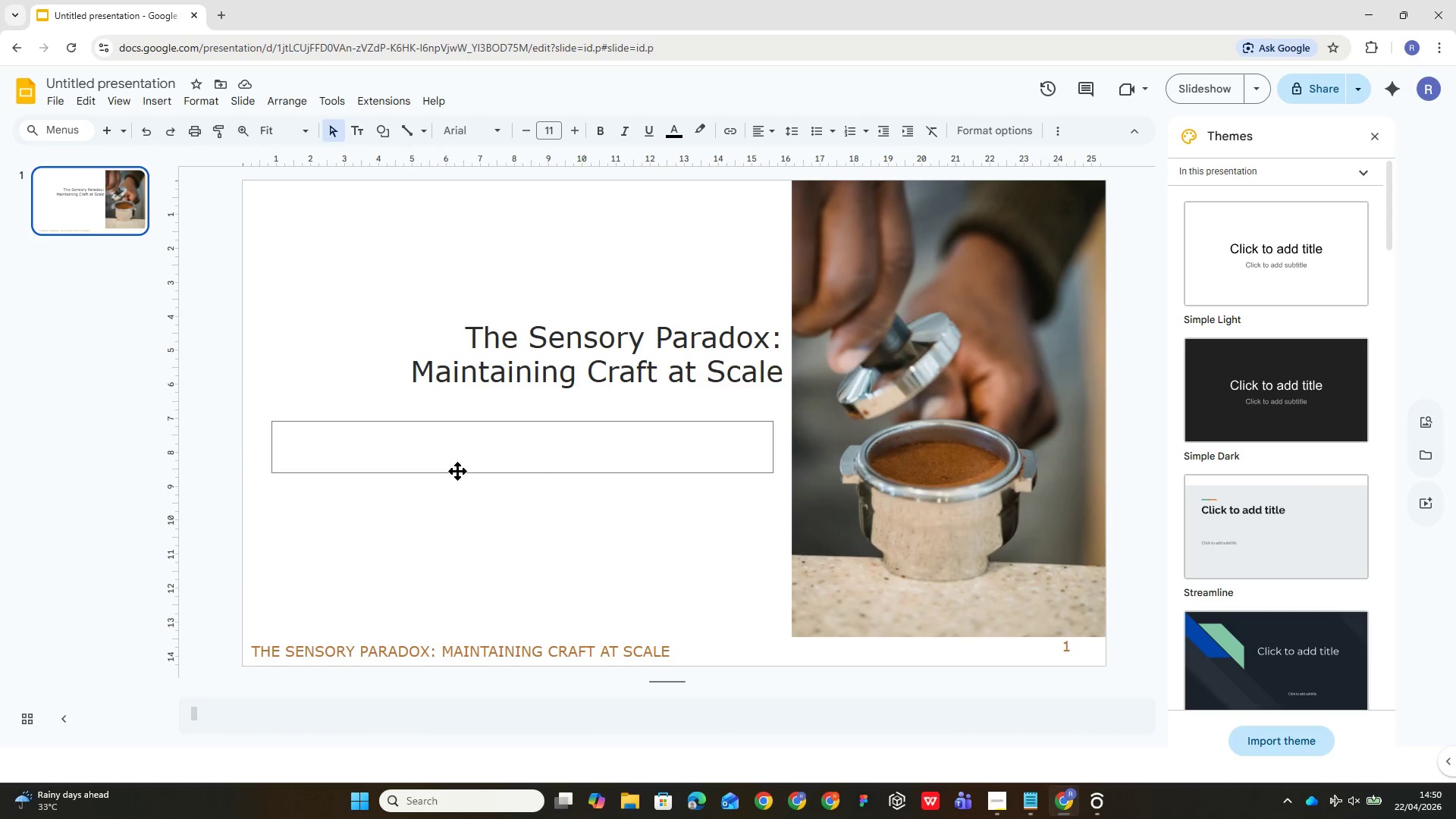 
double_click([453, 442])
 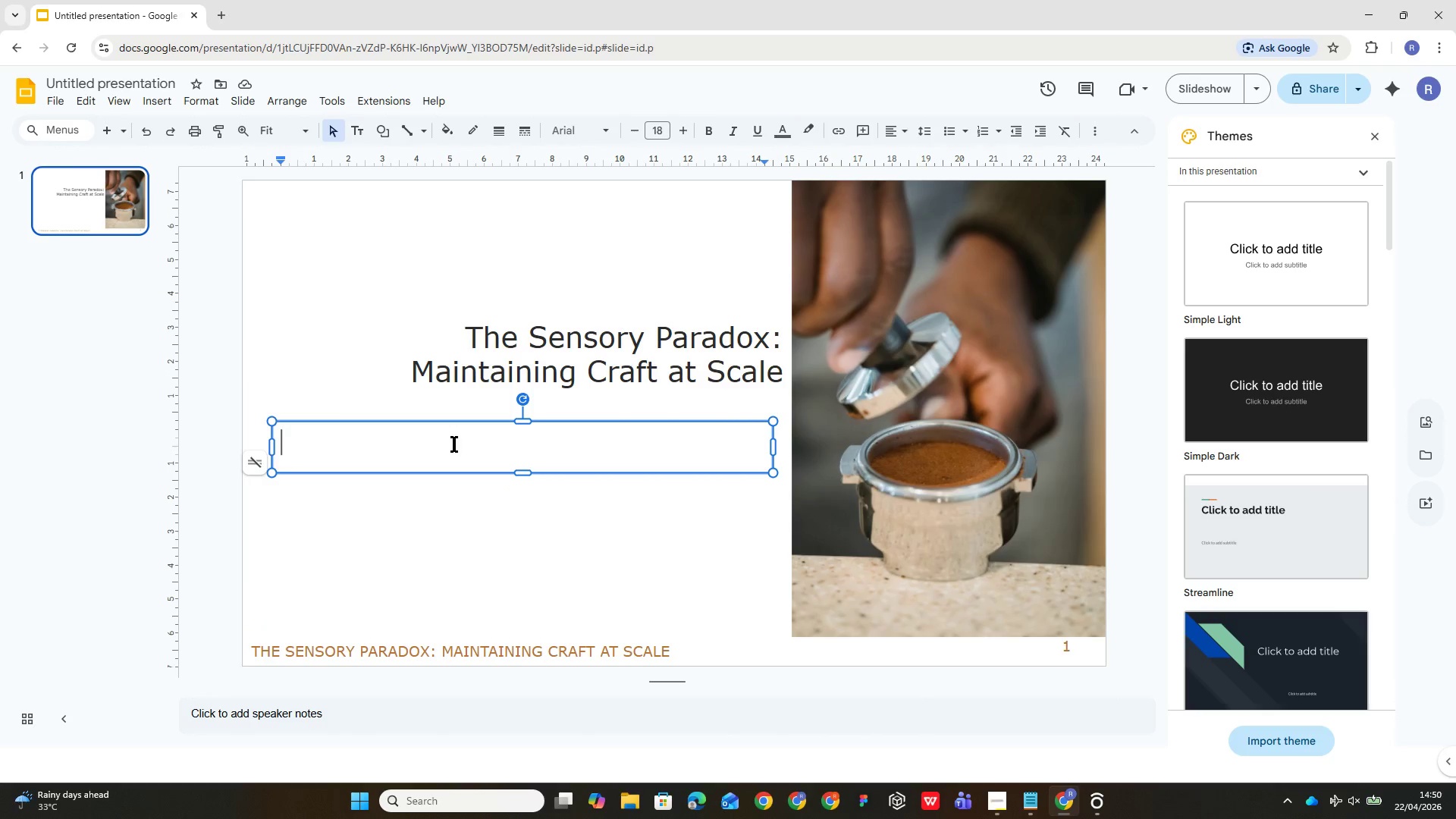 
key(Control+V)
 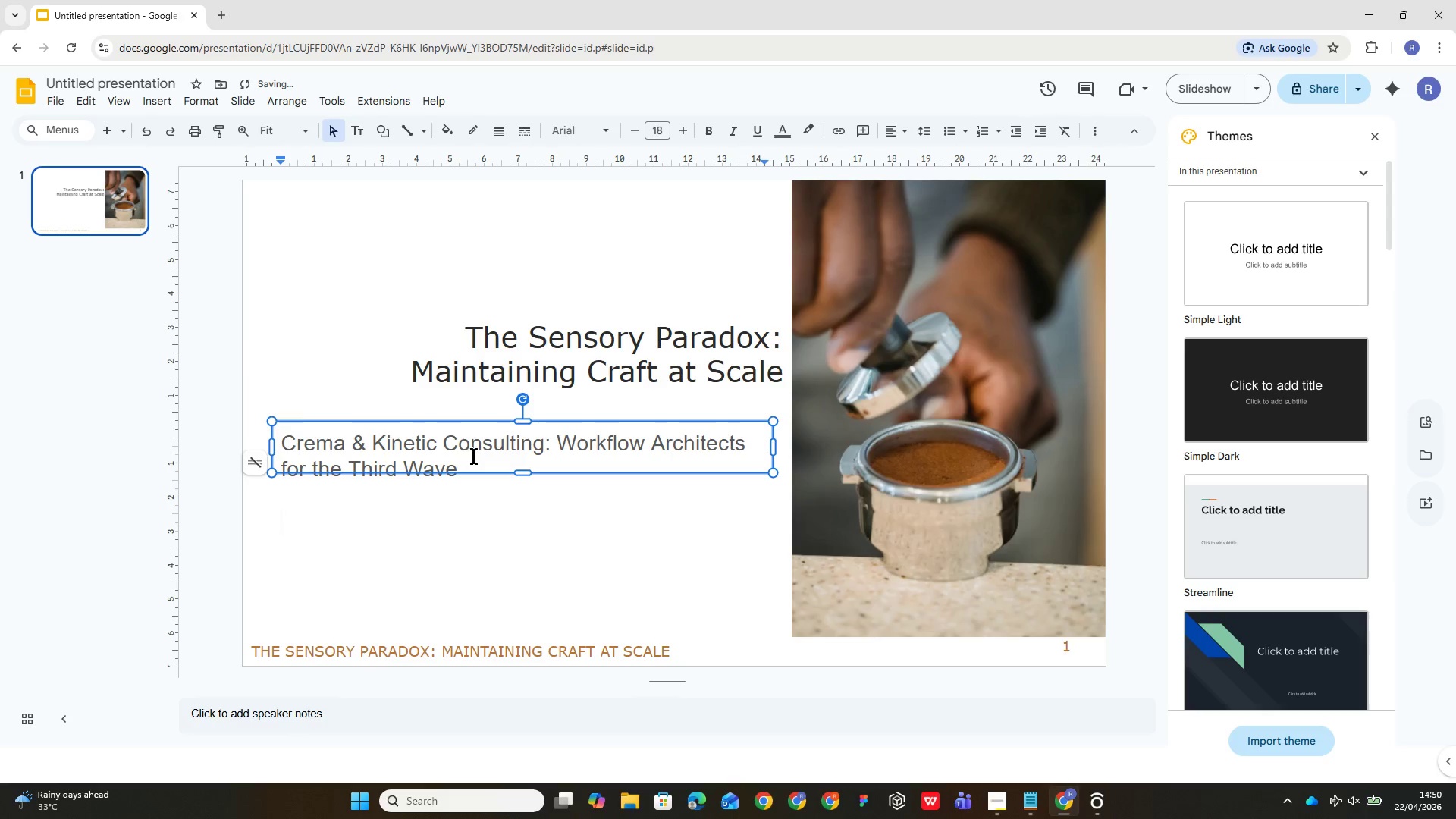 
key(Control+A)
 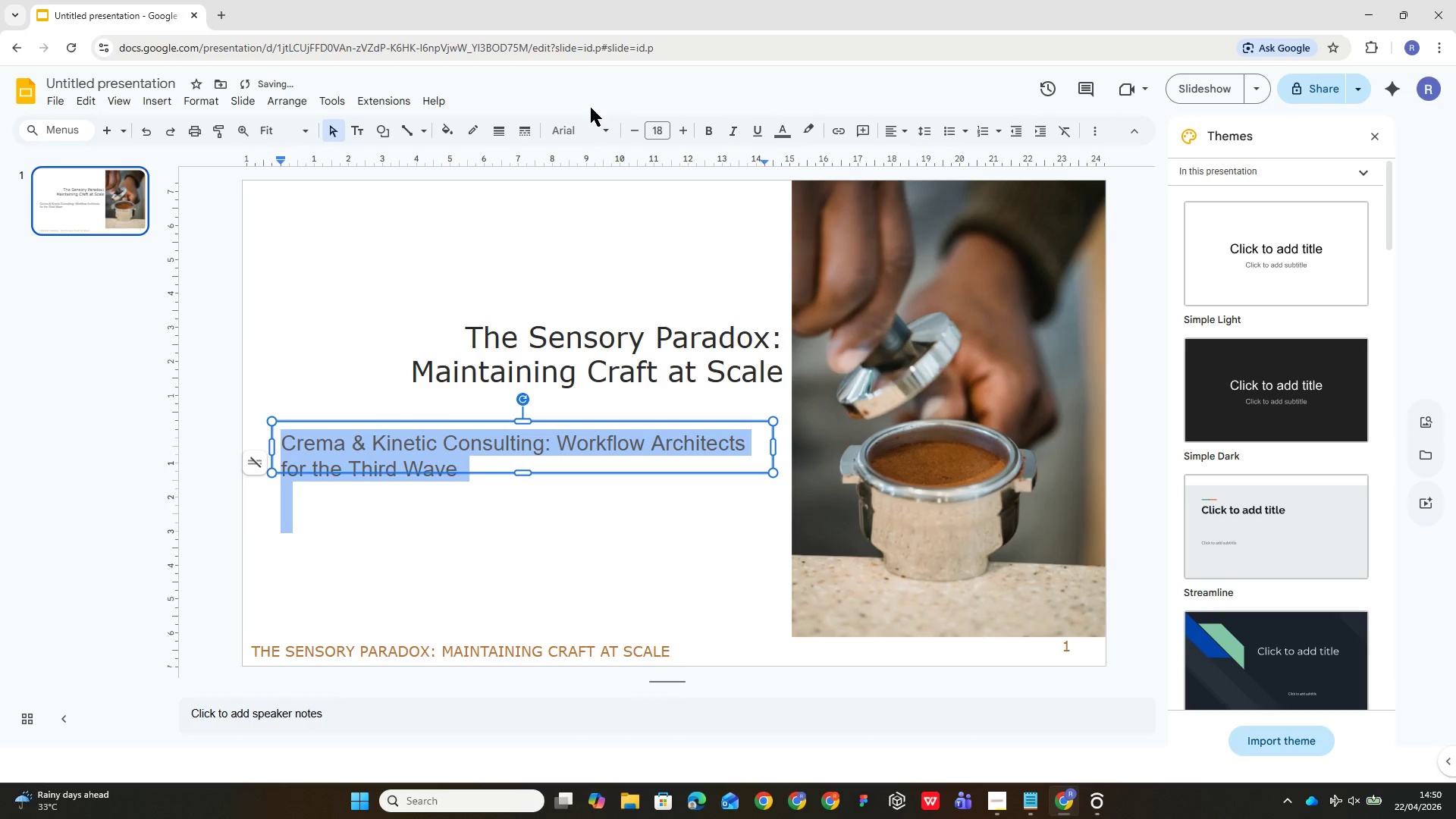 
left_click([611, 132])
 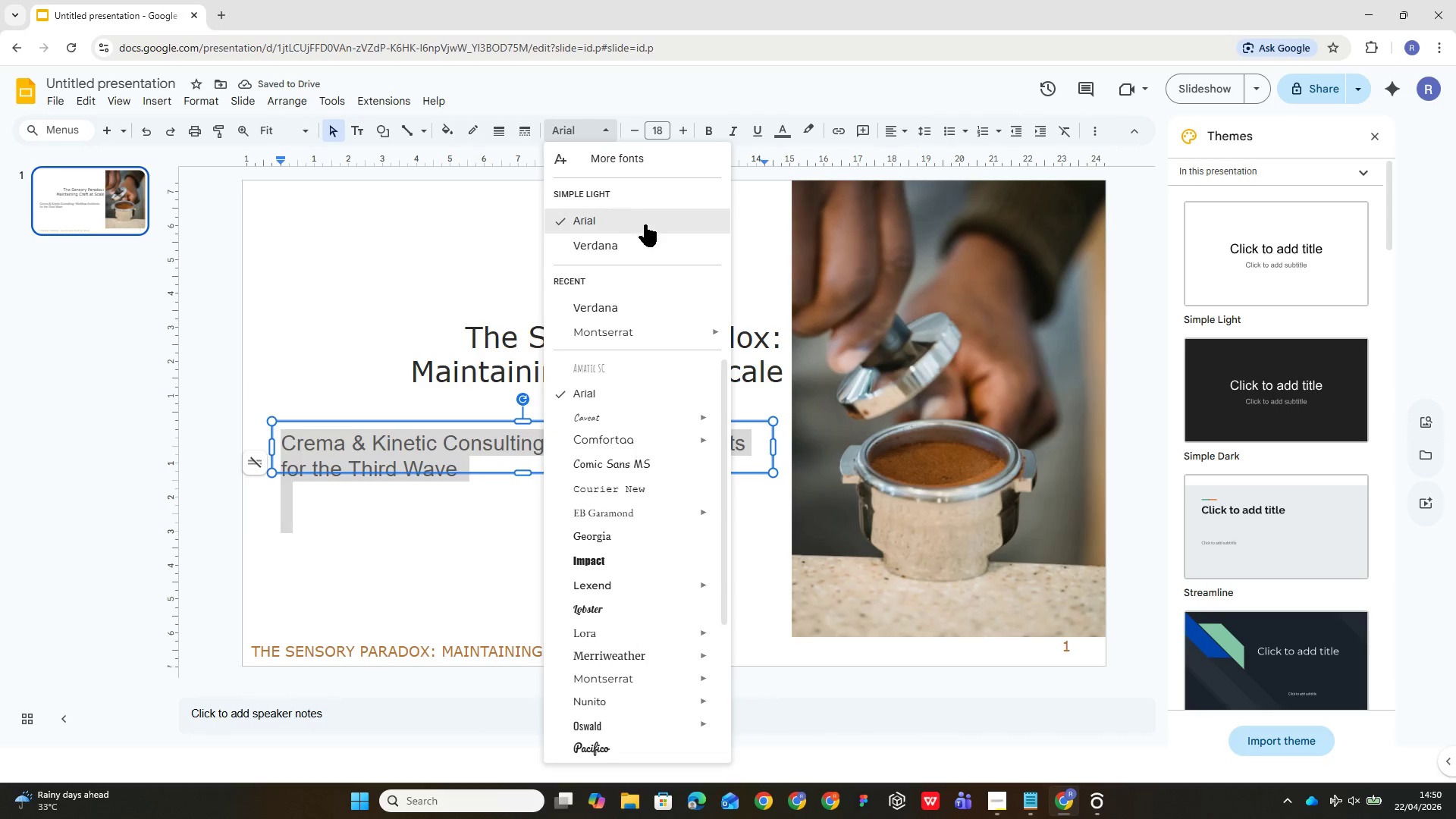 
left_click([647, 239])
 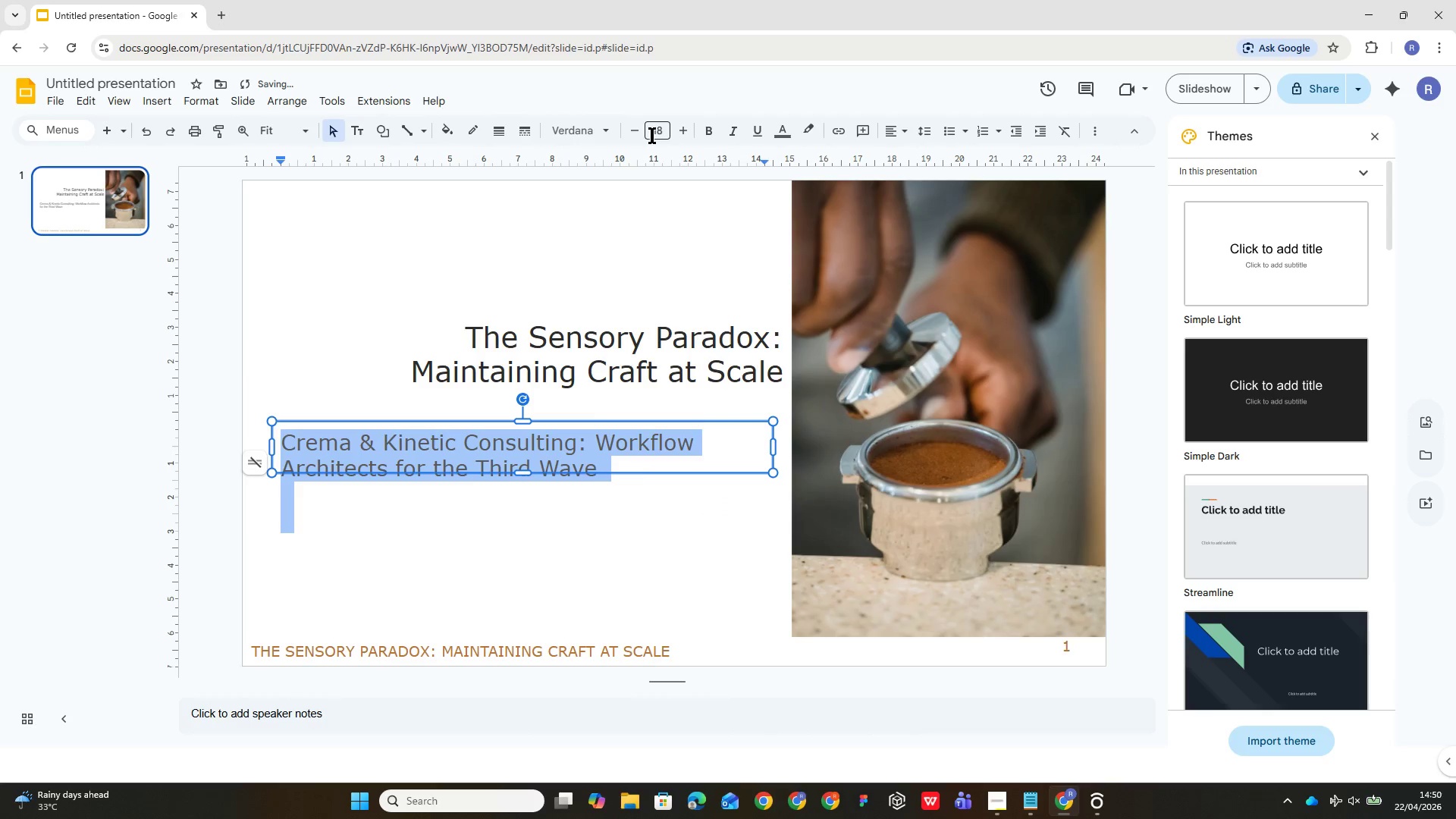 
left_click([652, 135])
 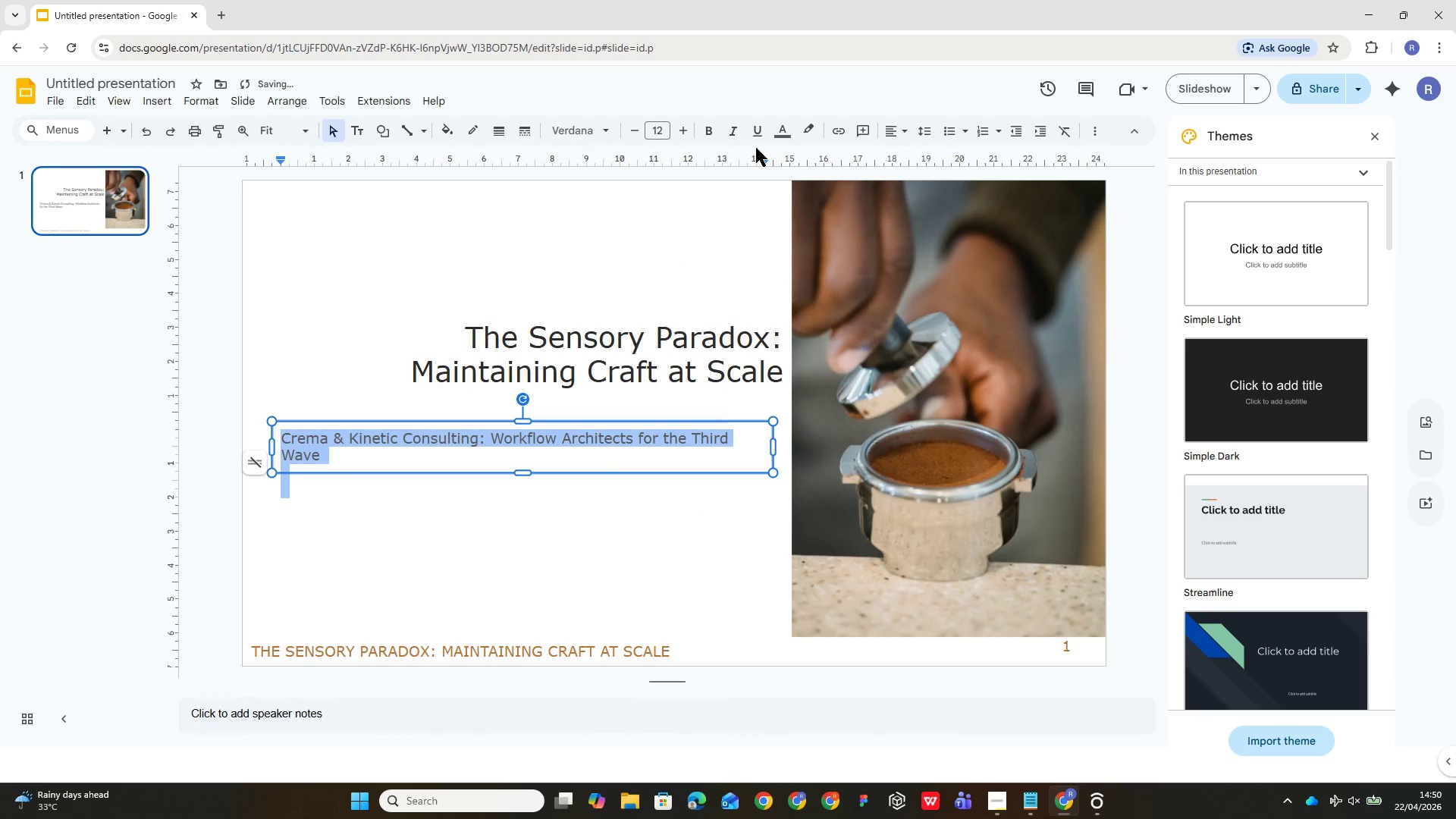 
left_click([779, 126])
 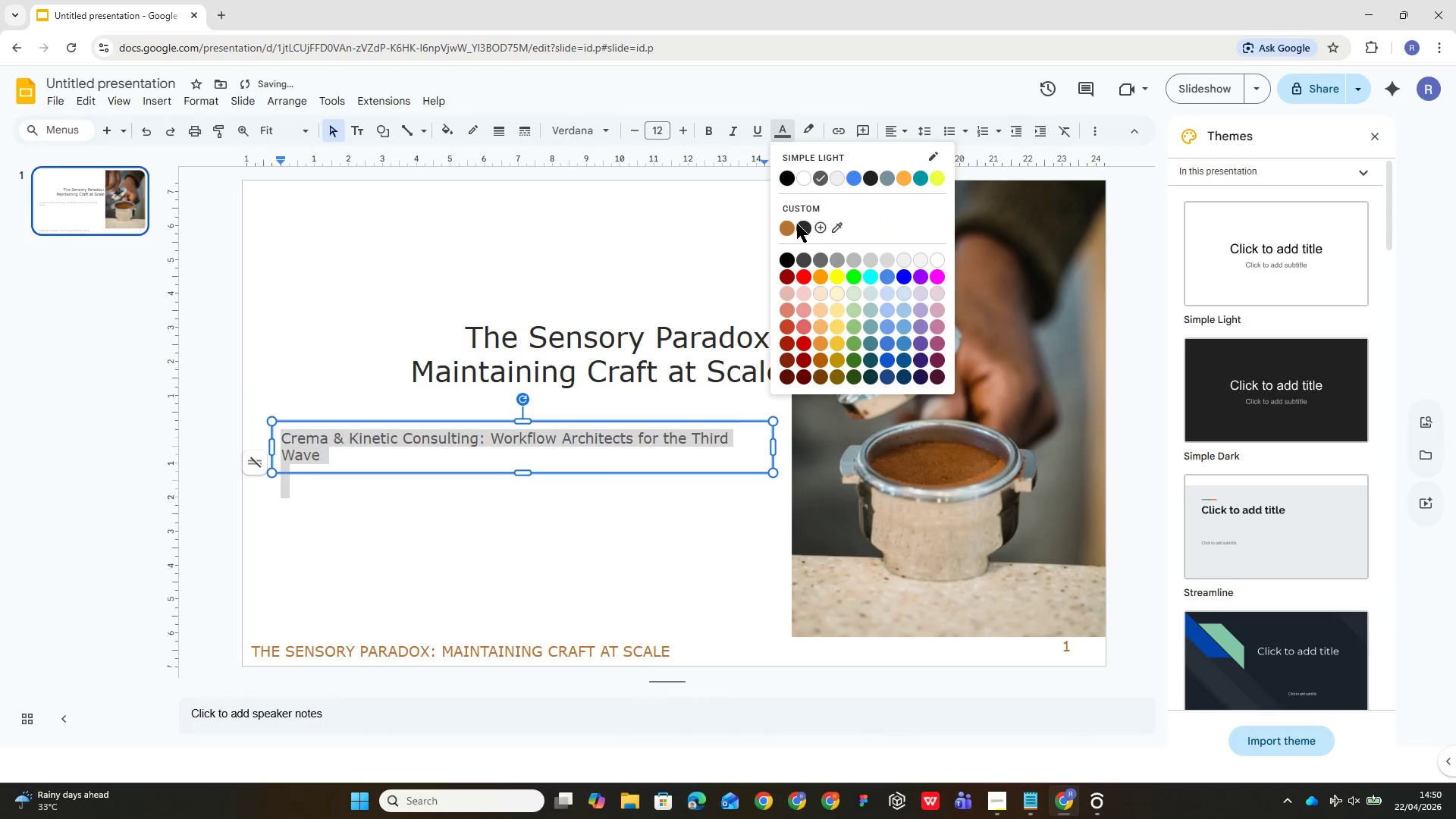 
left_click([804, 229])
 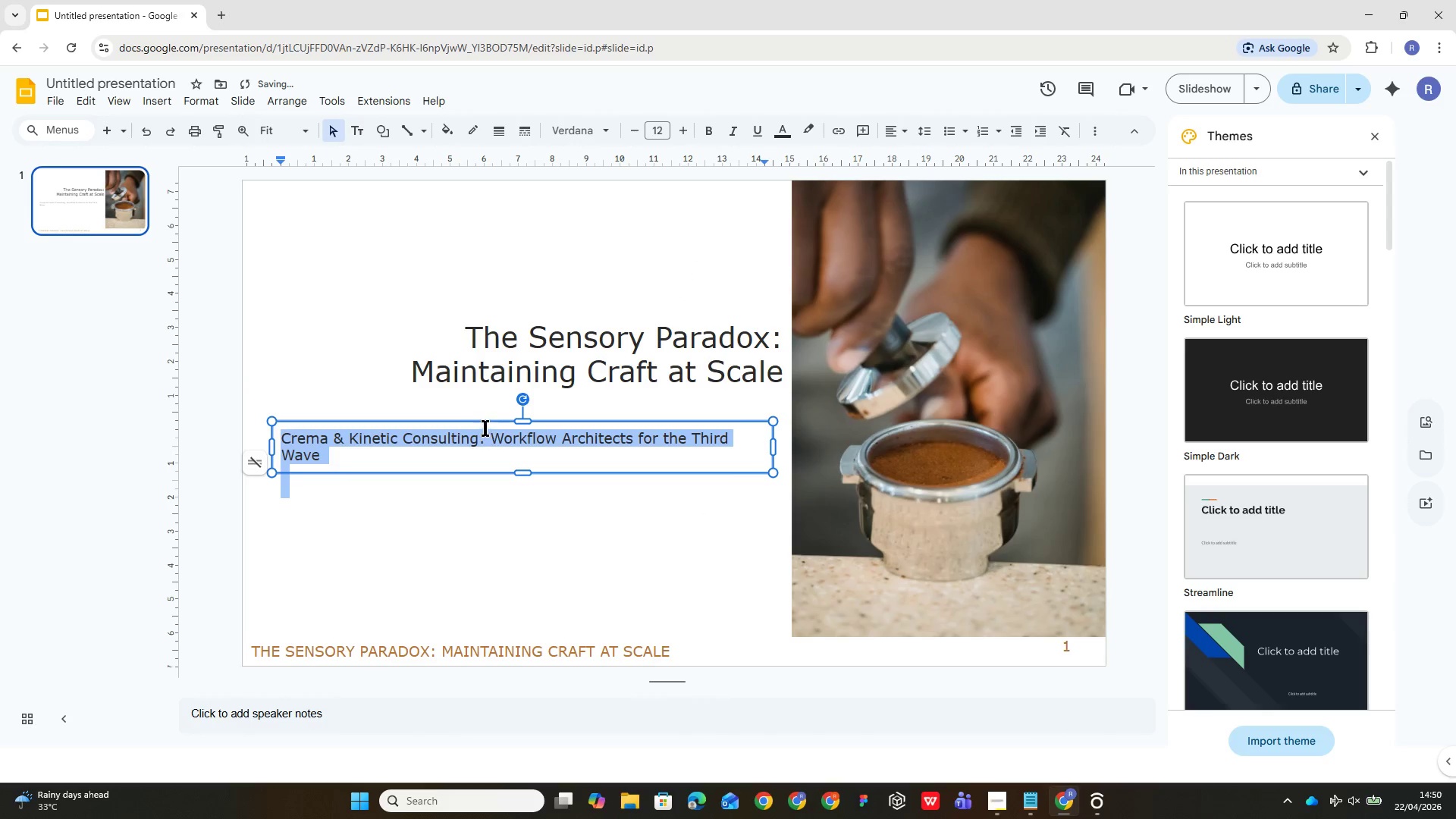 
left_click_drag(start_coordinate=[488, 425], to_coordinate=[502, 407])
 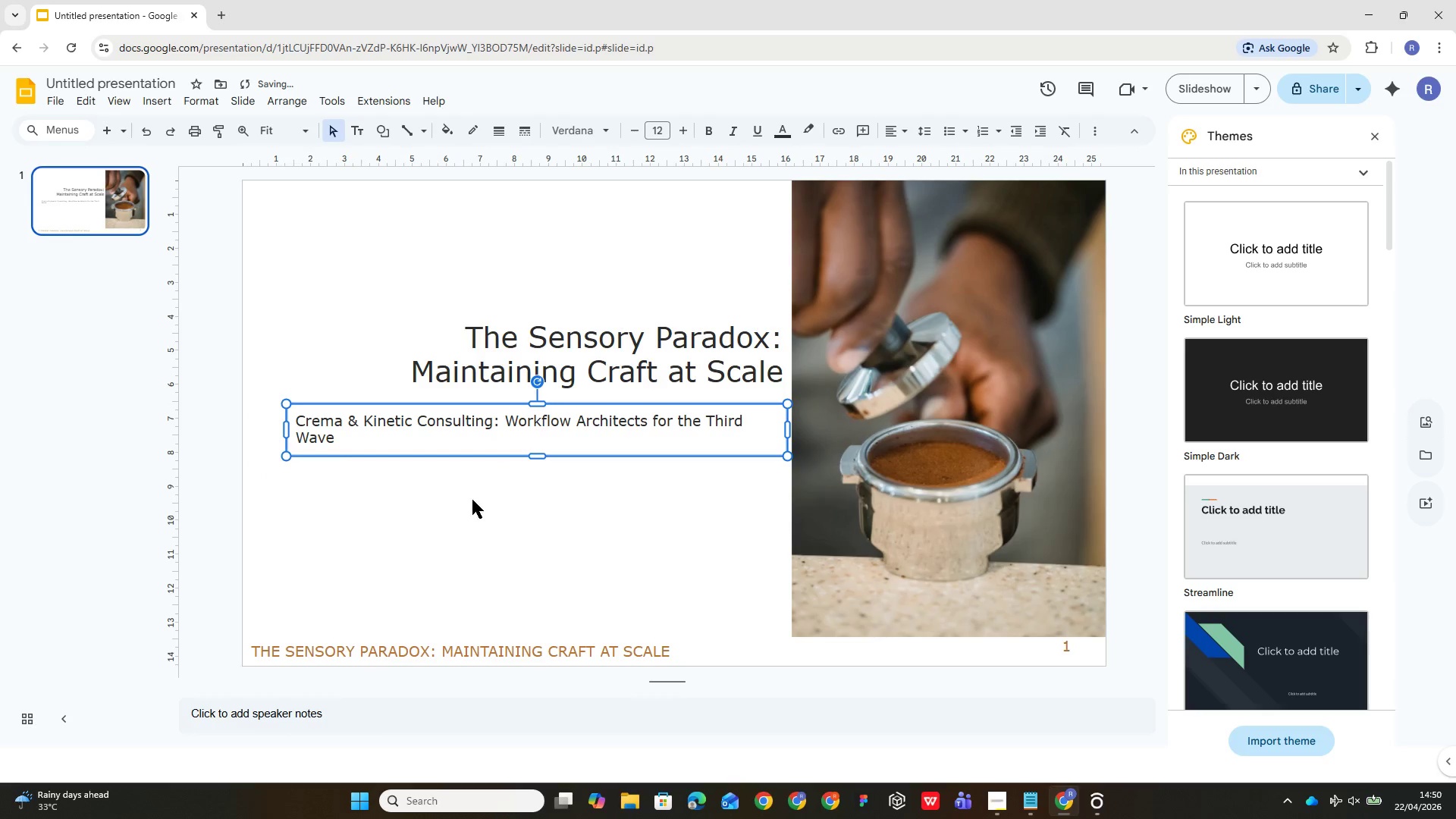 
left_click([472, 501])
 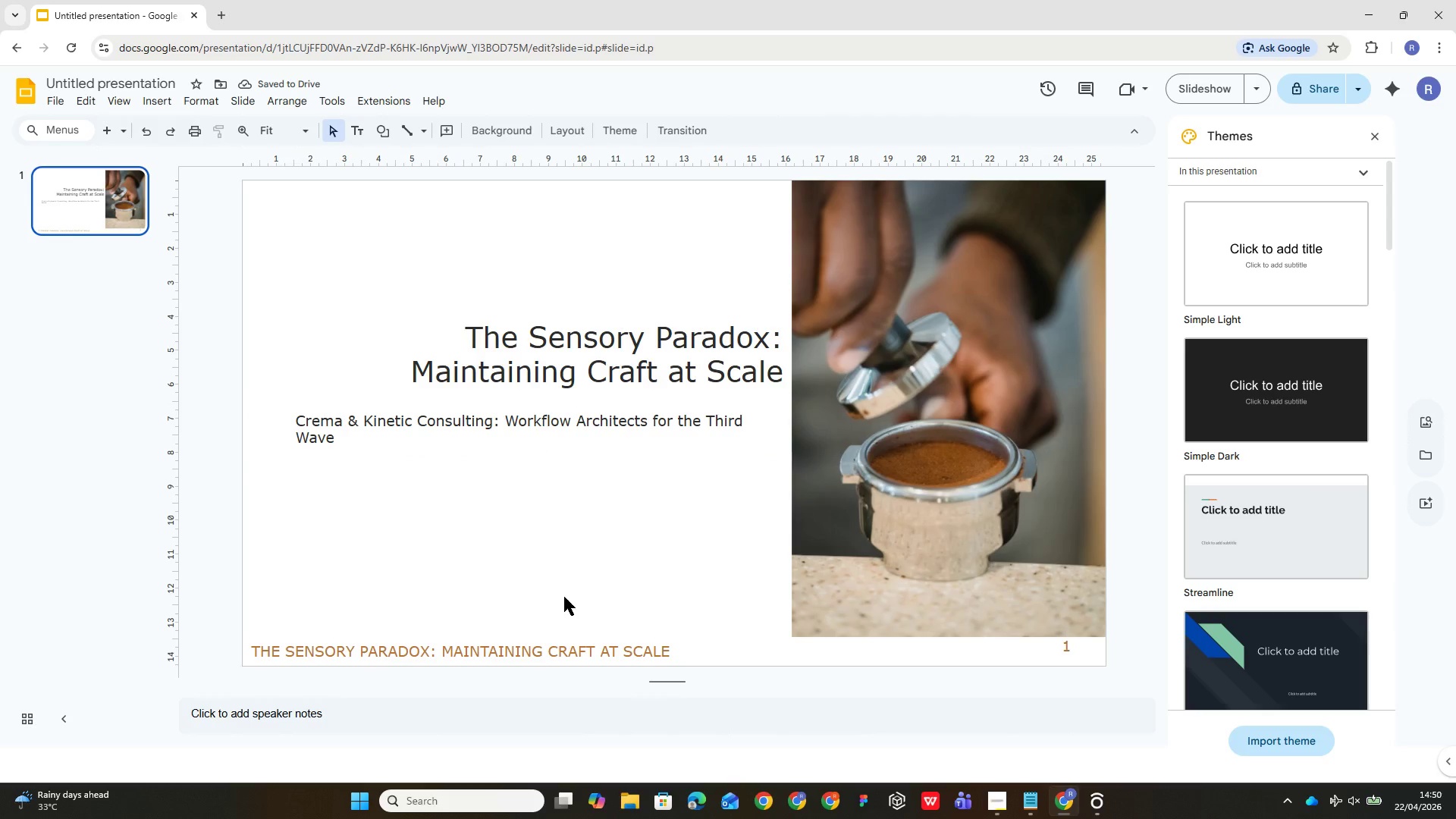 
left_click([544, 431])
 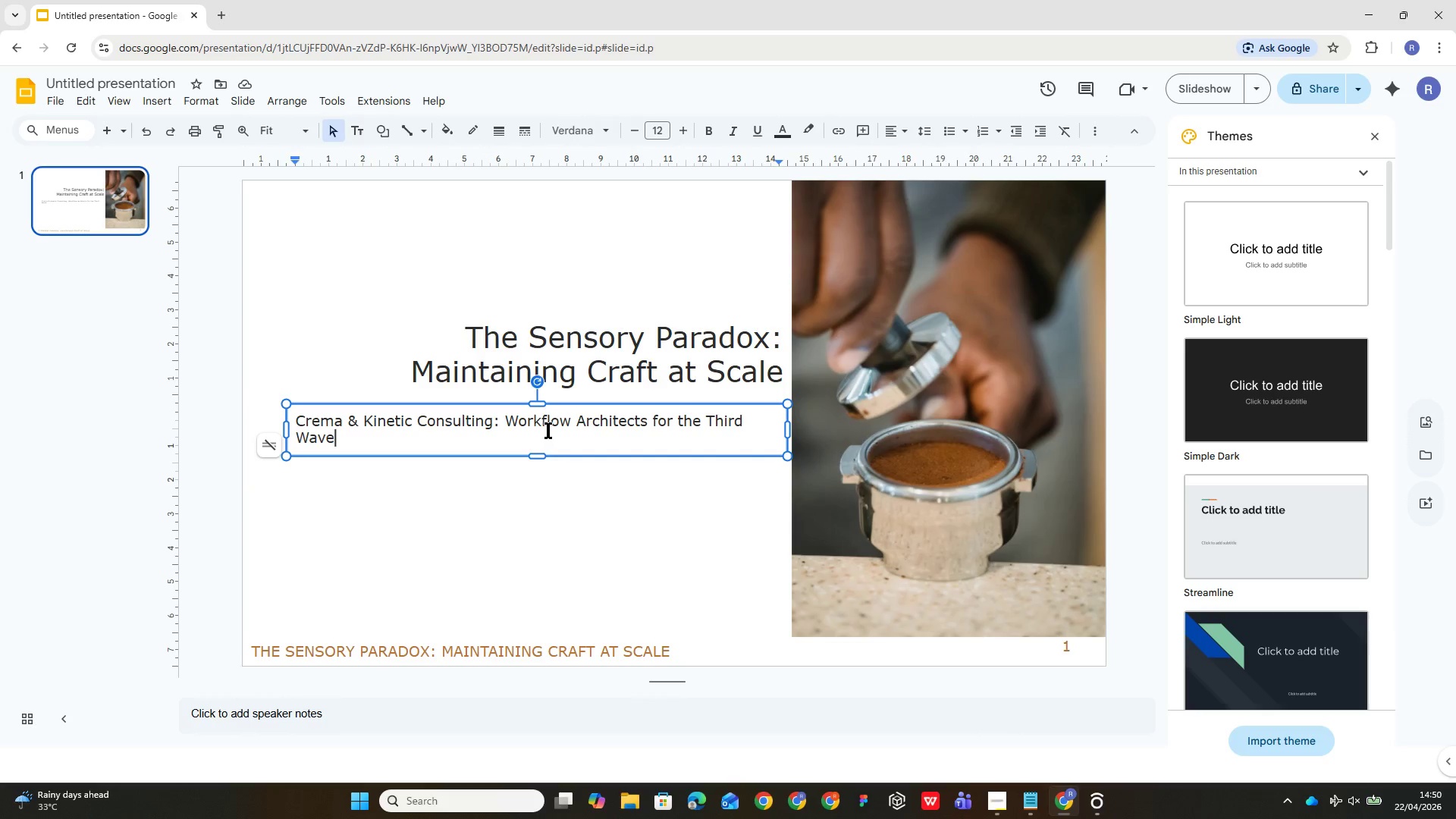 
key(Control+A)
 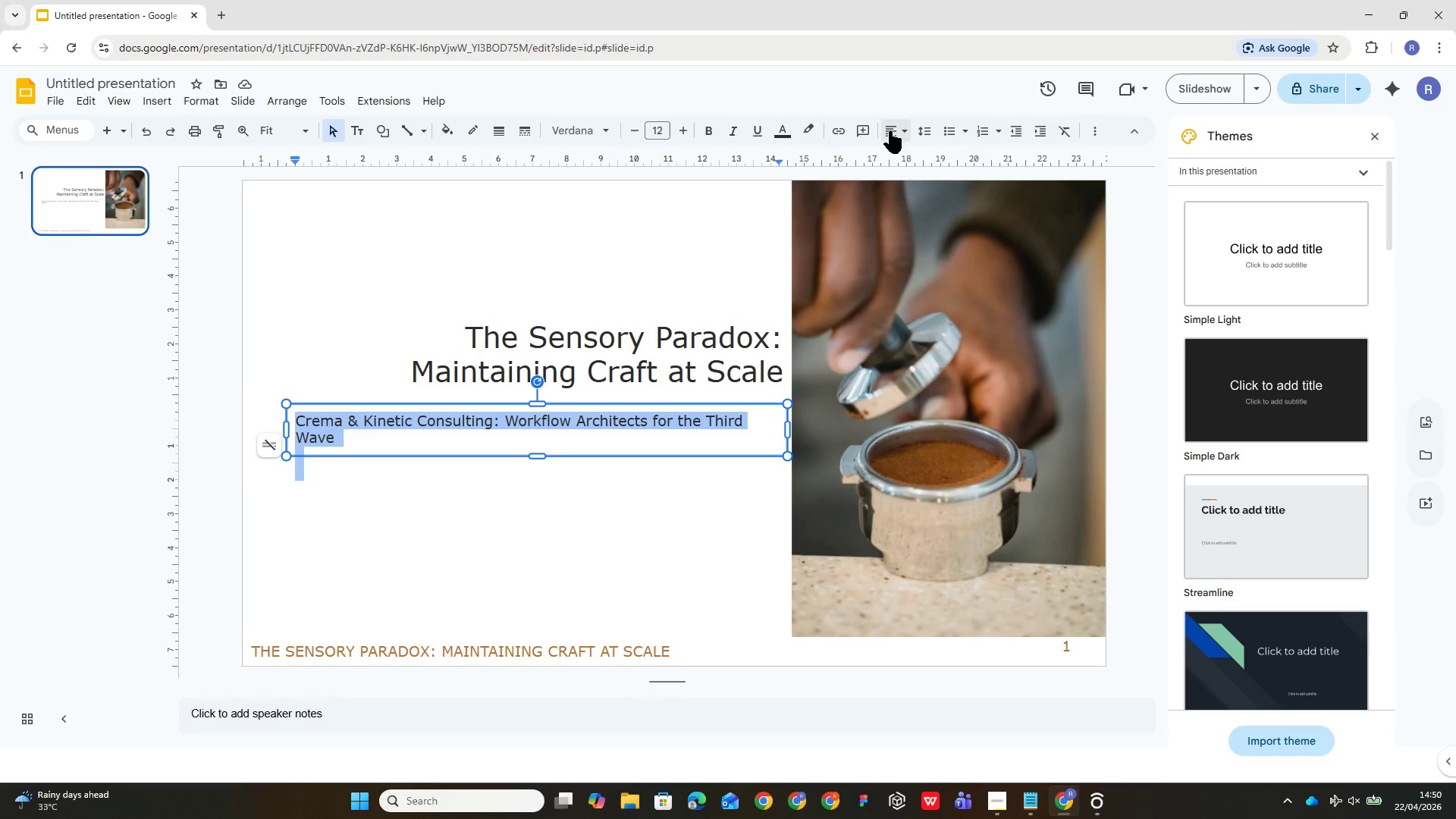 
left_click([916, 128])
 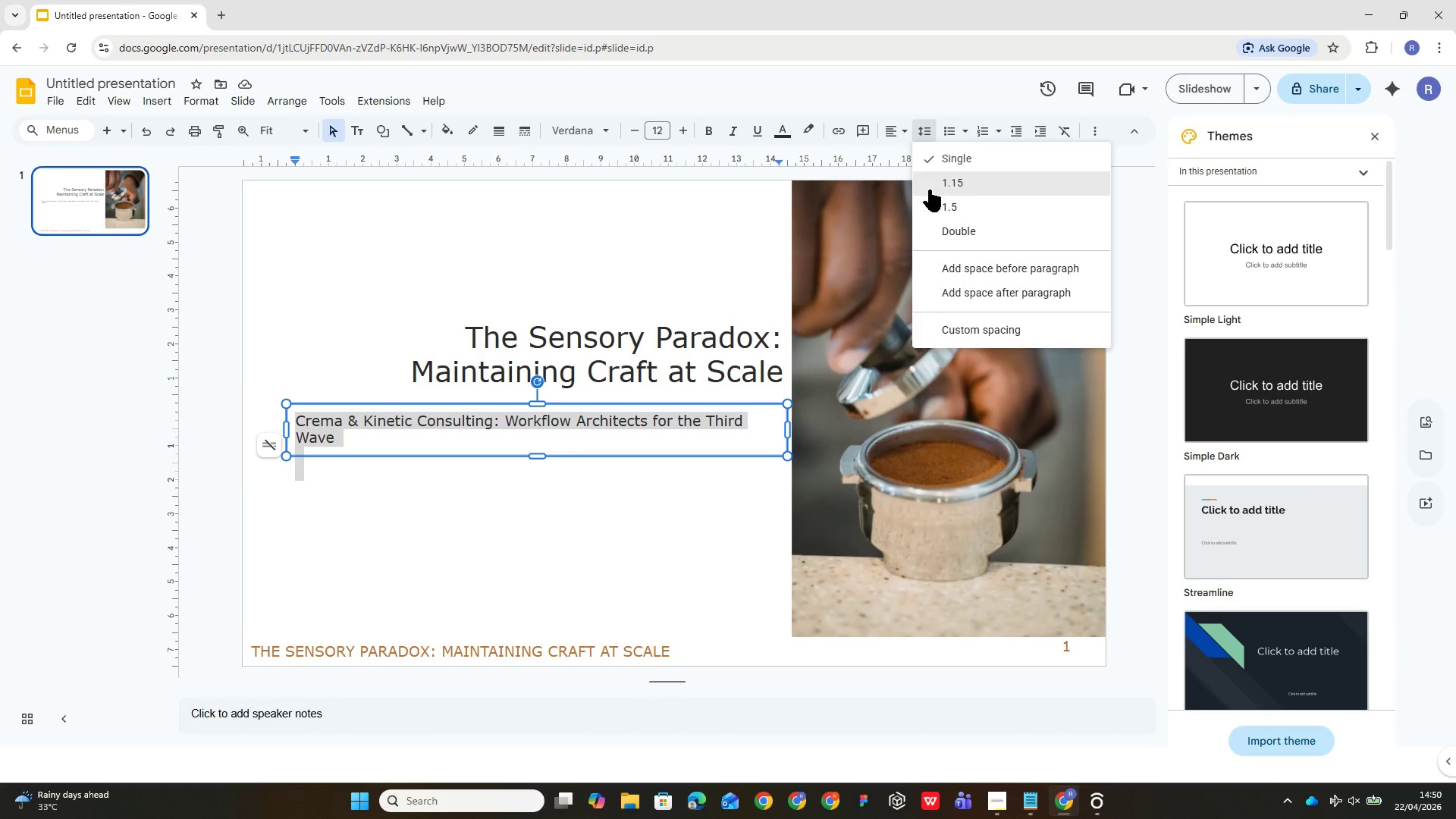 
left_click([930, 180])
 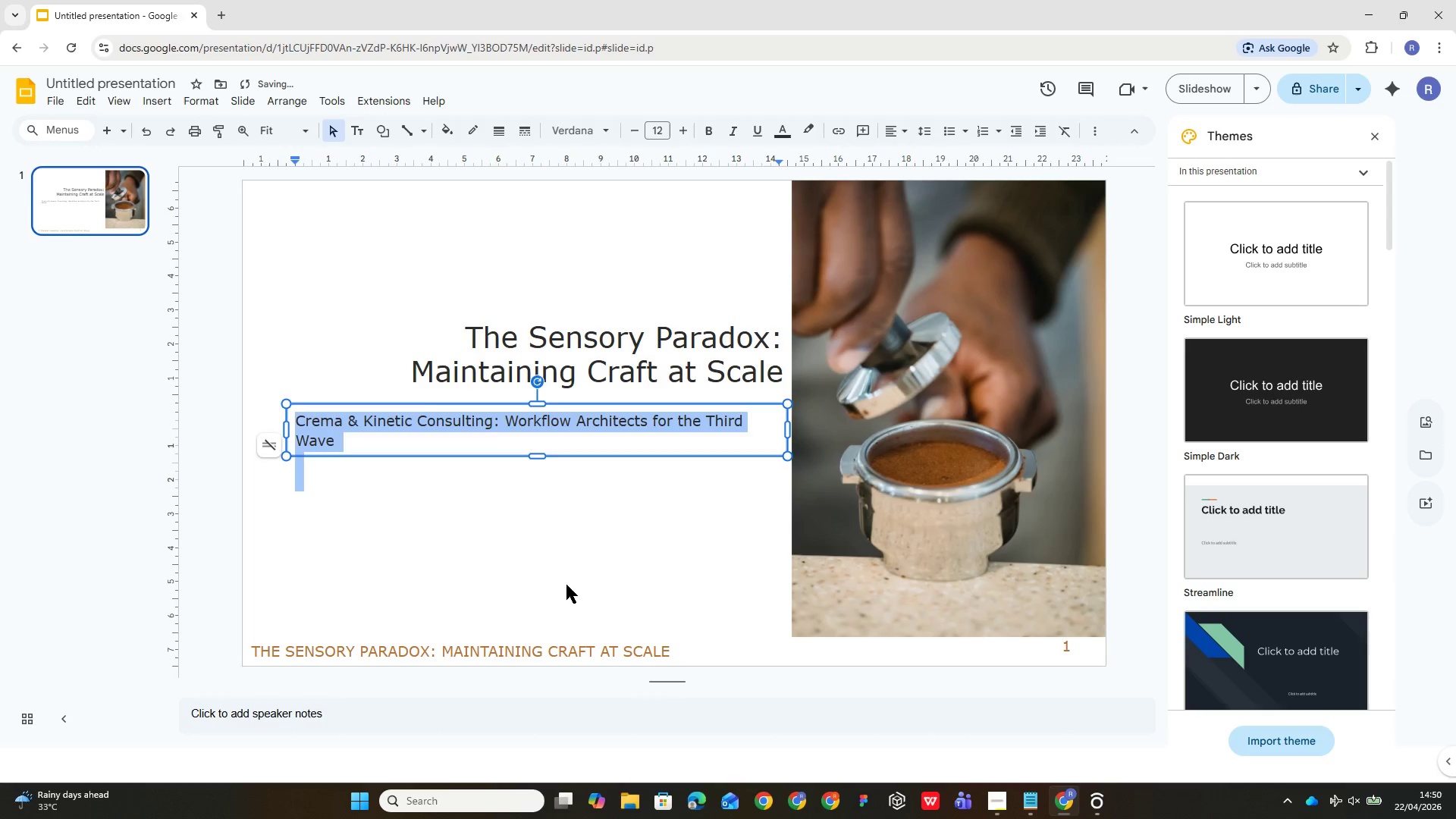 
left_click([566, 585])
 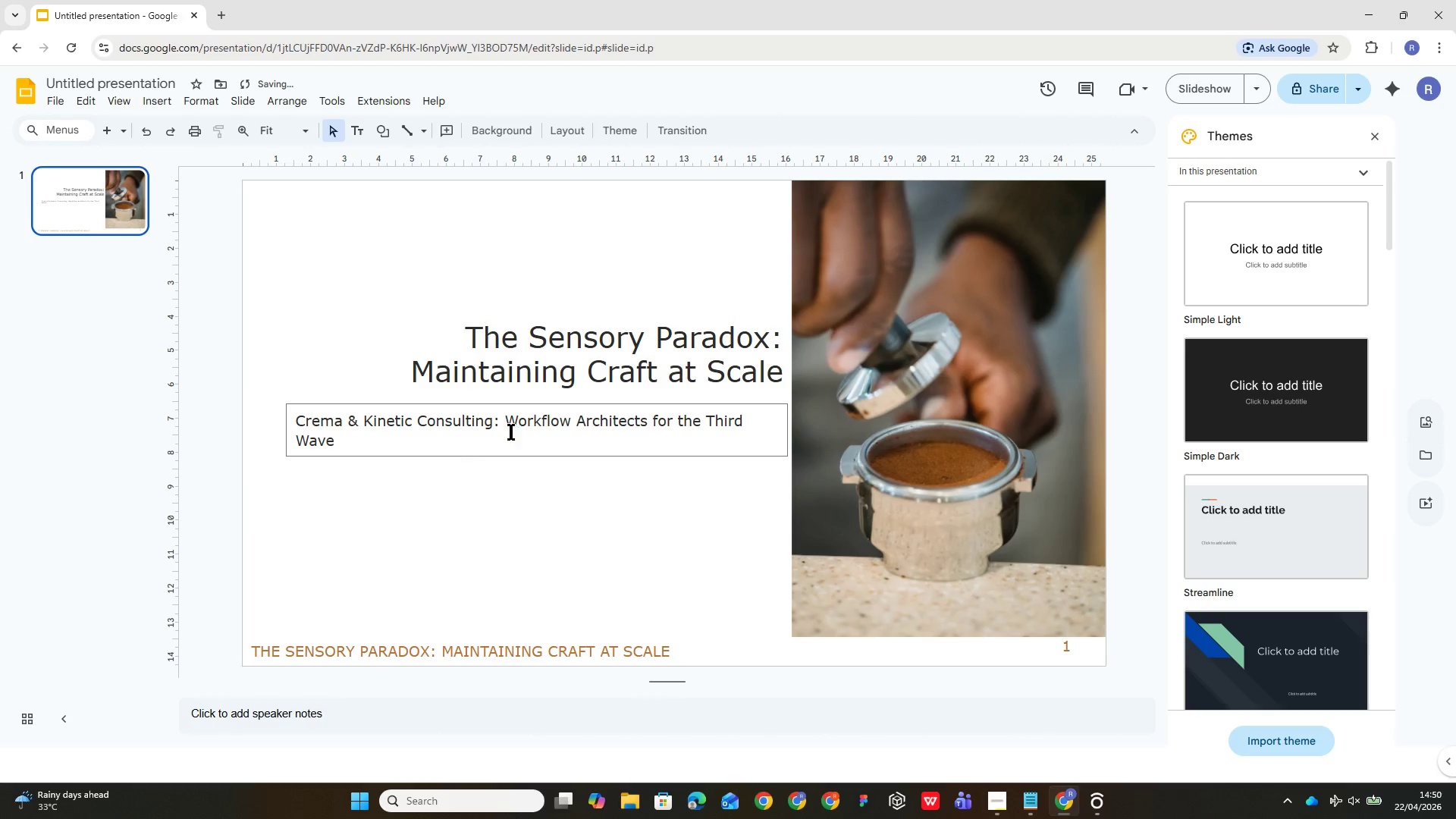 
left_click([538, 422])
 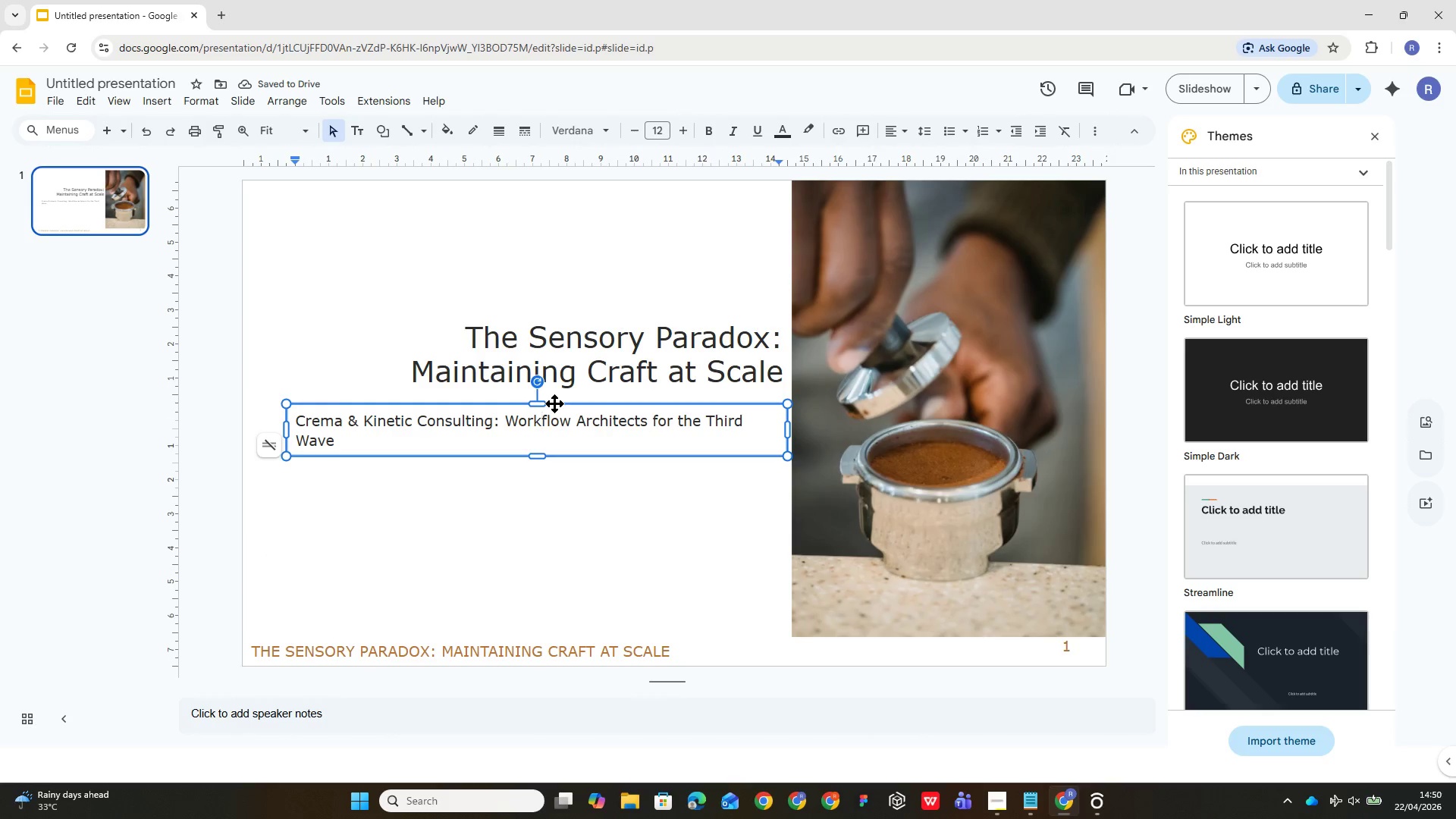 
left_click_drag(start_coordinate=[555, 403], to_coordinate=[553, 393])
 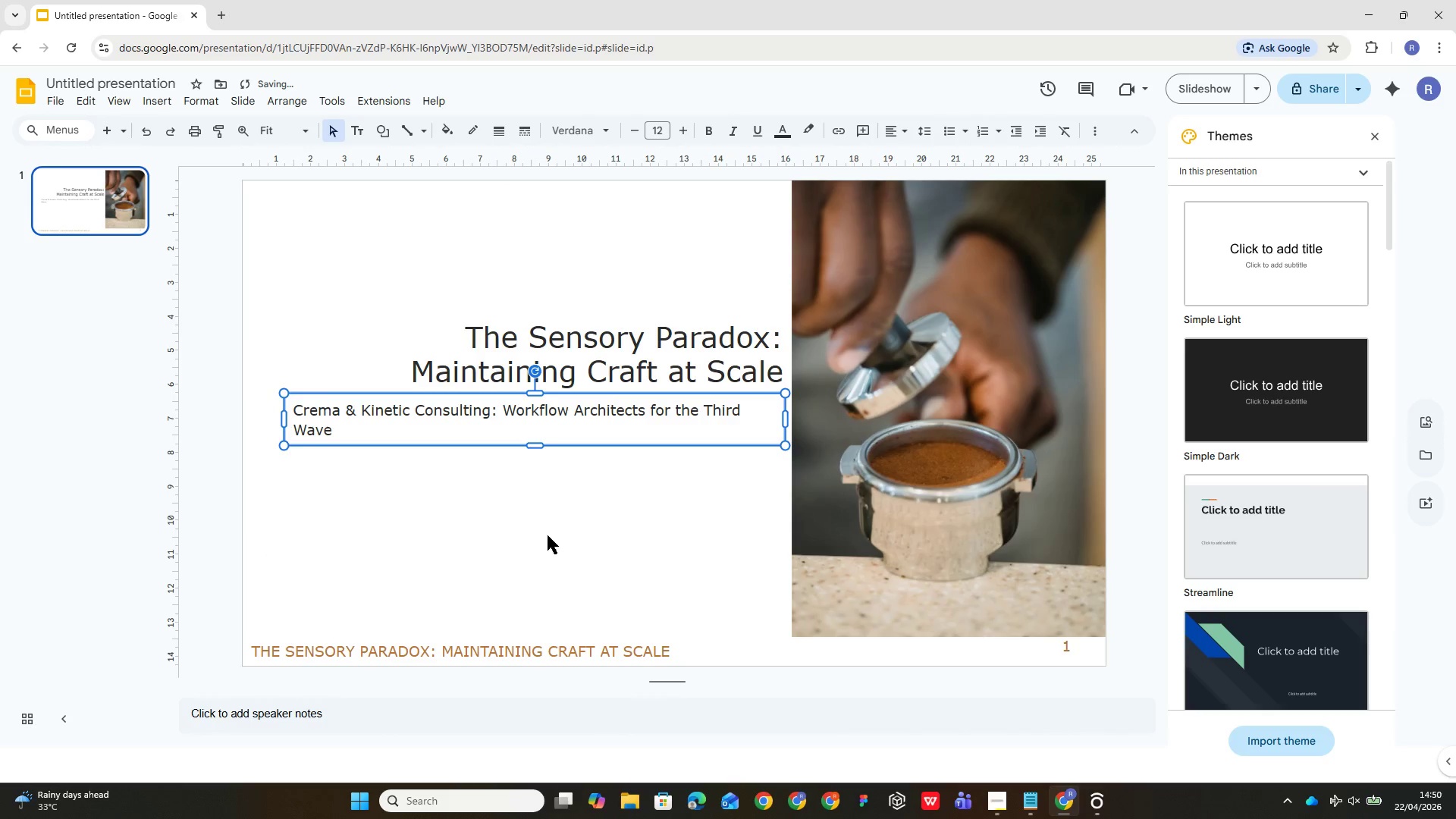 
left_click([550, 541])
 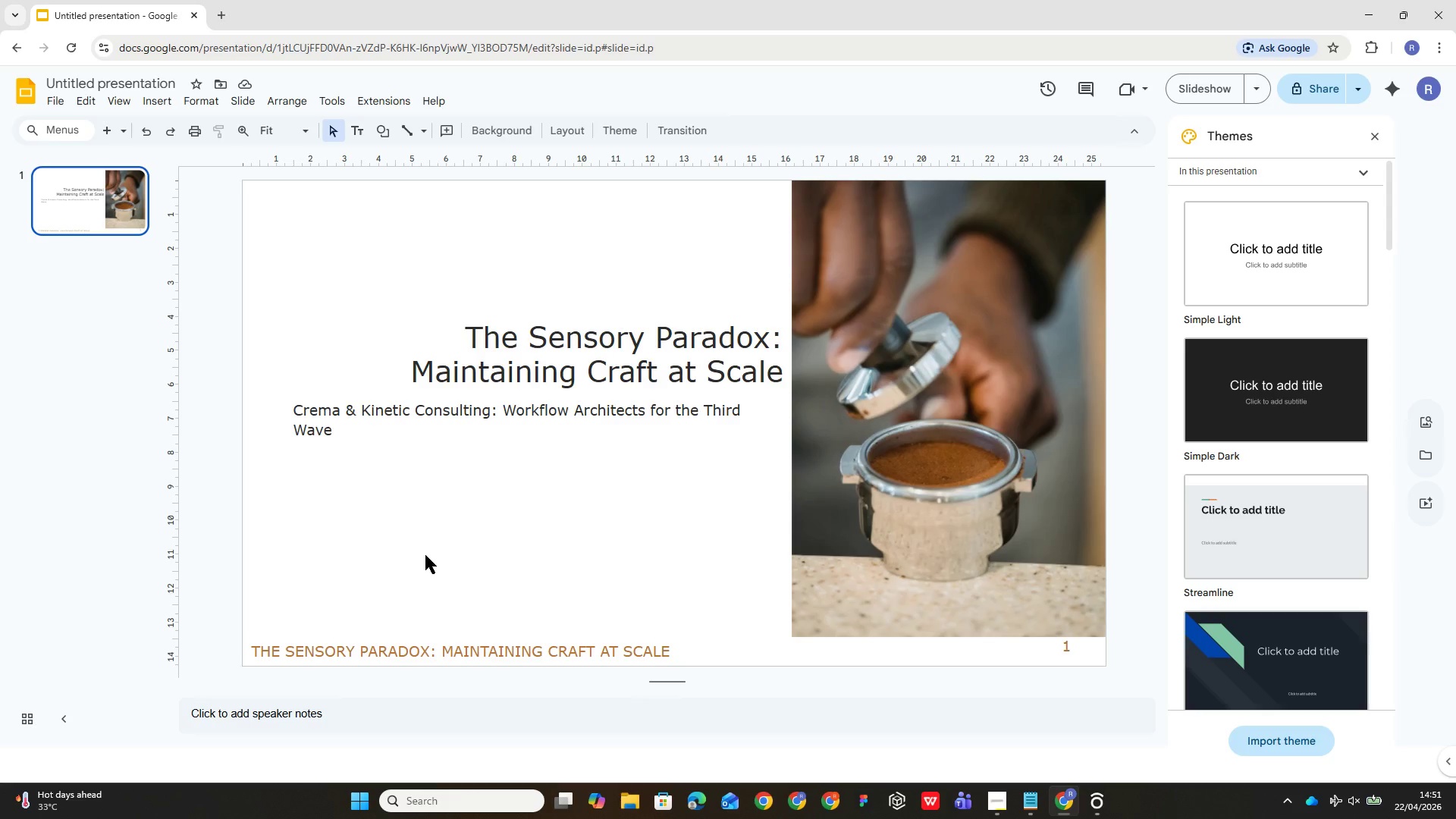 
wait(33.69)
 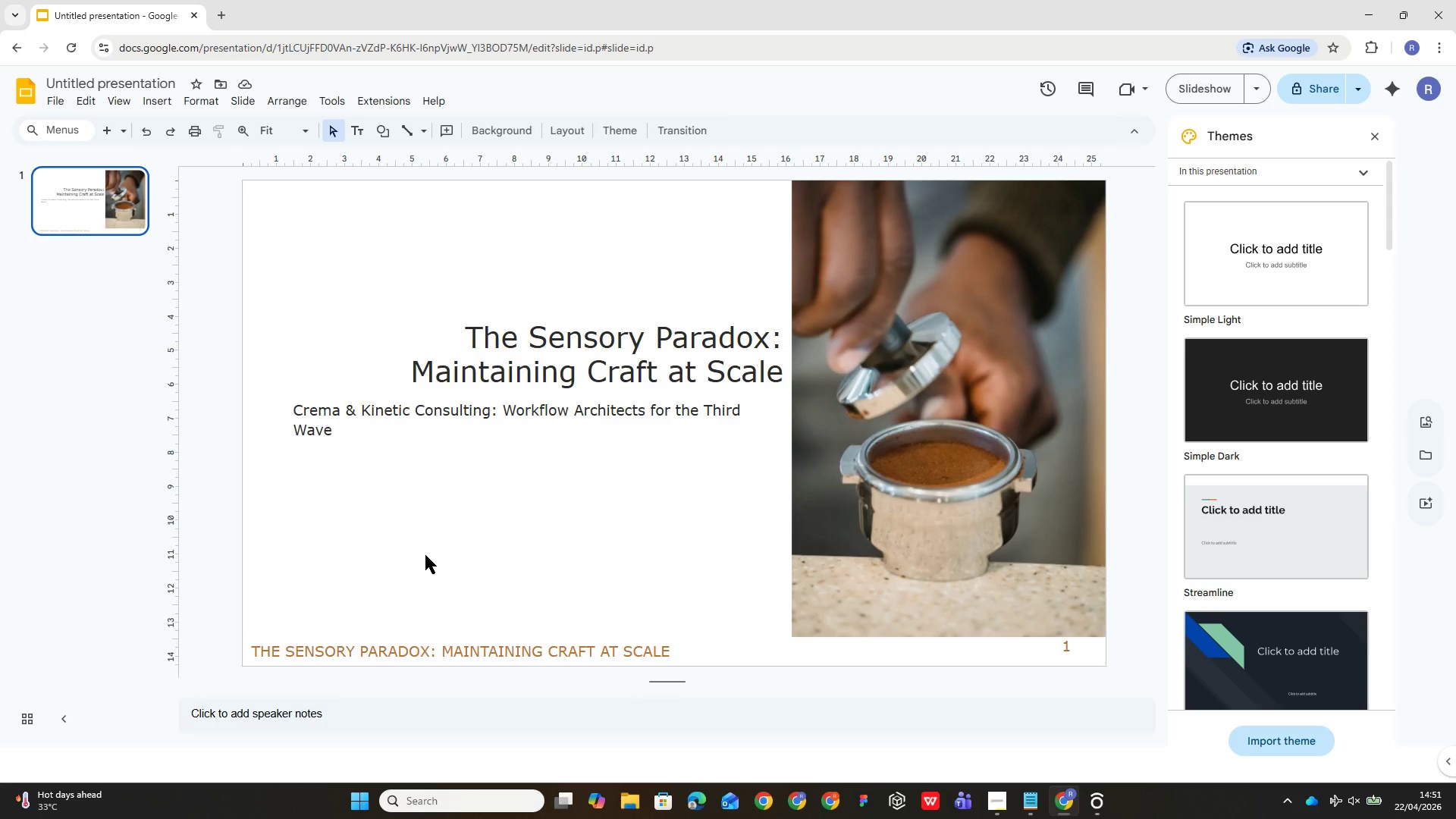 
left_click([109, 132])
 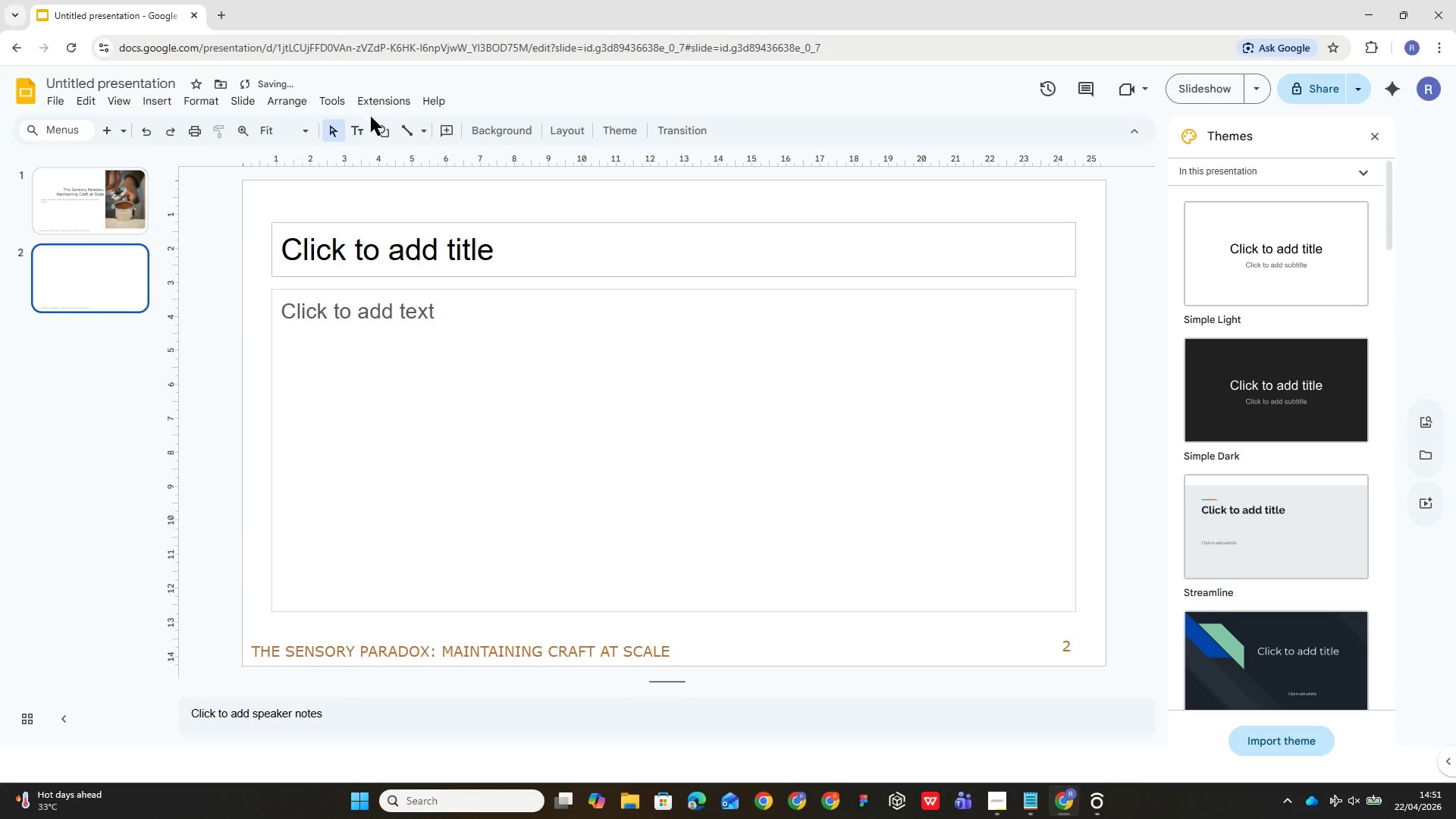 
left_click([561, 125])
 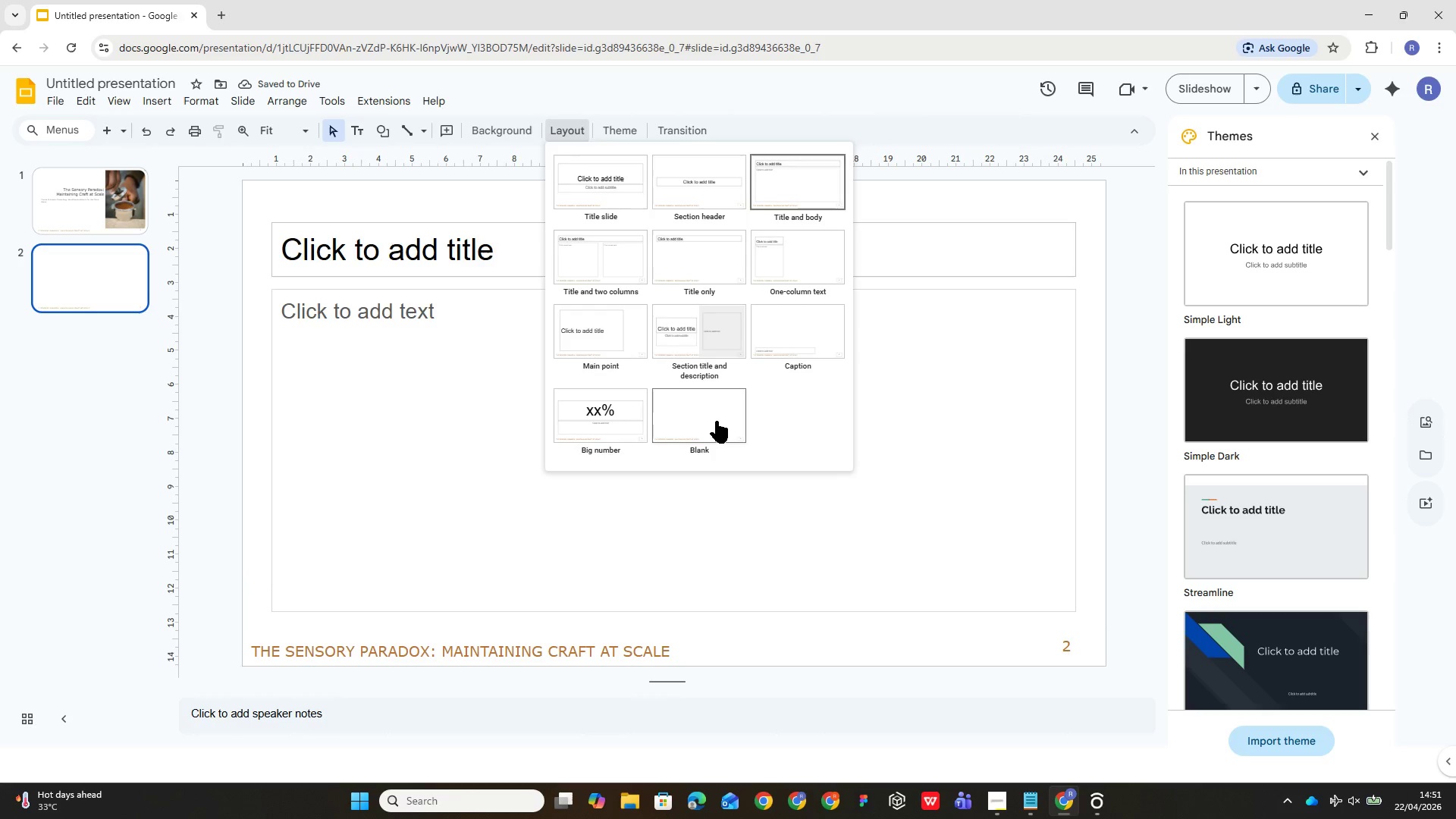 
left_click([717, 431])
 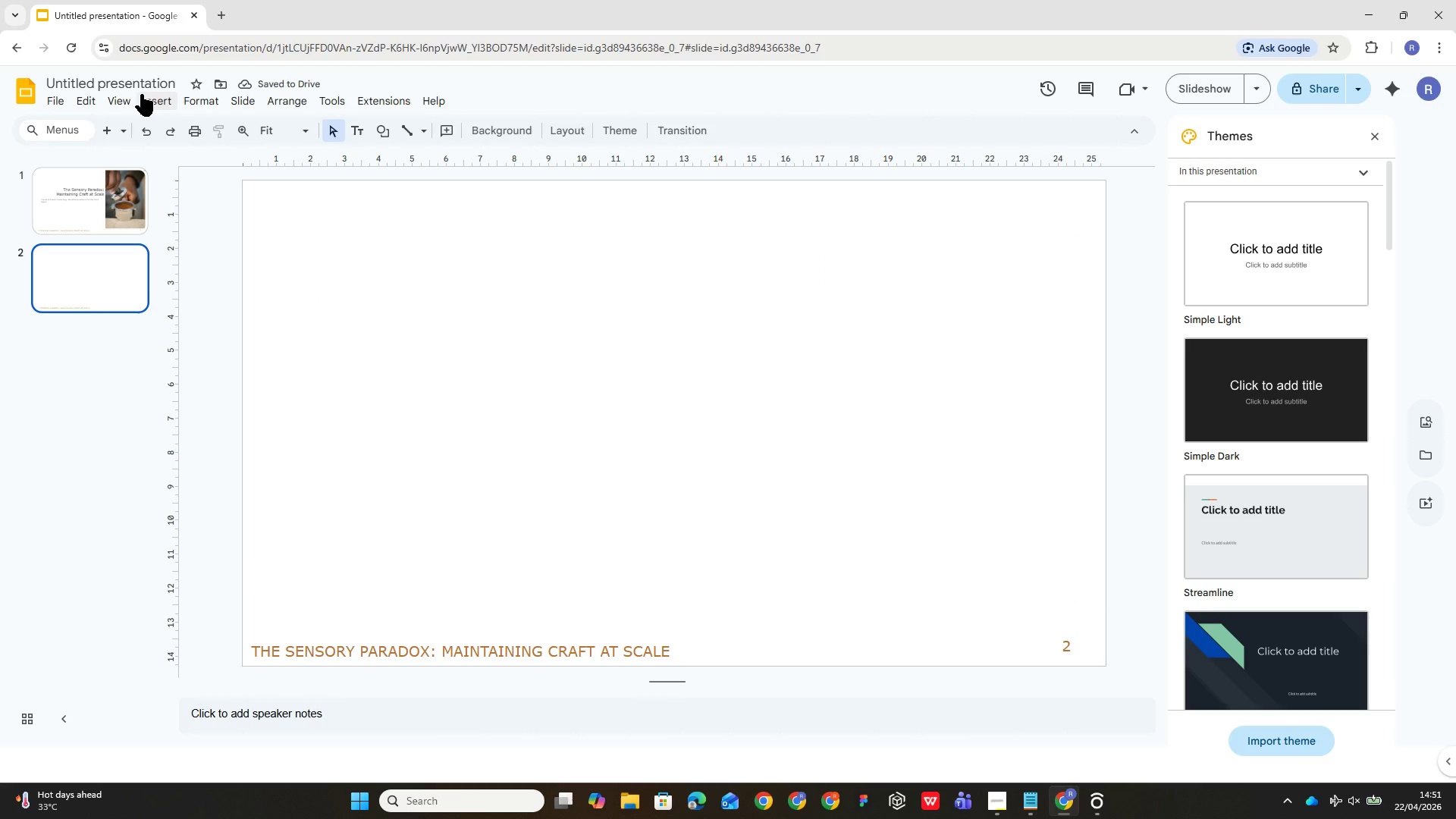 
left_click([146, 100])
 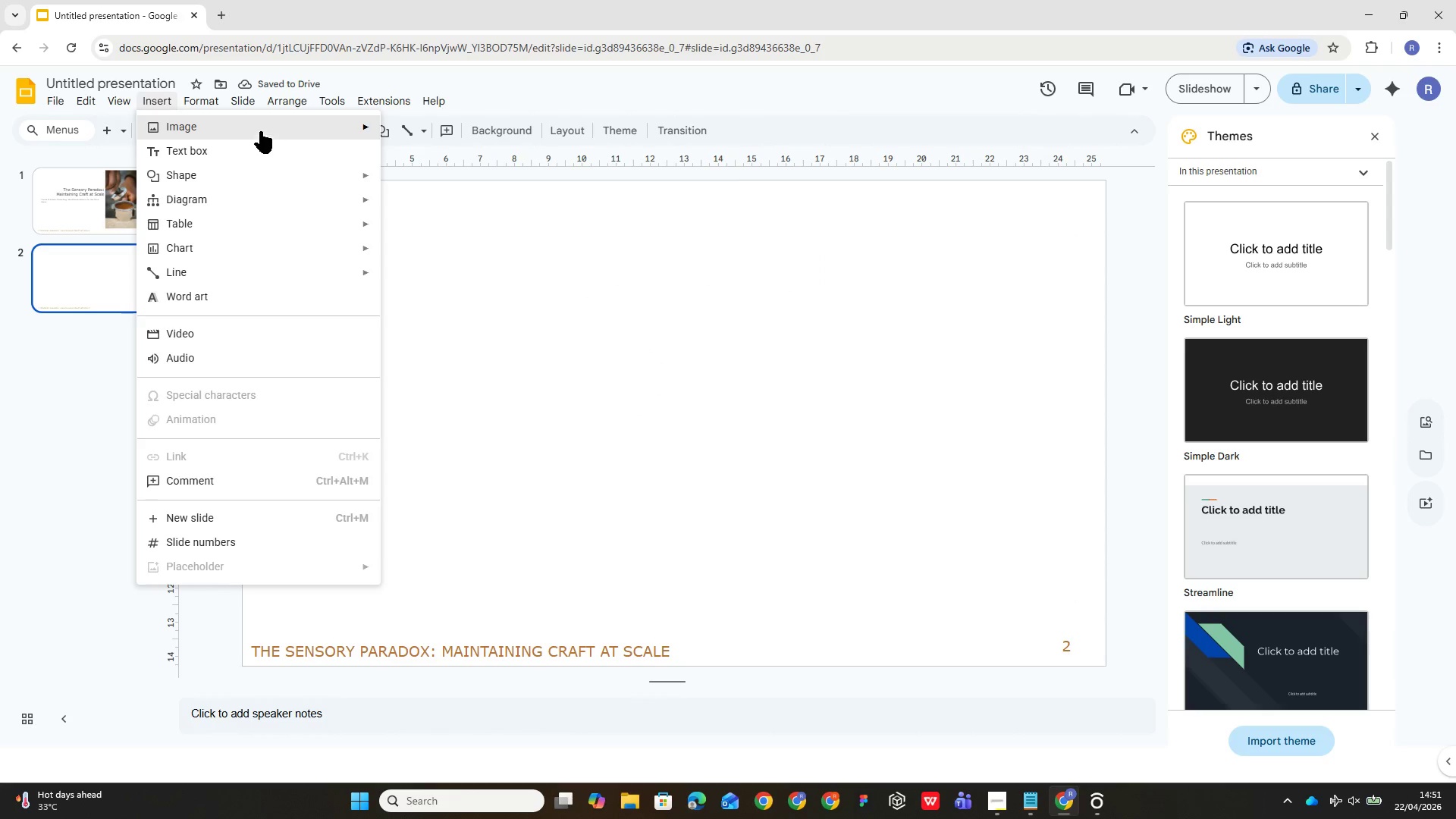 
left_click([262, 128])
 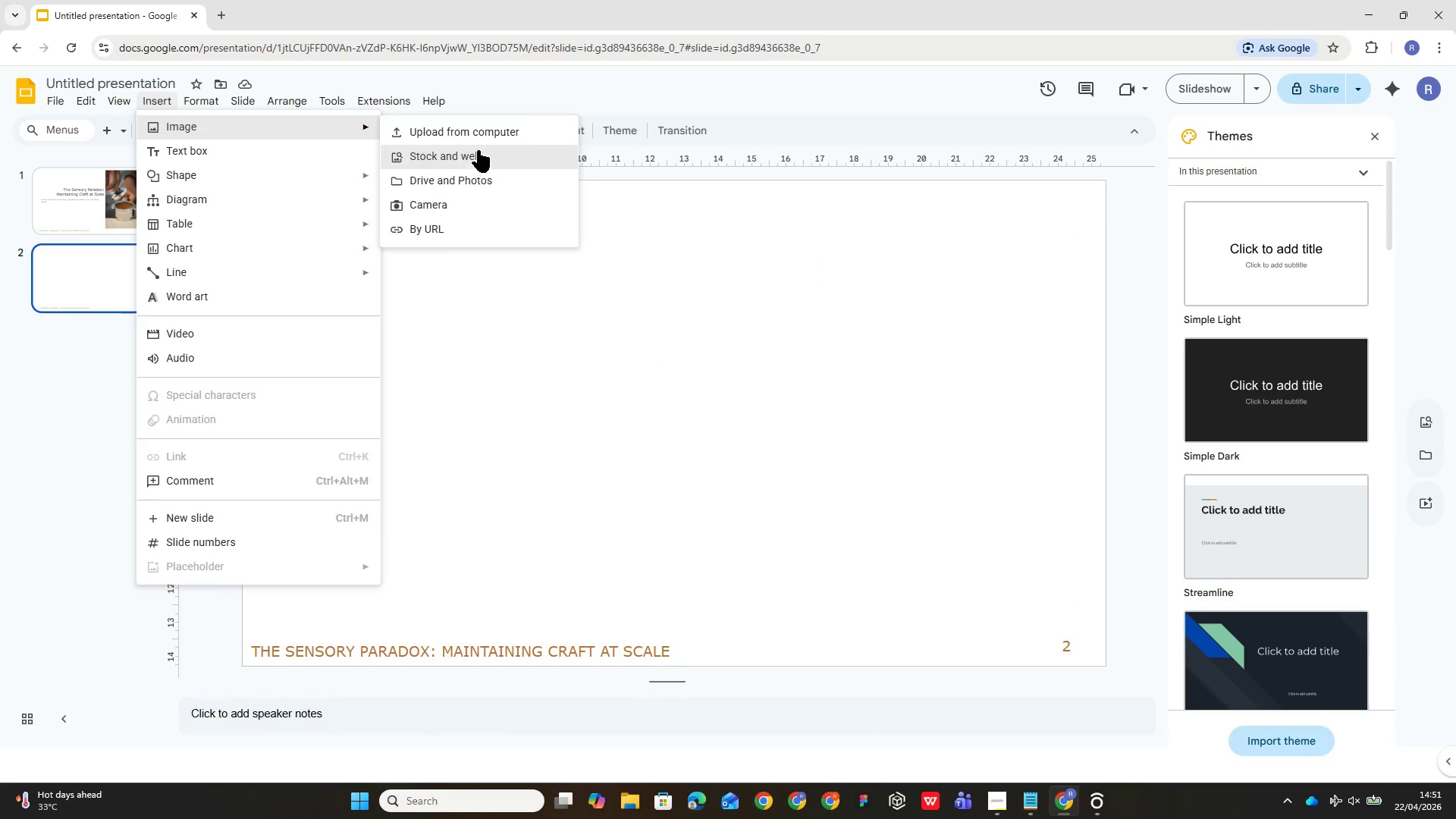 
left_click([481, 127])
 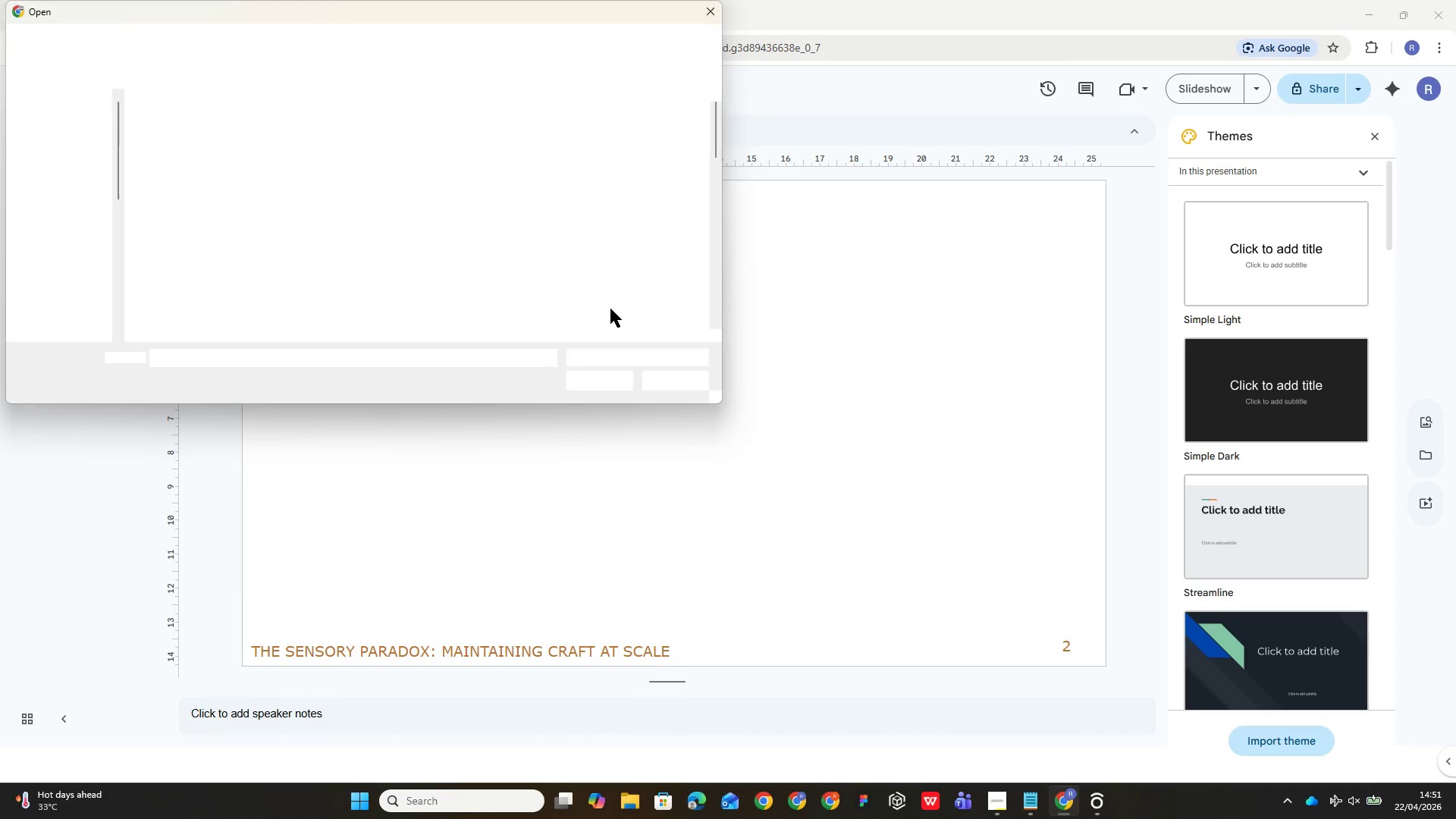 
scroll: coordinate [492, 183], scroll_direction: down, amount: 11.0
 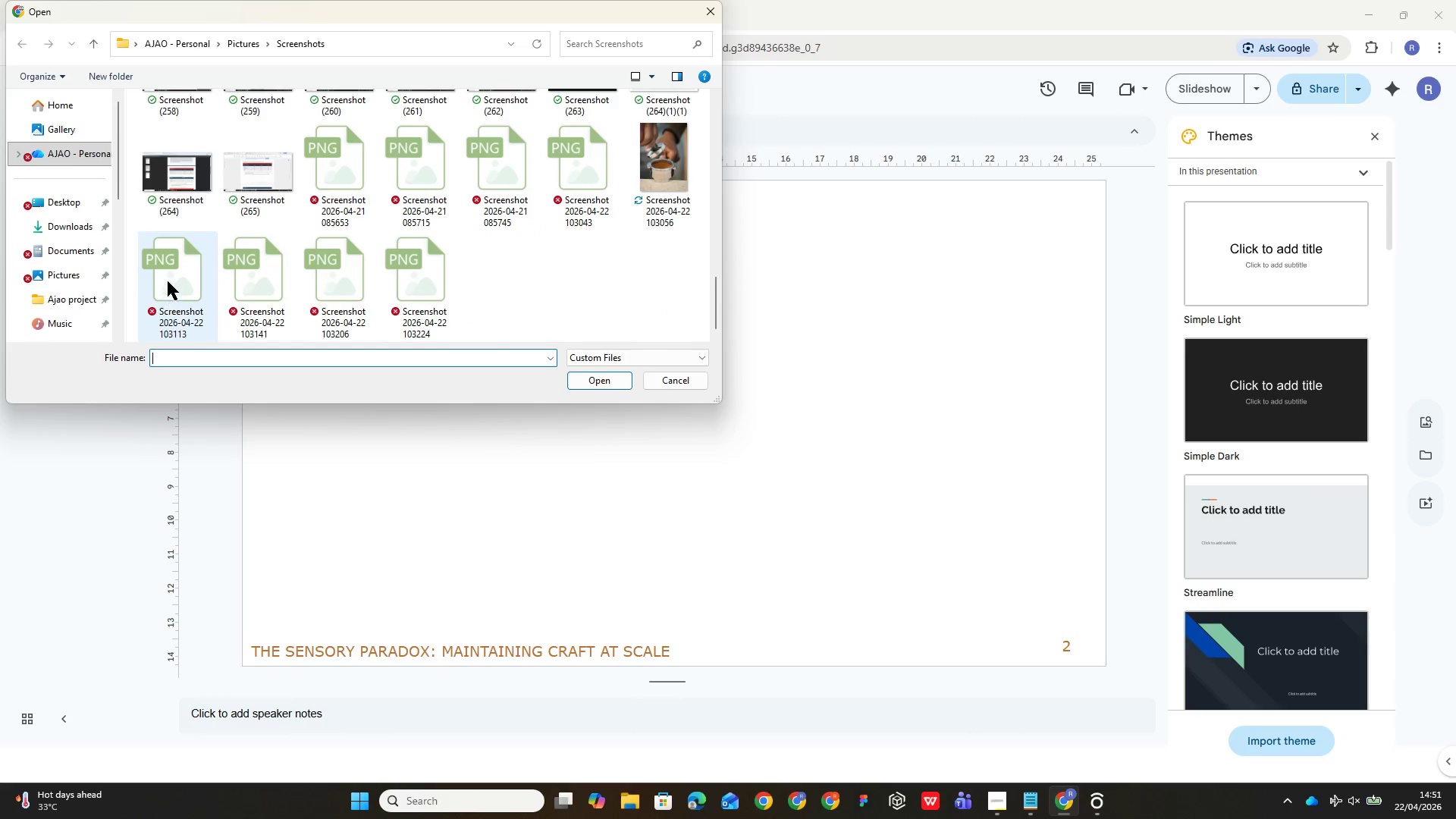 
double_click([168, 281])
 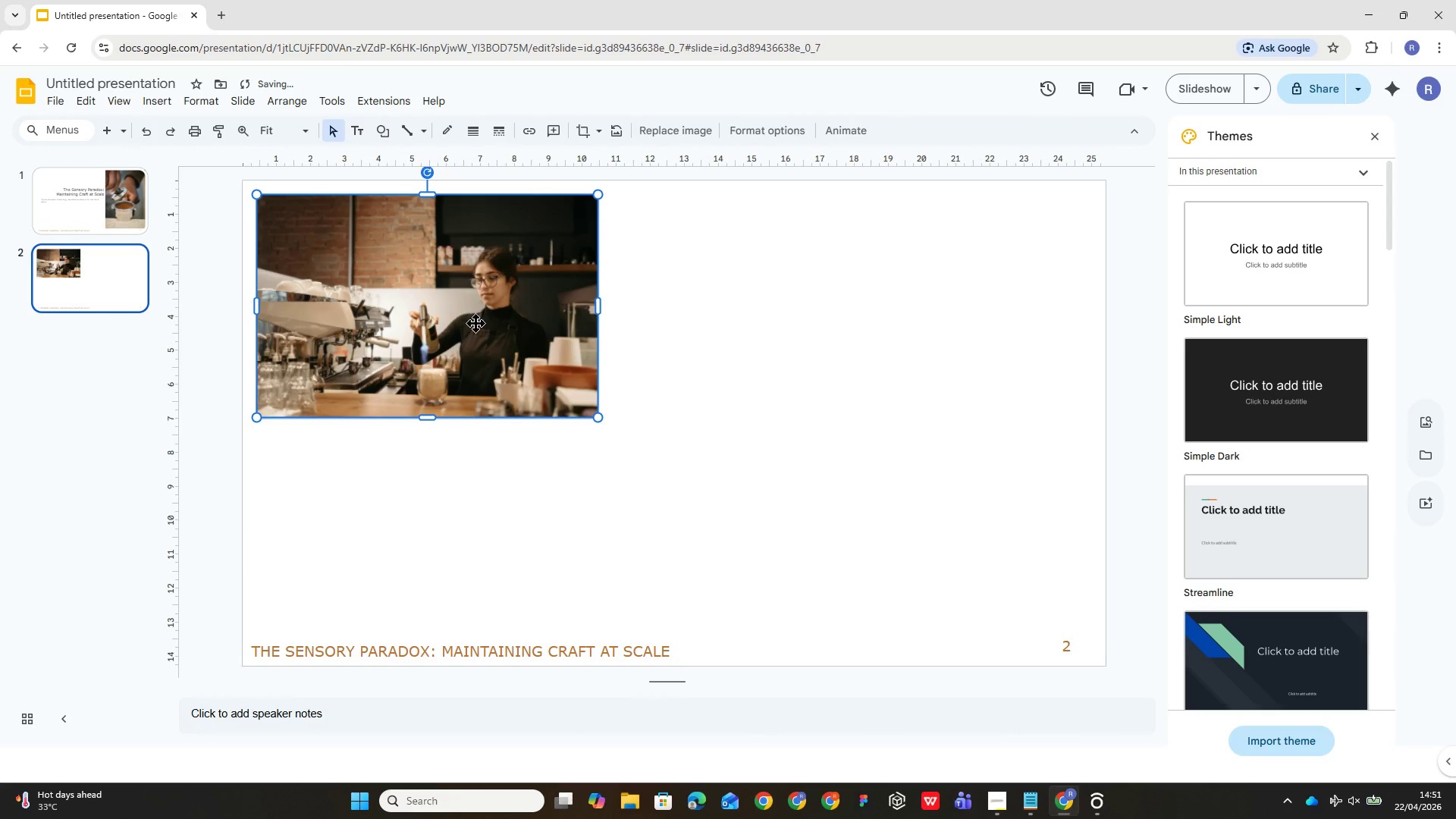 
left_click_drag(start_coordinate=[472, 327], to_coordinate=[478, 424])
 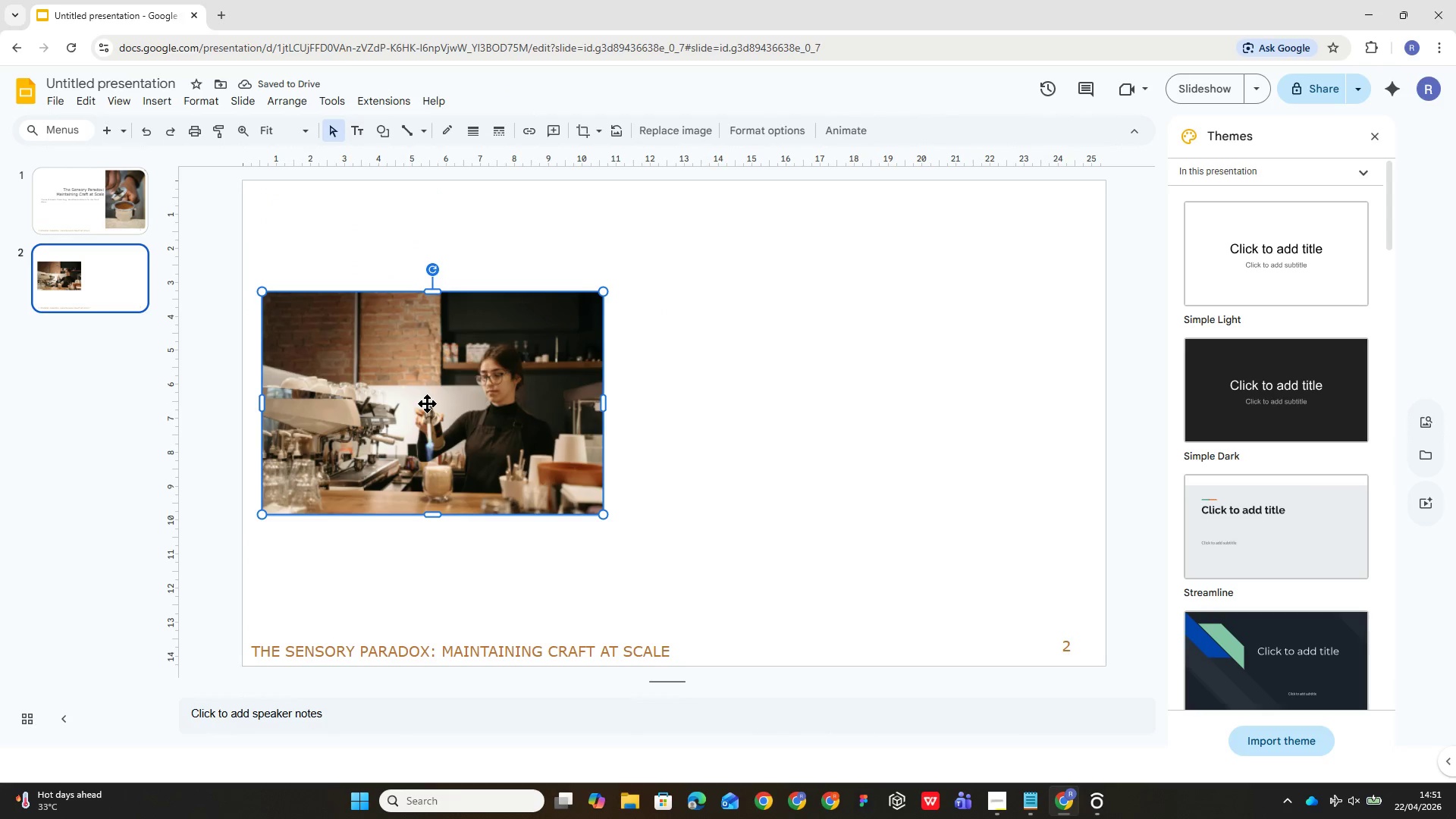 
left_click_drag(start_coordinate=[432, 407], to_coordinate=[435, 428])
 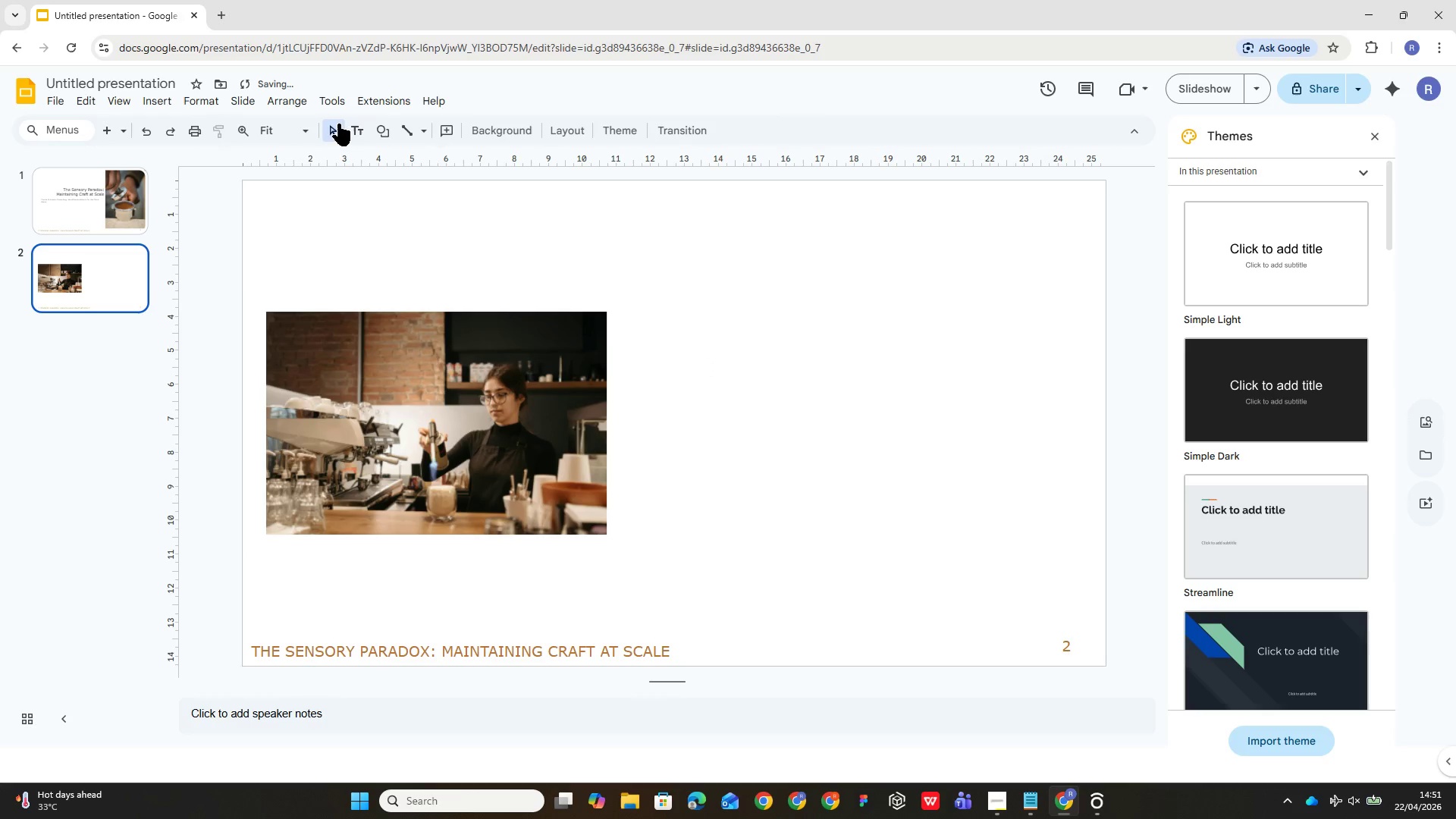 
left_click_drag(start_coordinate=[286, 227], to_coordinate=[692, 287])
 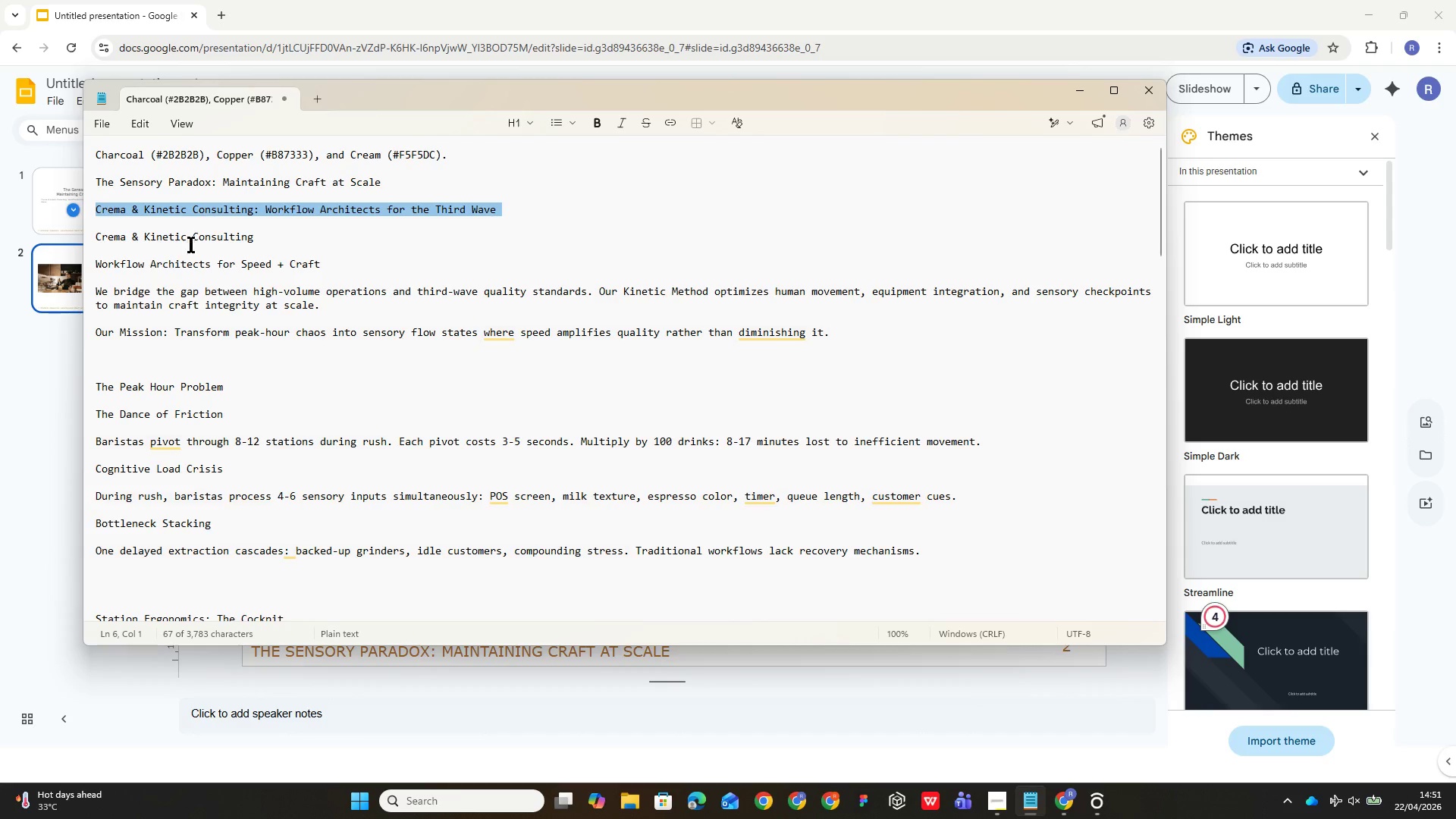 
wait(5.08)
 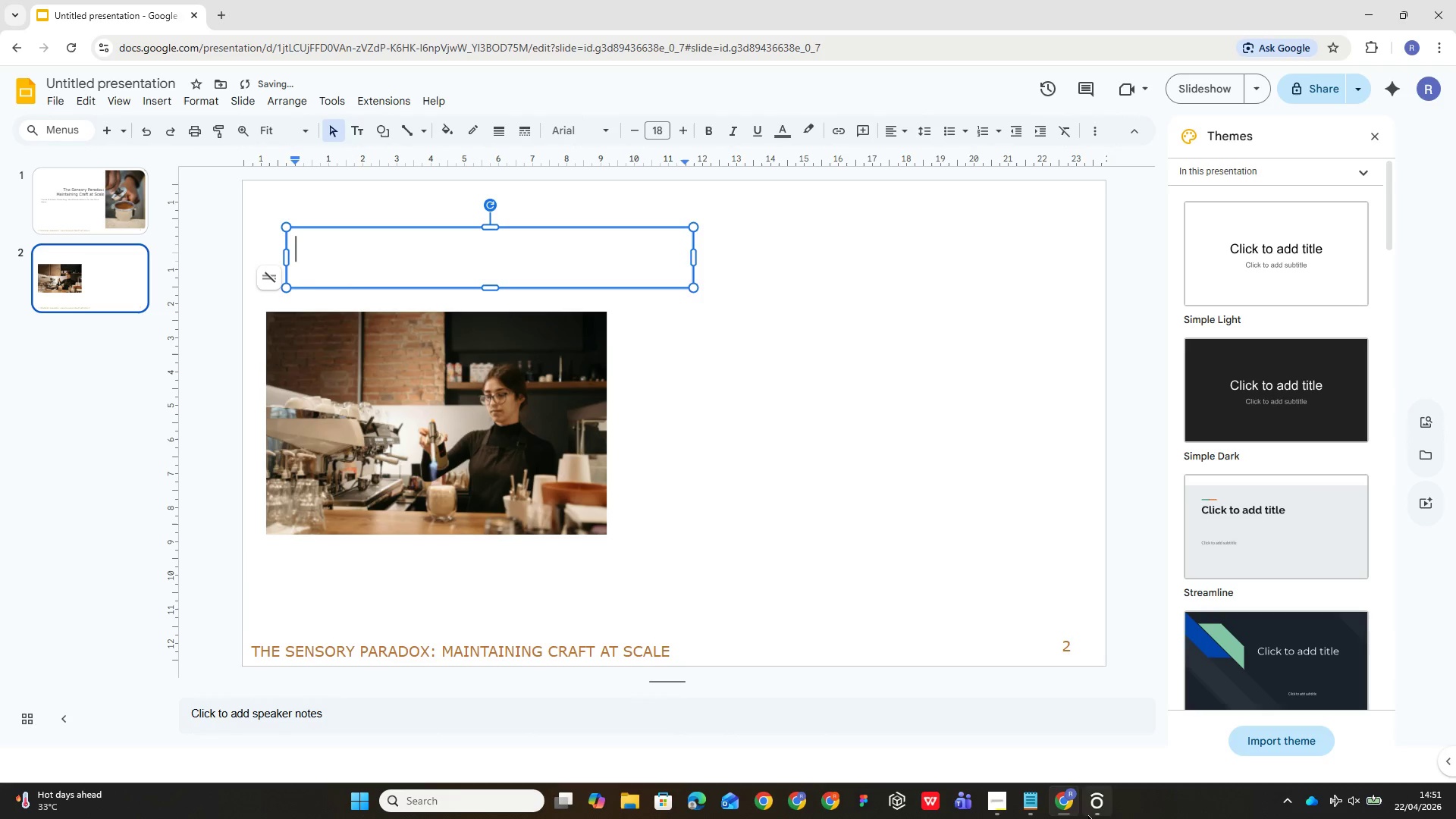 
double_click([191, 245])
 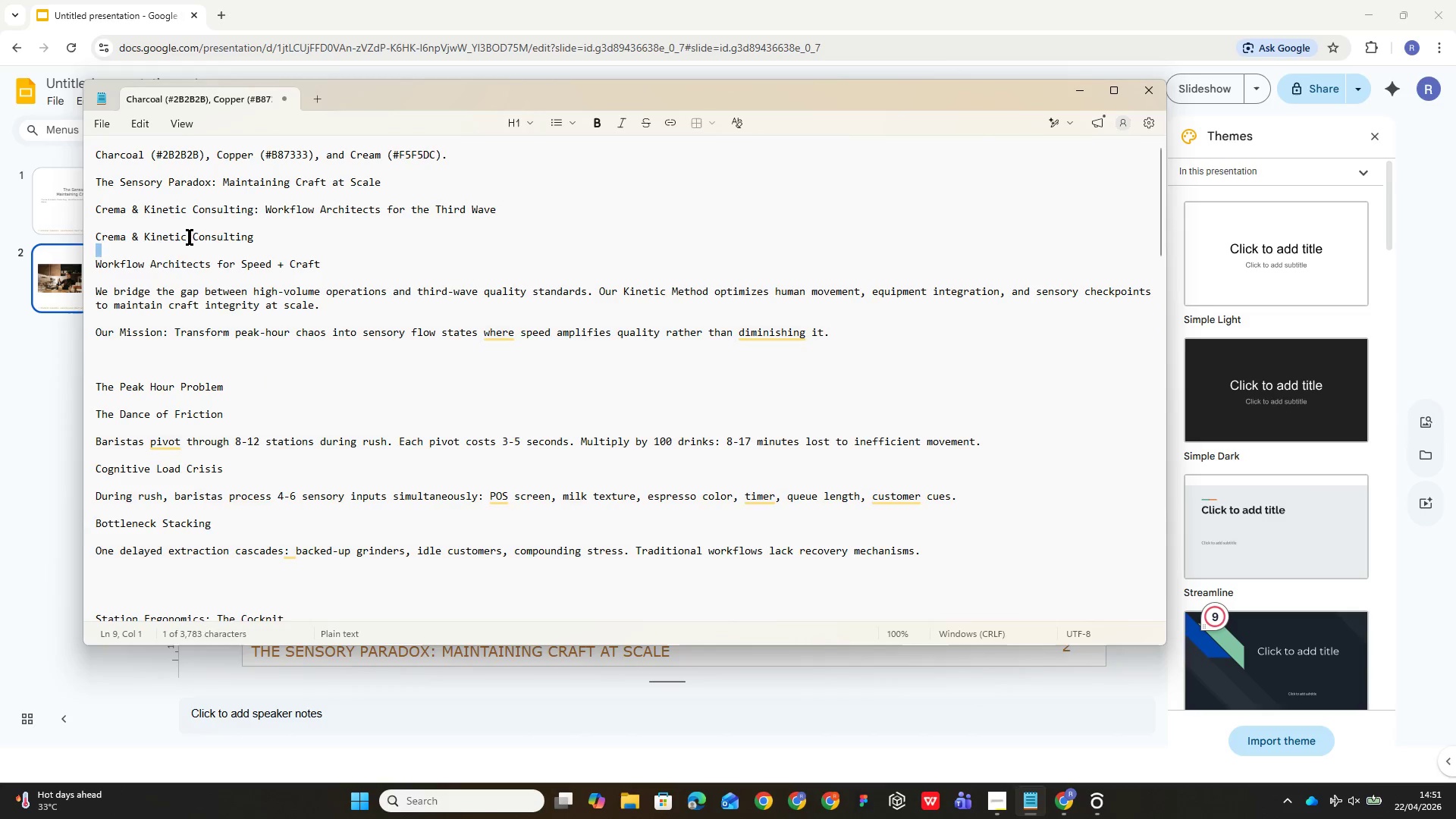 
double_click([190, 237])
 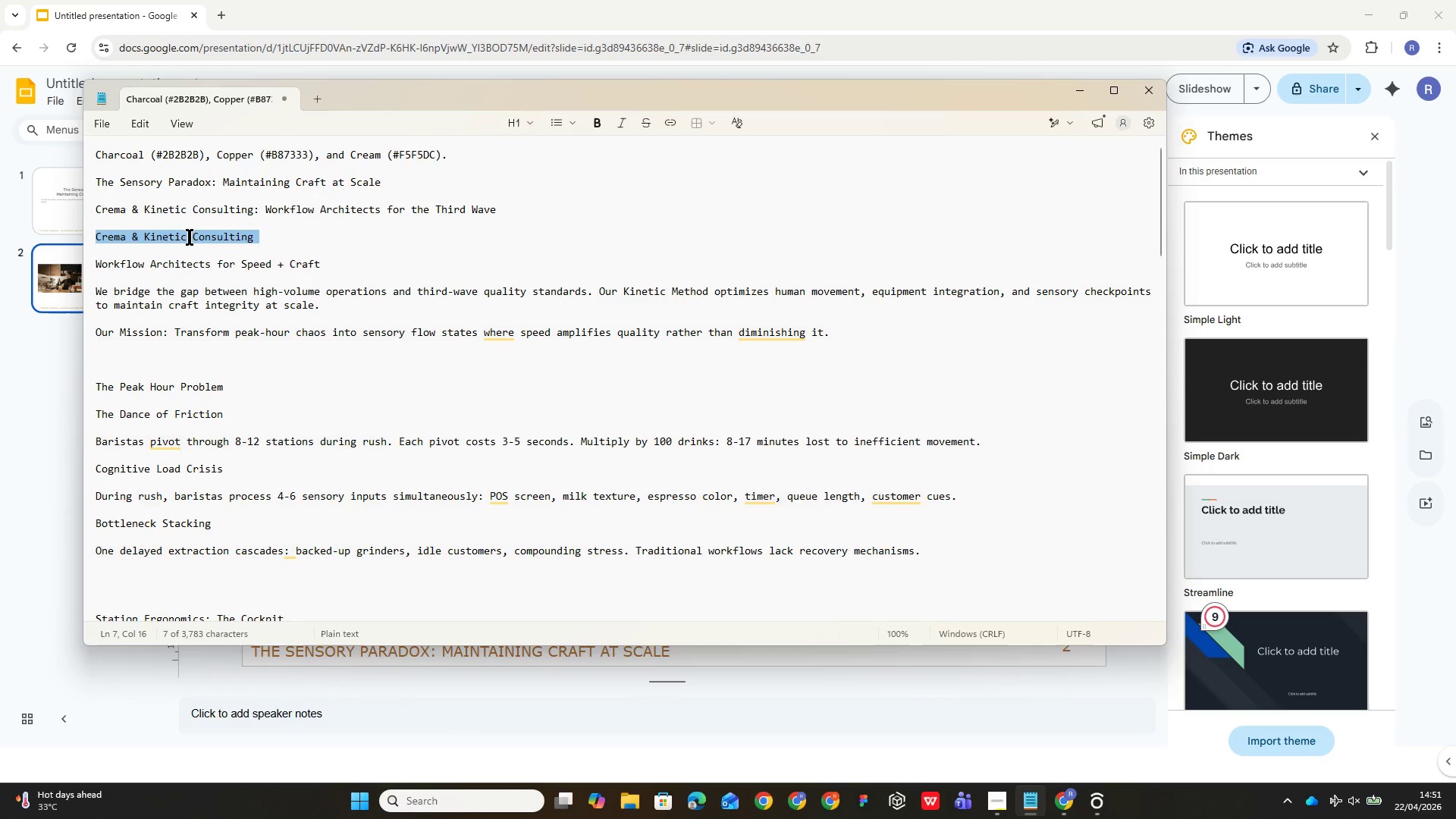 
triple_click([190, 237])
 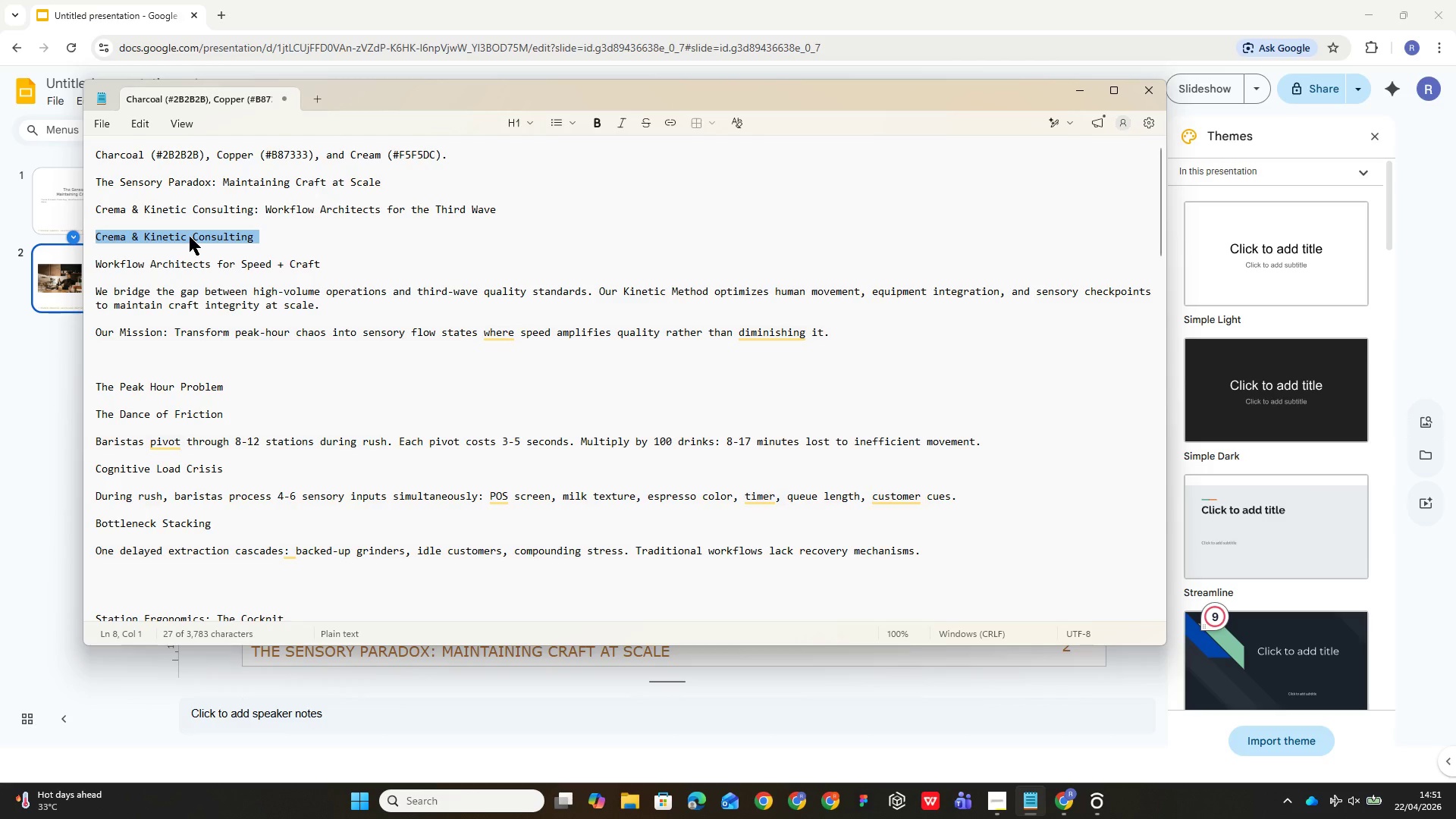 
key(Control+C)
 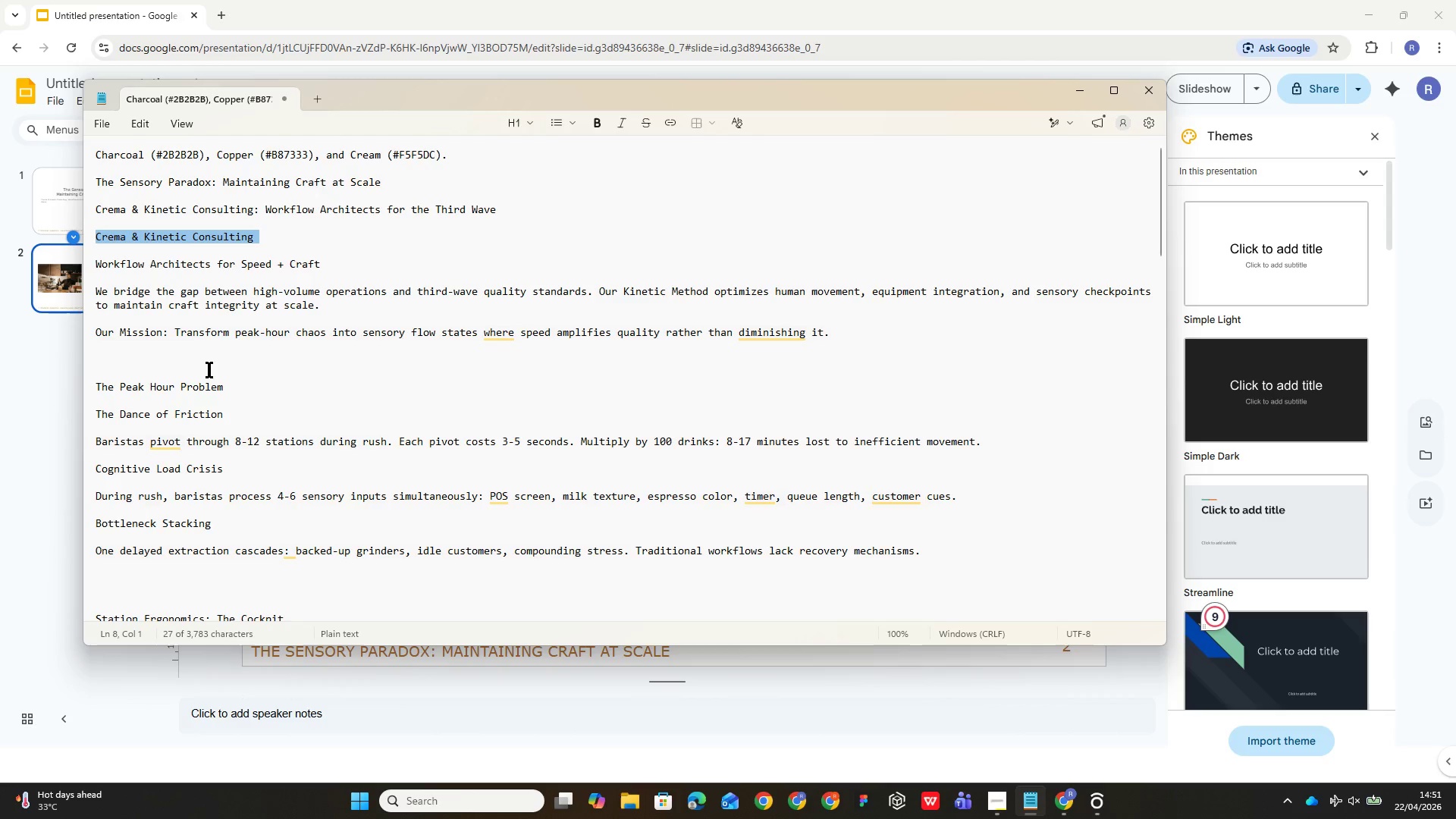 
wait(5.05)
 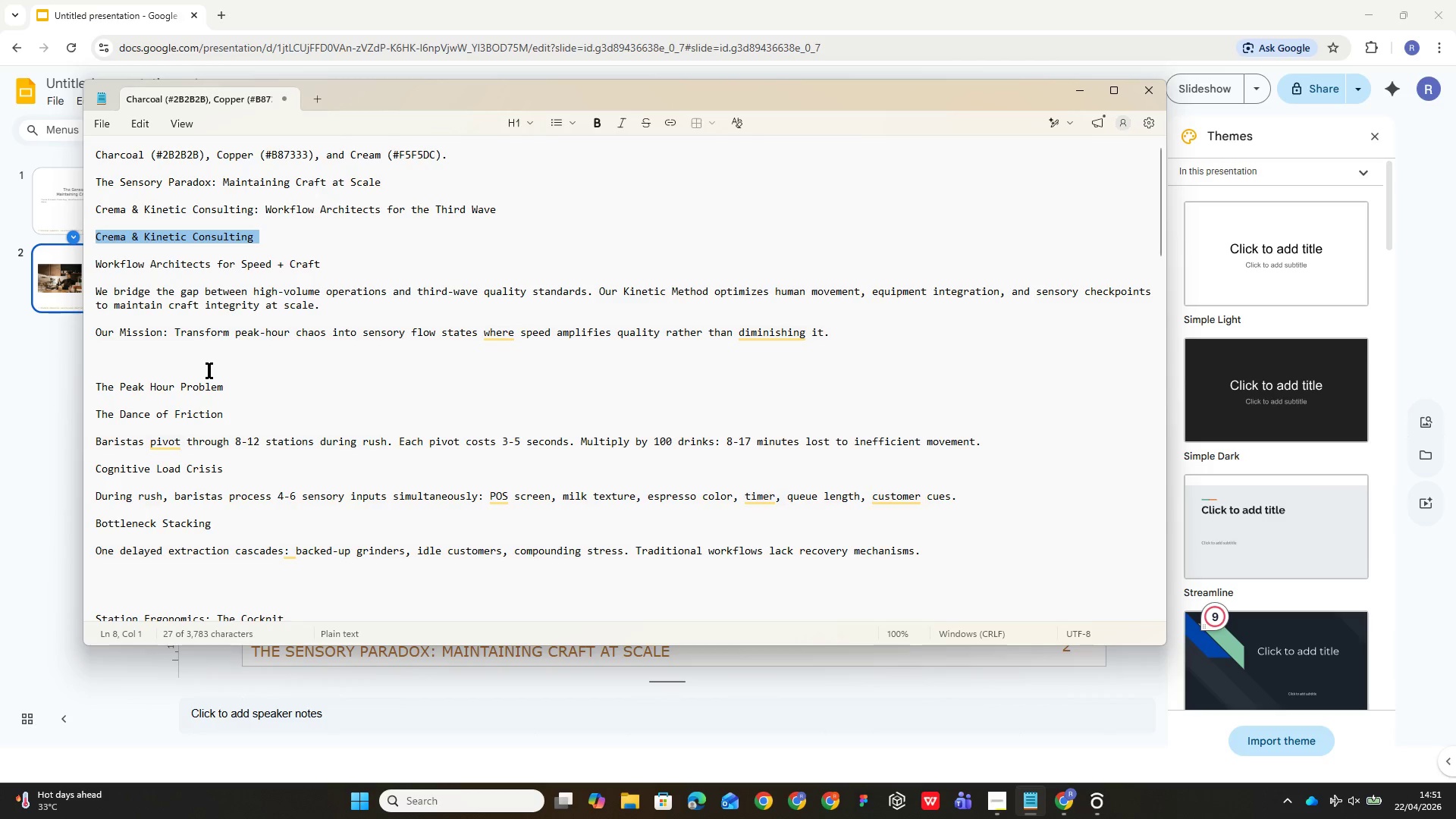 
left_click([598, 695])
 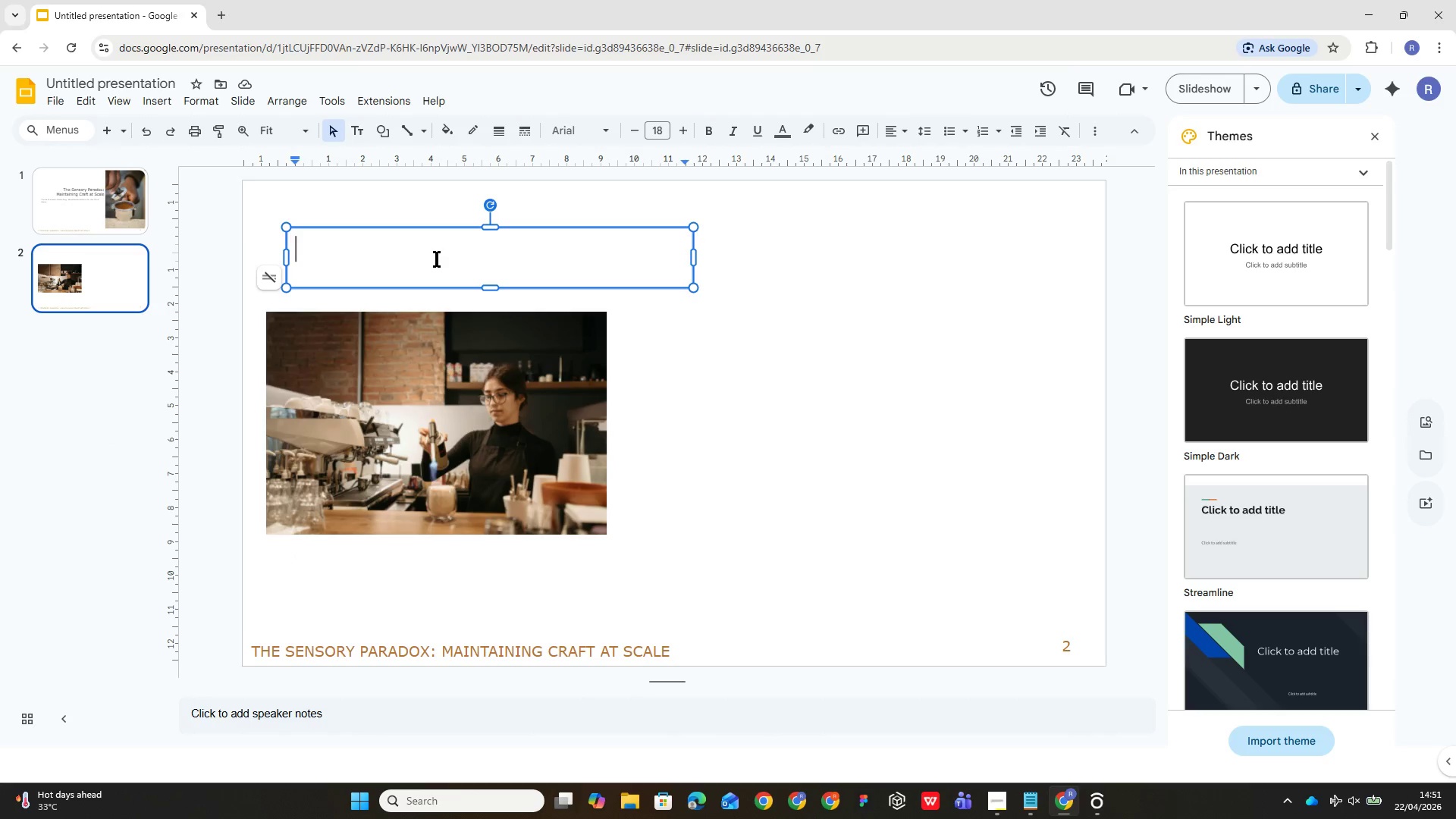 
key(Control+V)
 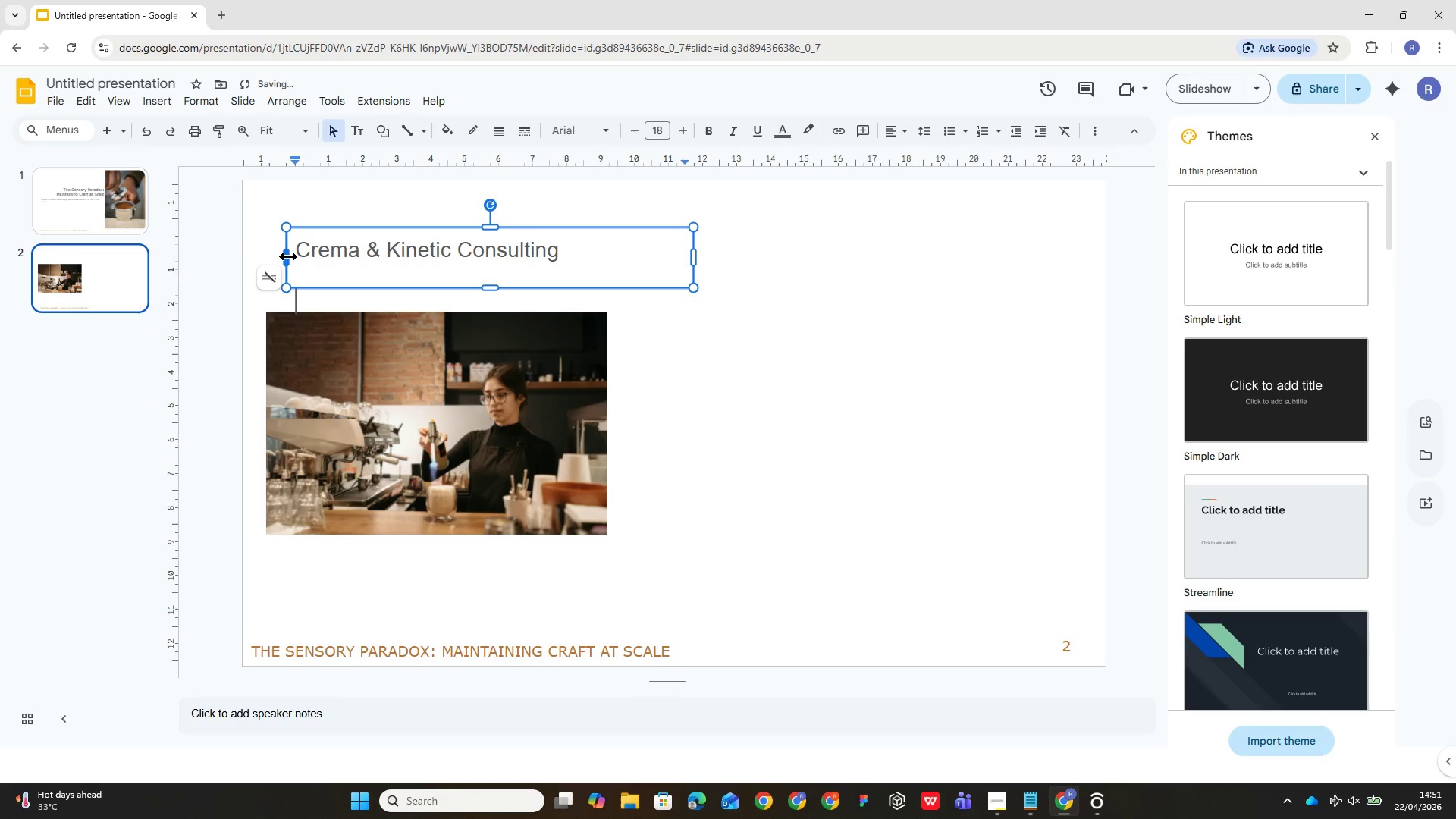 
left_click_drag(start_coordinate=[287, 256], to_coordinate=[267, 256])
 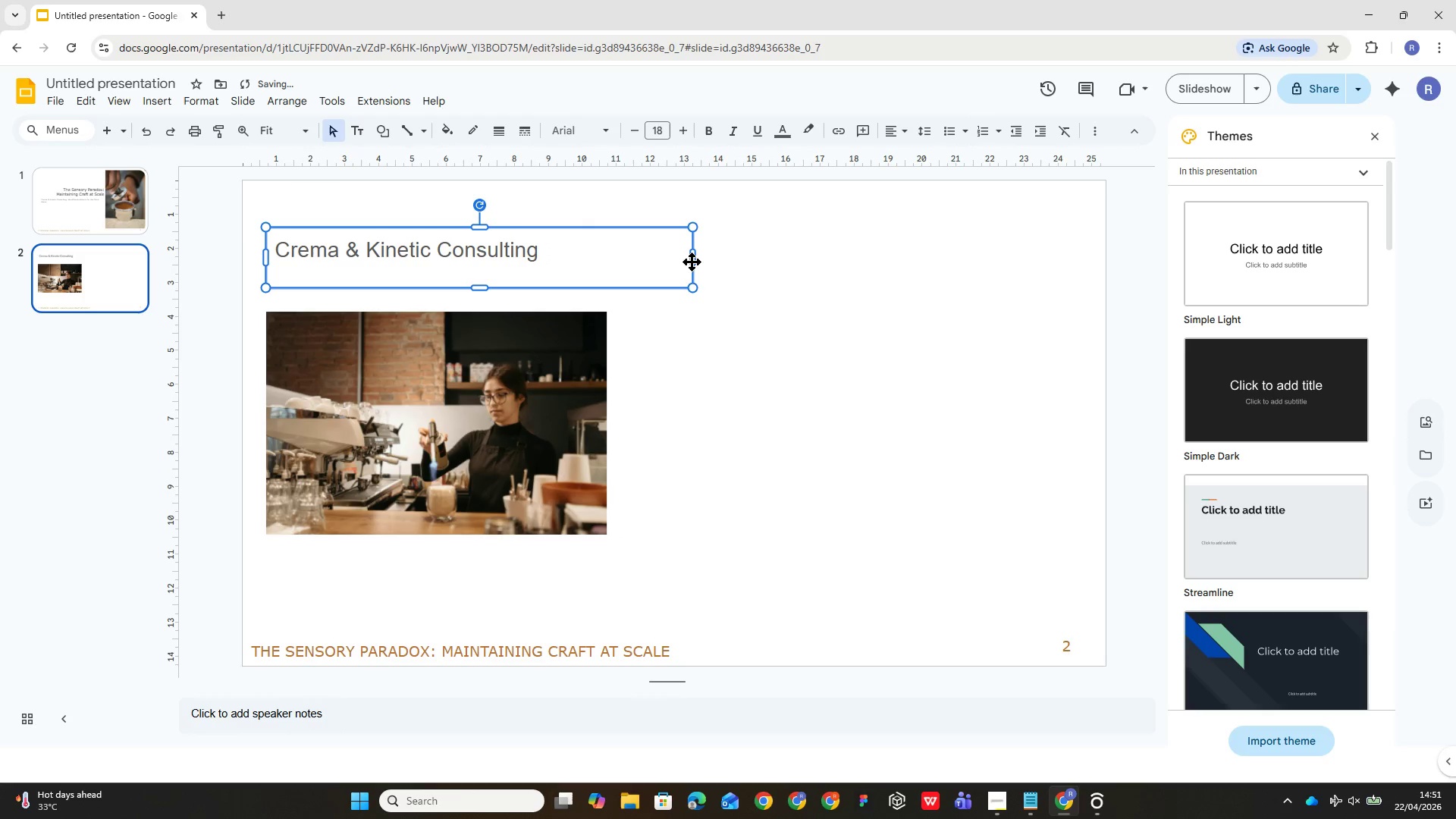 
left_click([698, 259])
 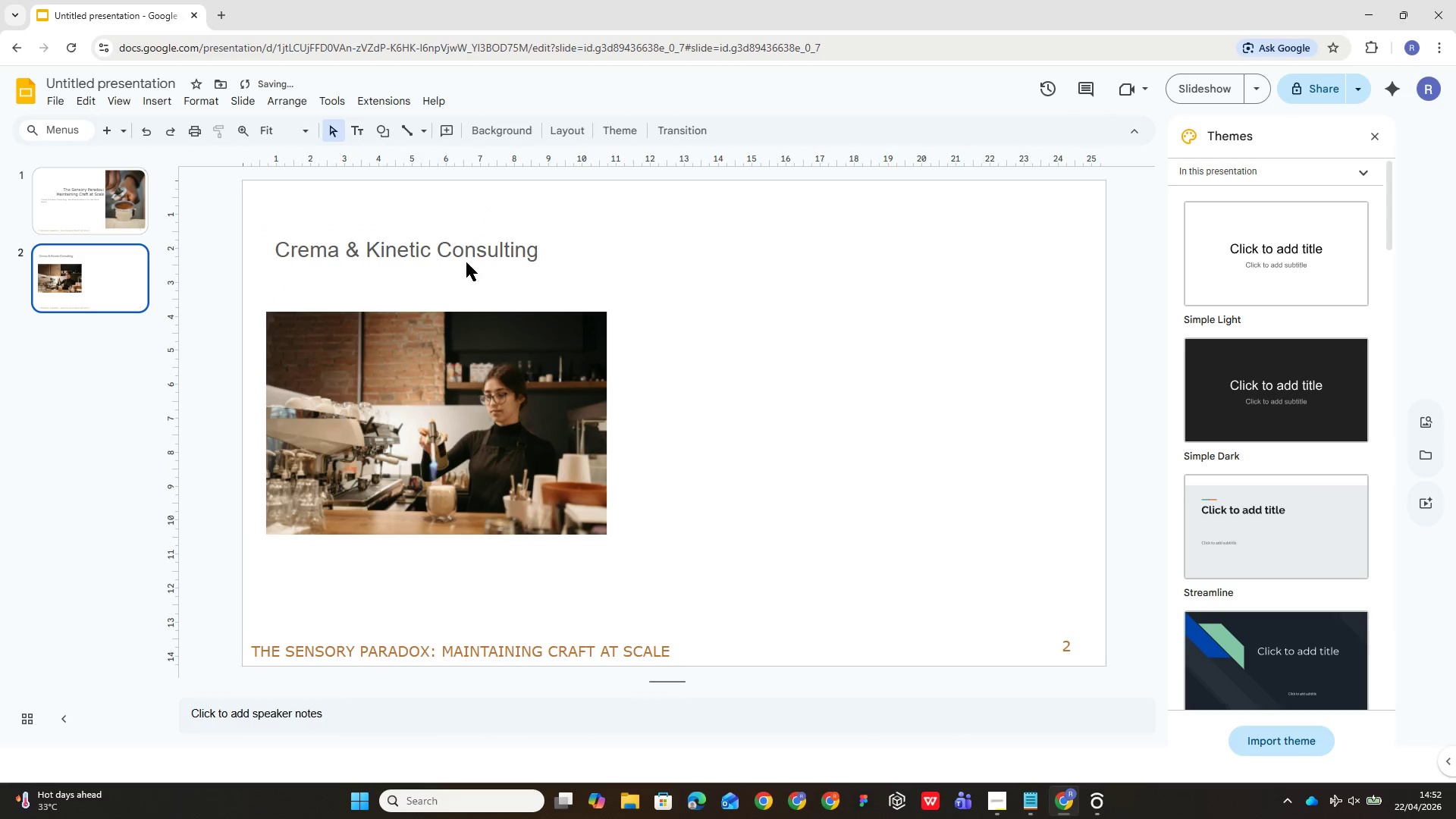 
left_click([467, 262])
 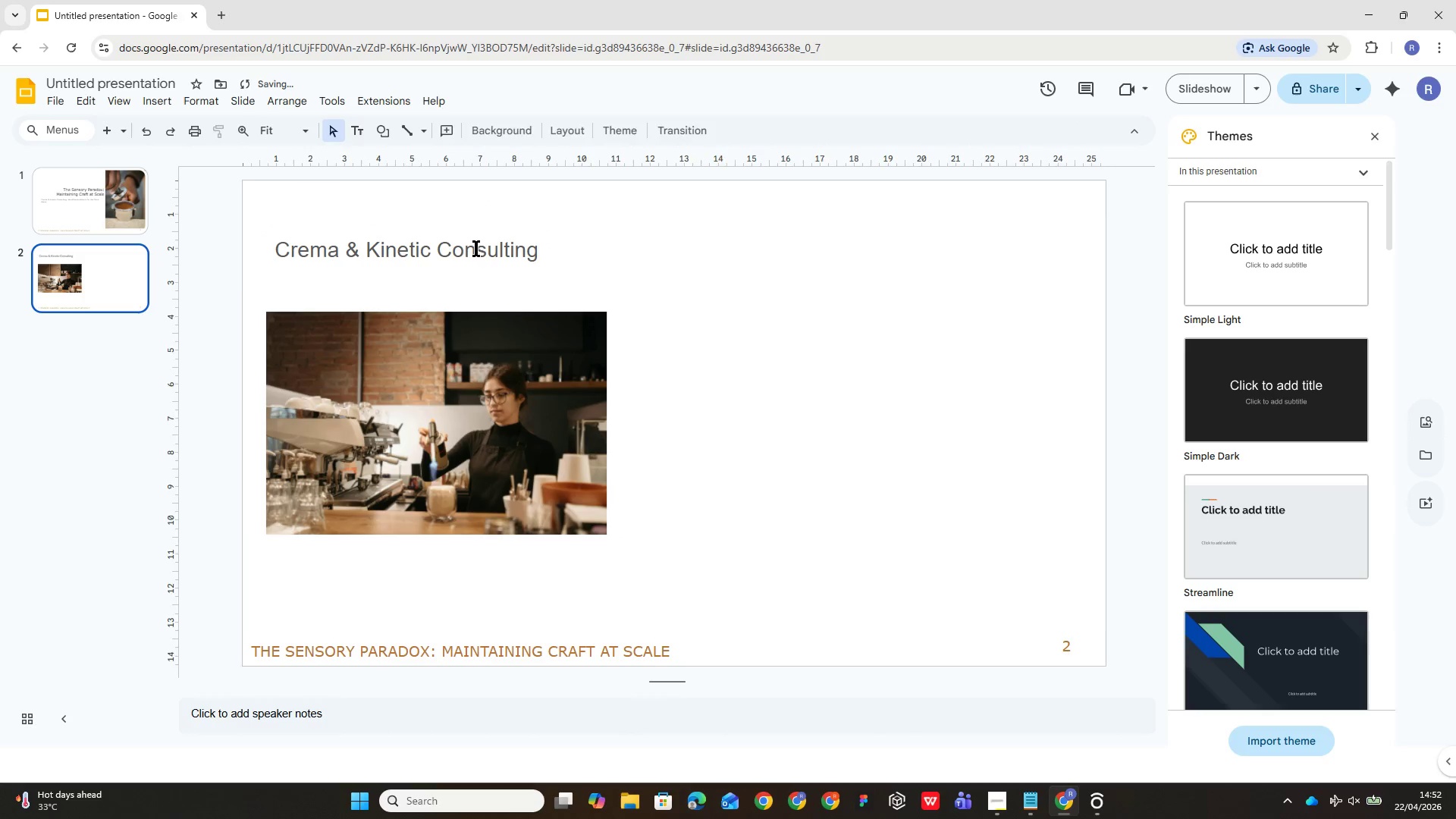 
triple_click([479, 249])
 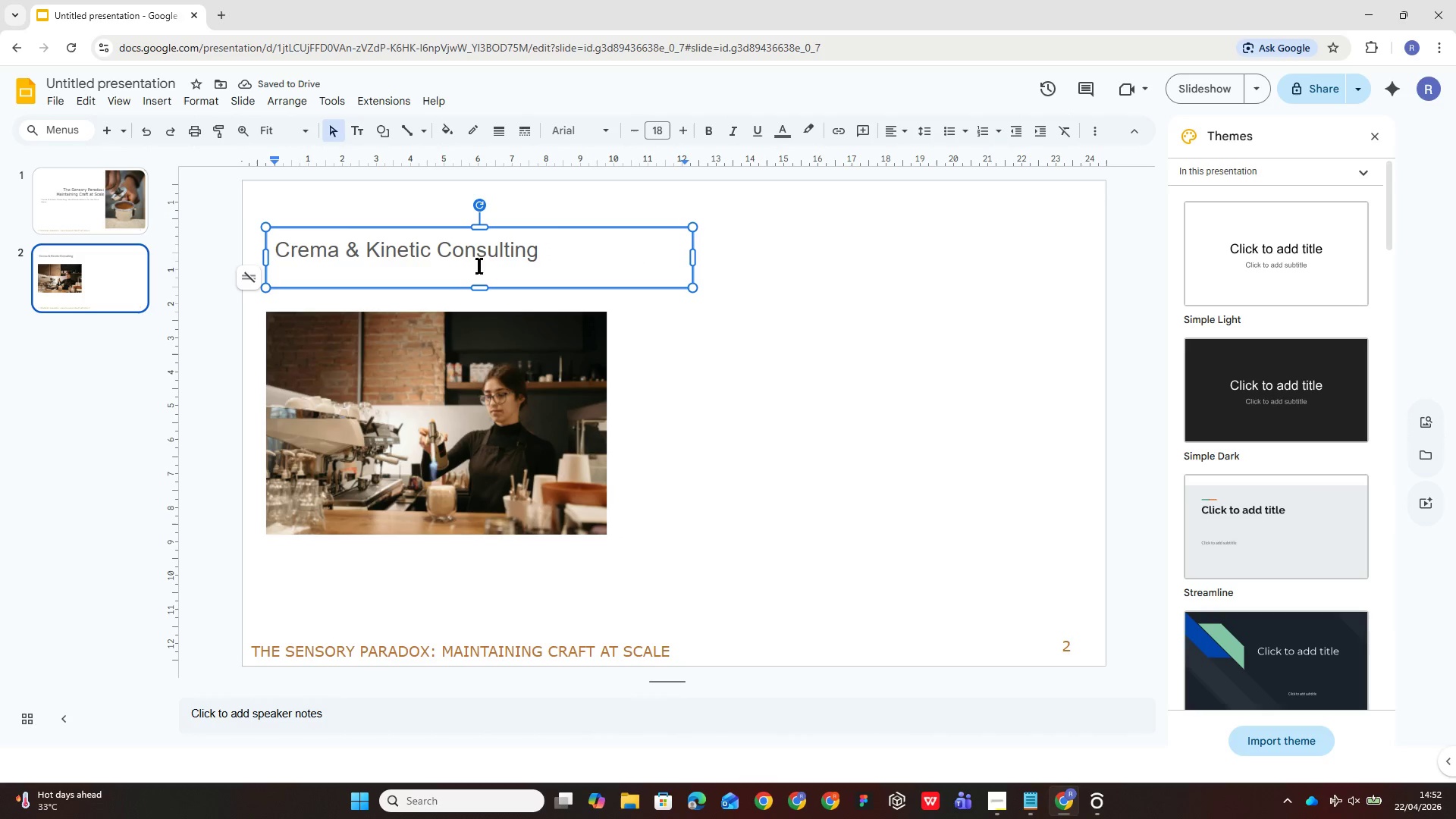 
key(Control+A)
 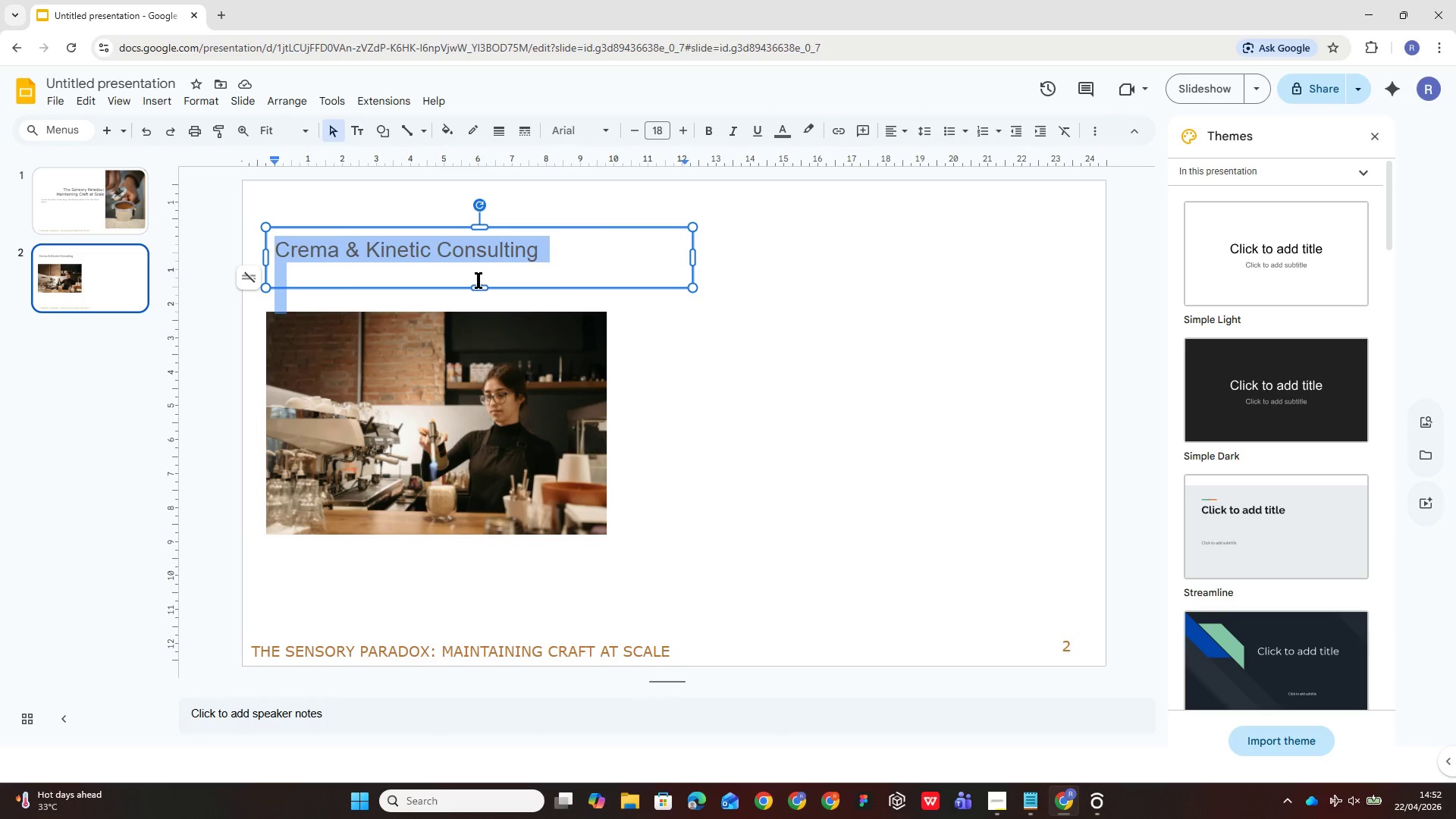 
key(CapsLock)
 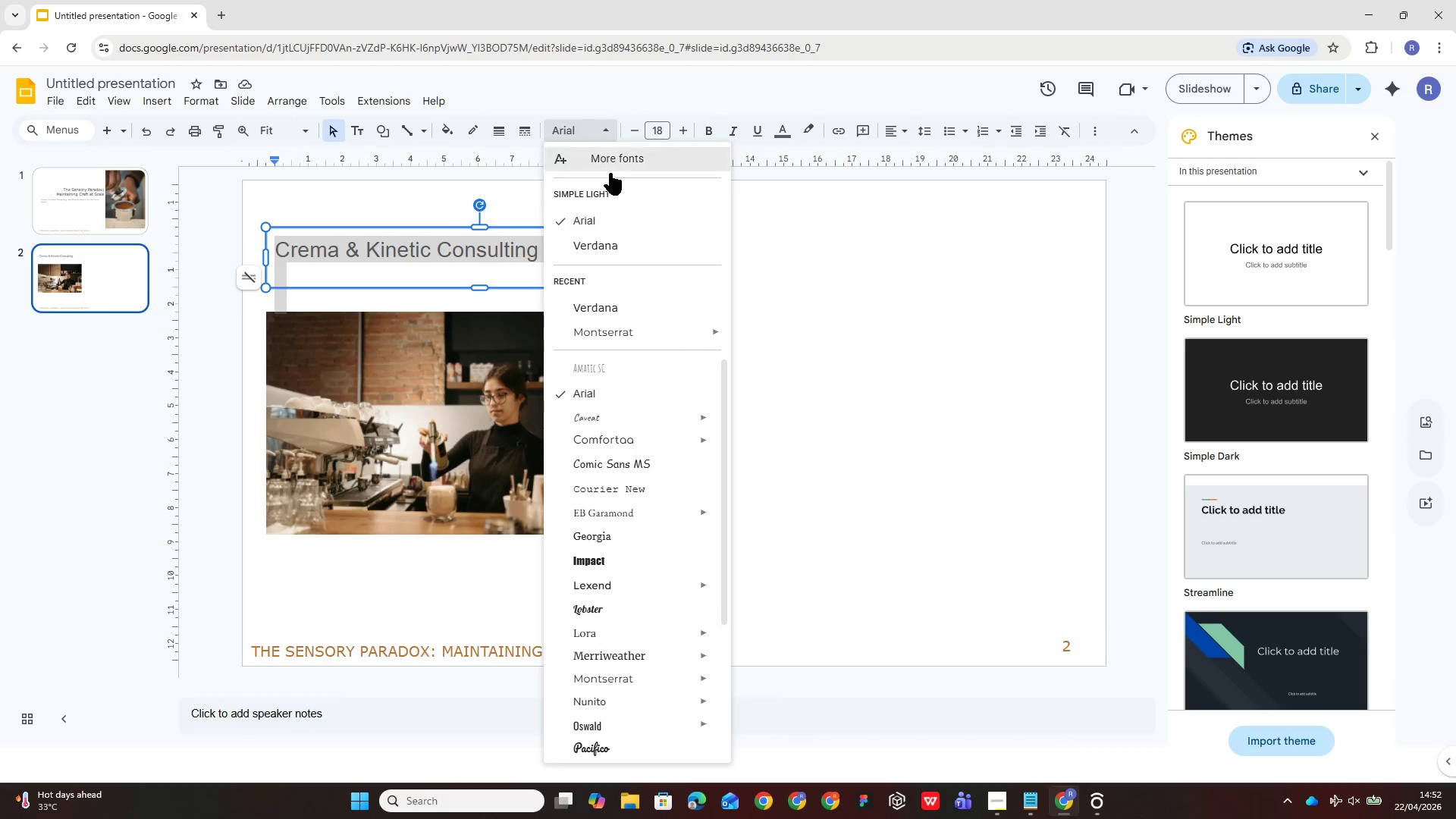 
left_click([610, 250])
 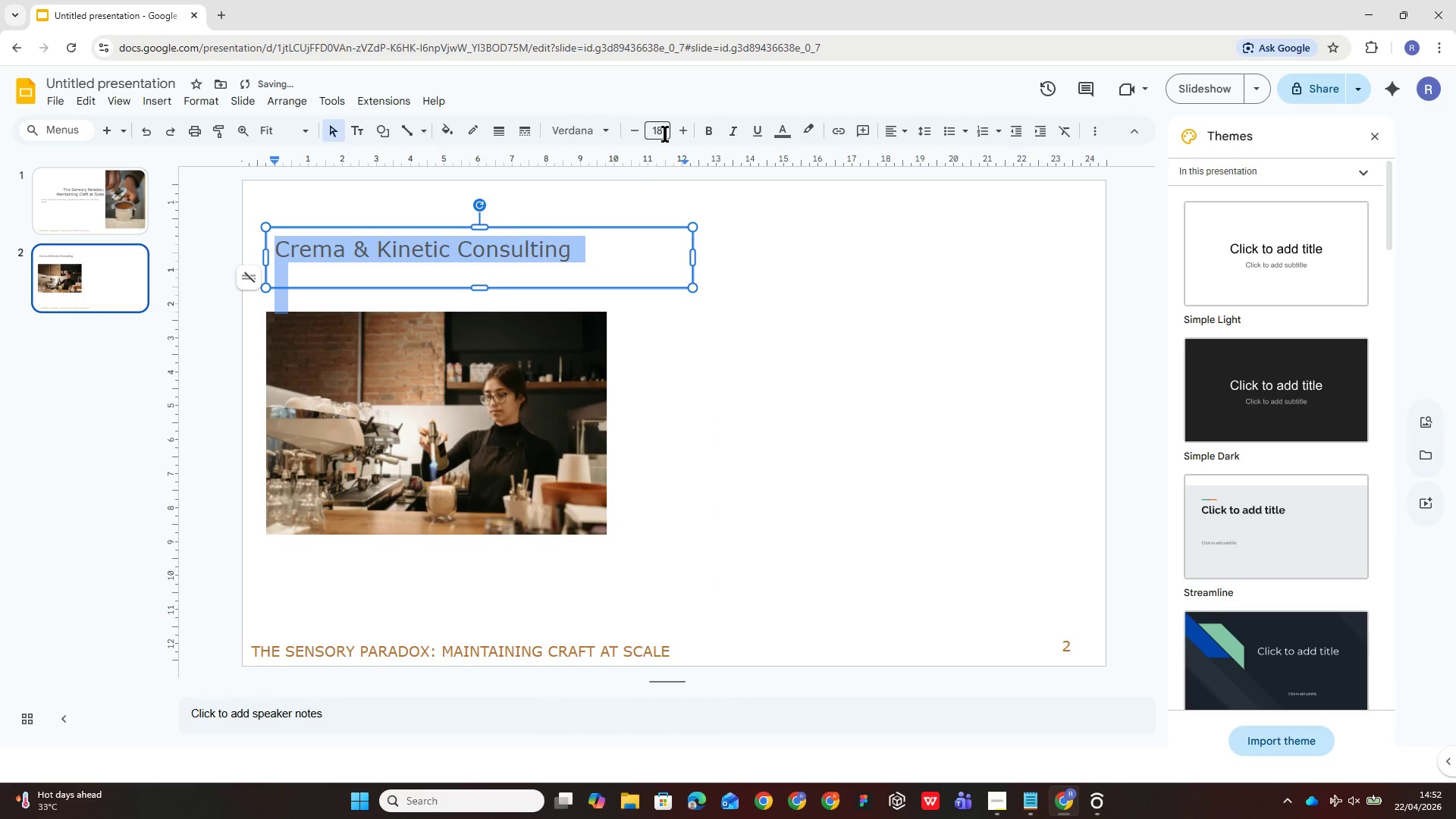 
left_click([667, 132])
 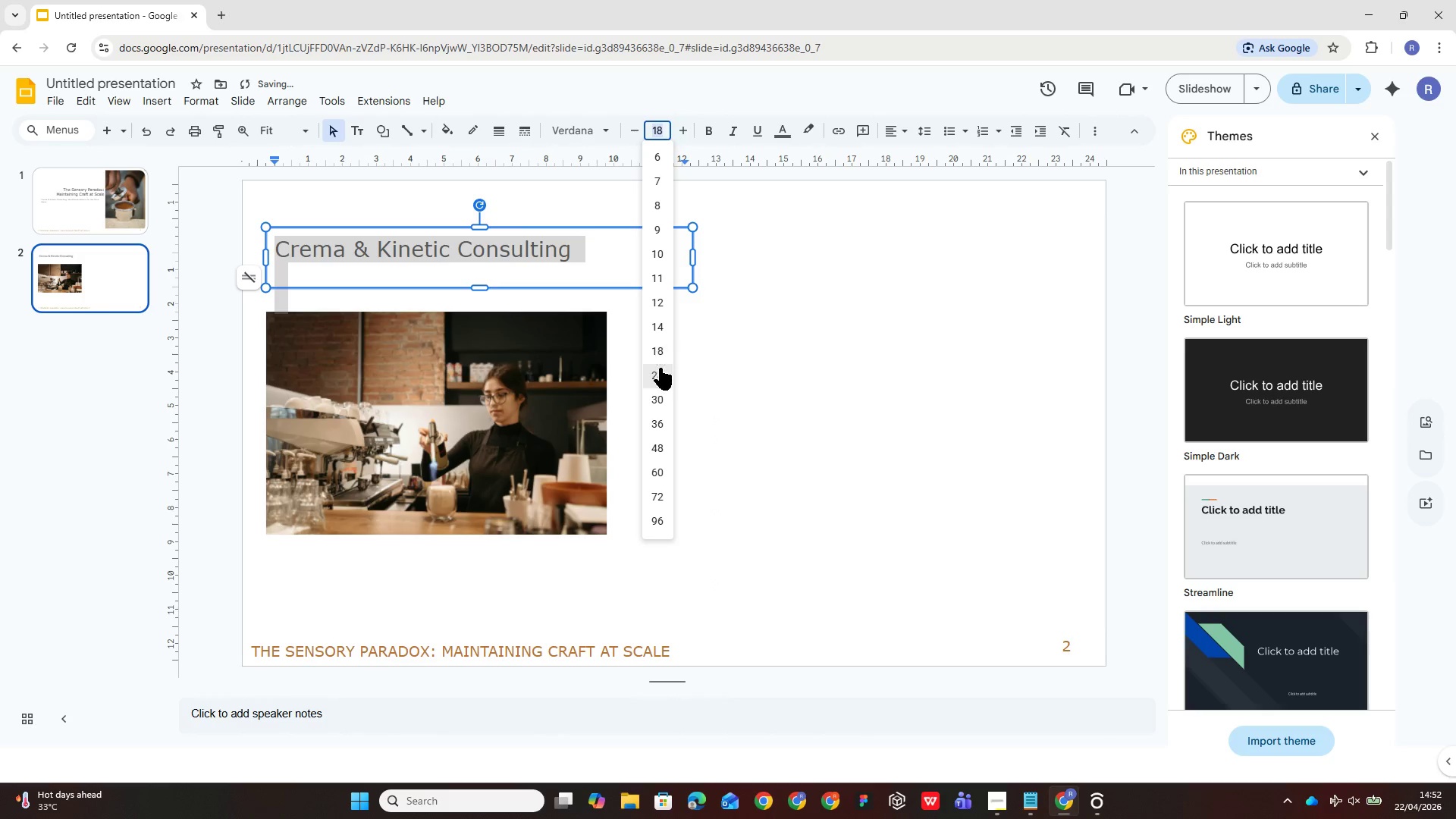 
left_click([661, 369])
 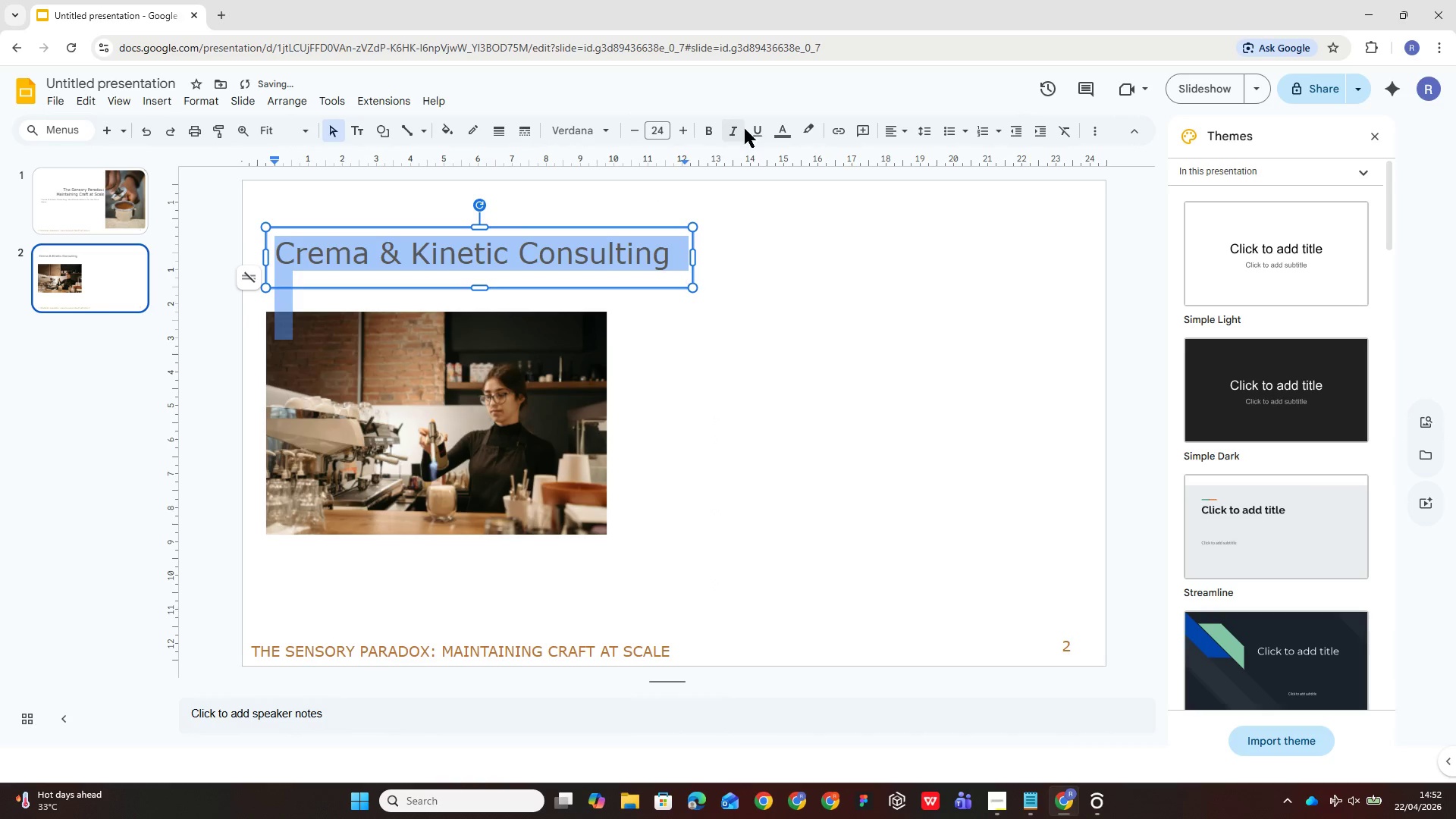 
left_click([789, 127])
 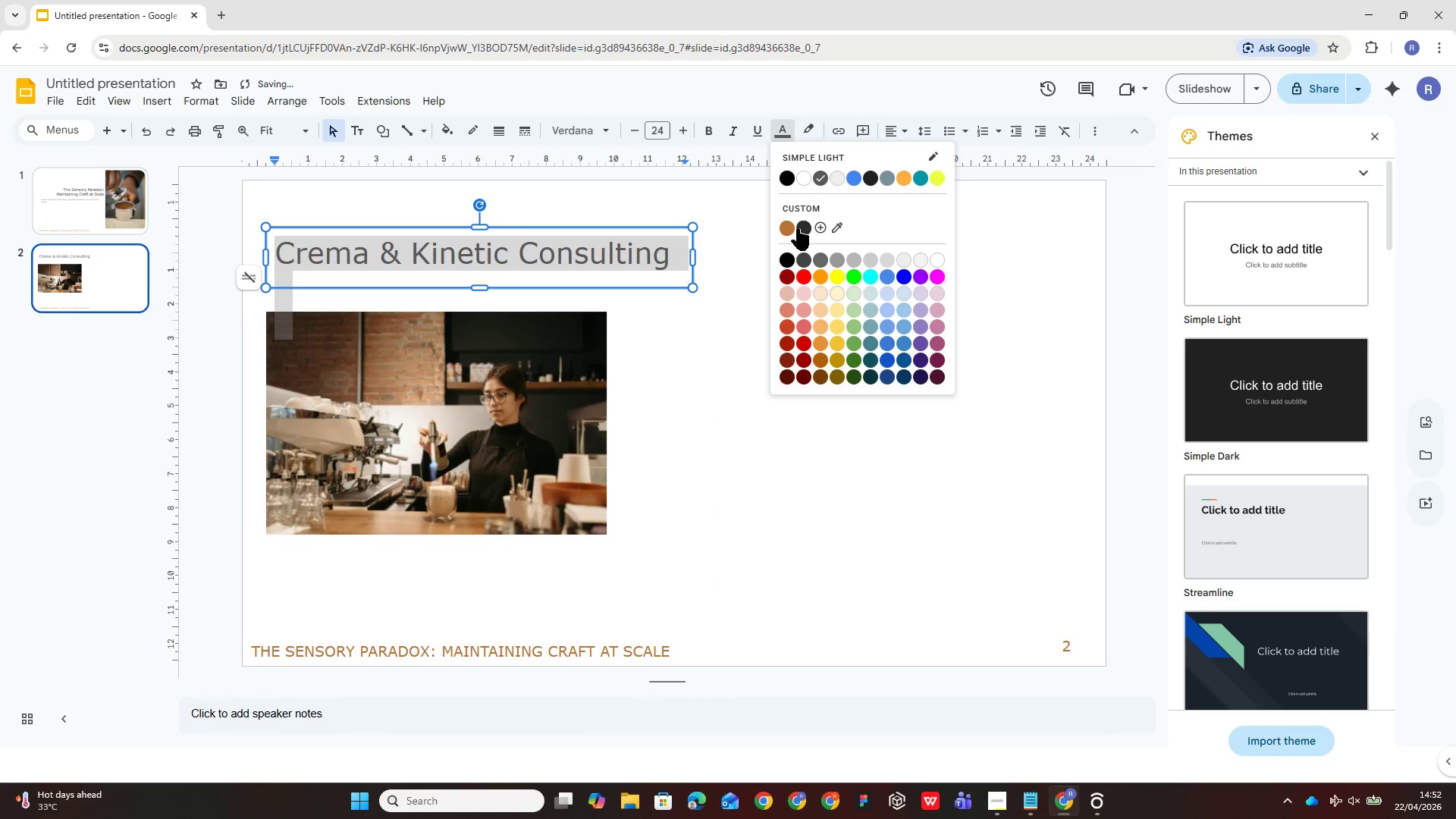 
left_click([797, 227])
 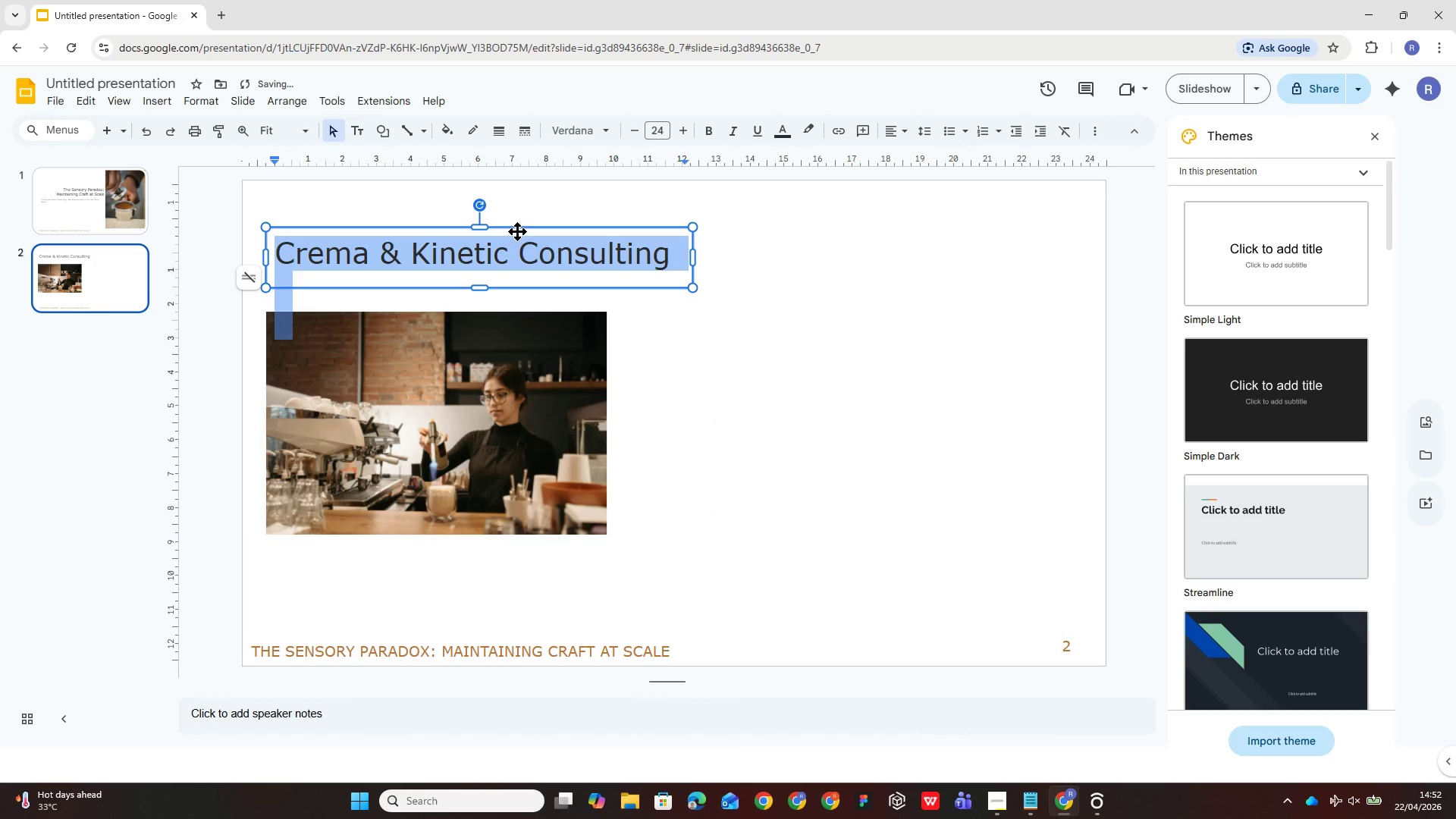 
left_click_drag(start_coordinate=[517, 231], to_coordinate=[507, 212])
 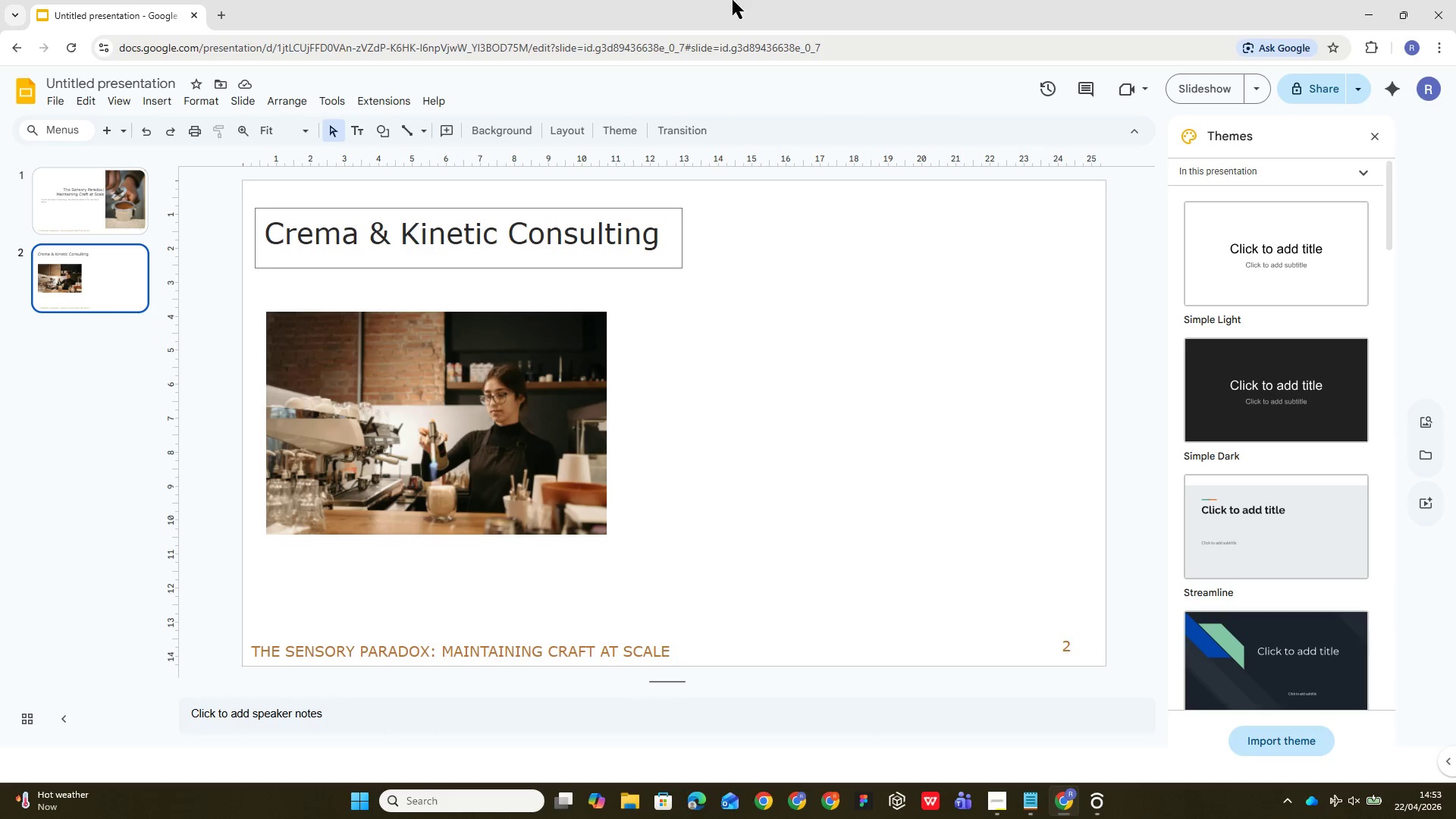 
wait(53.31)
 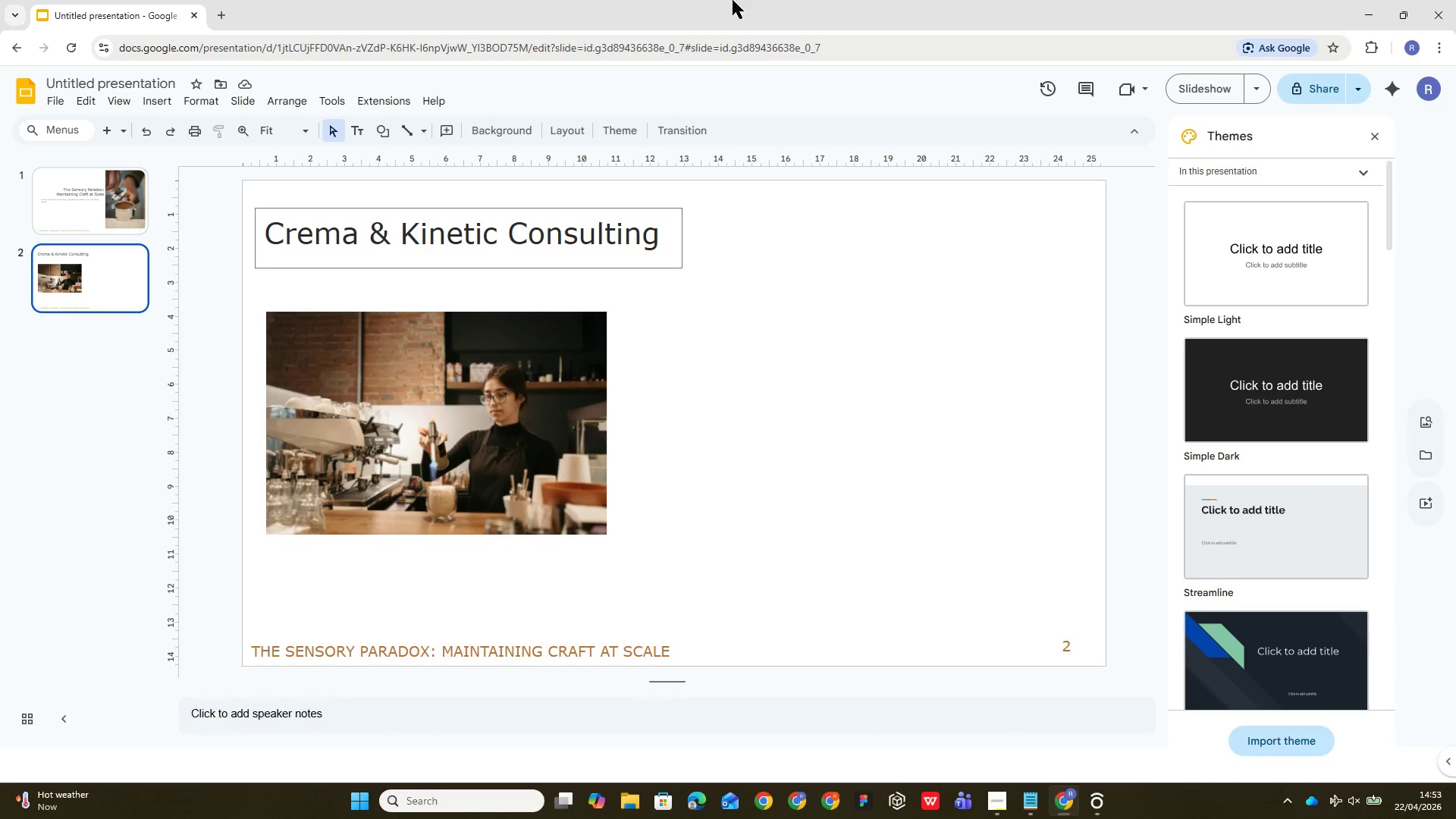 
left_click_drag(start_coordinate=[661, 334], to_coordinate=[1061, 559])
 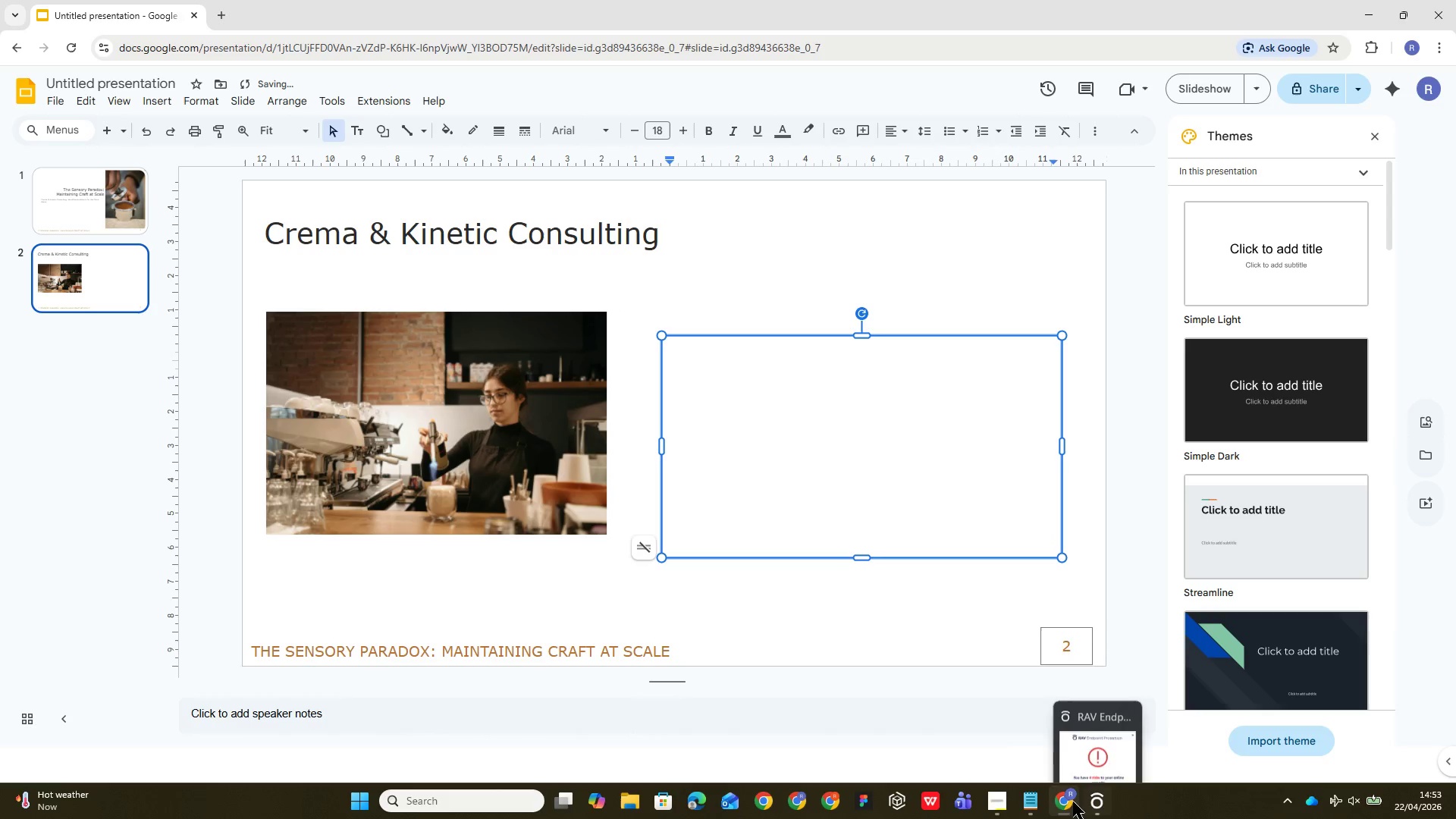 
left_click([1065, 804])
 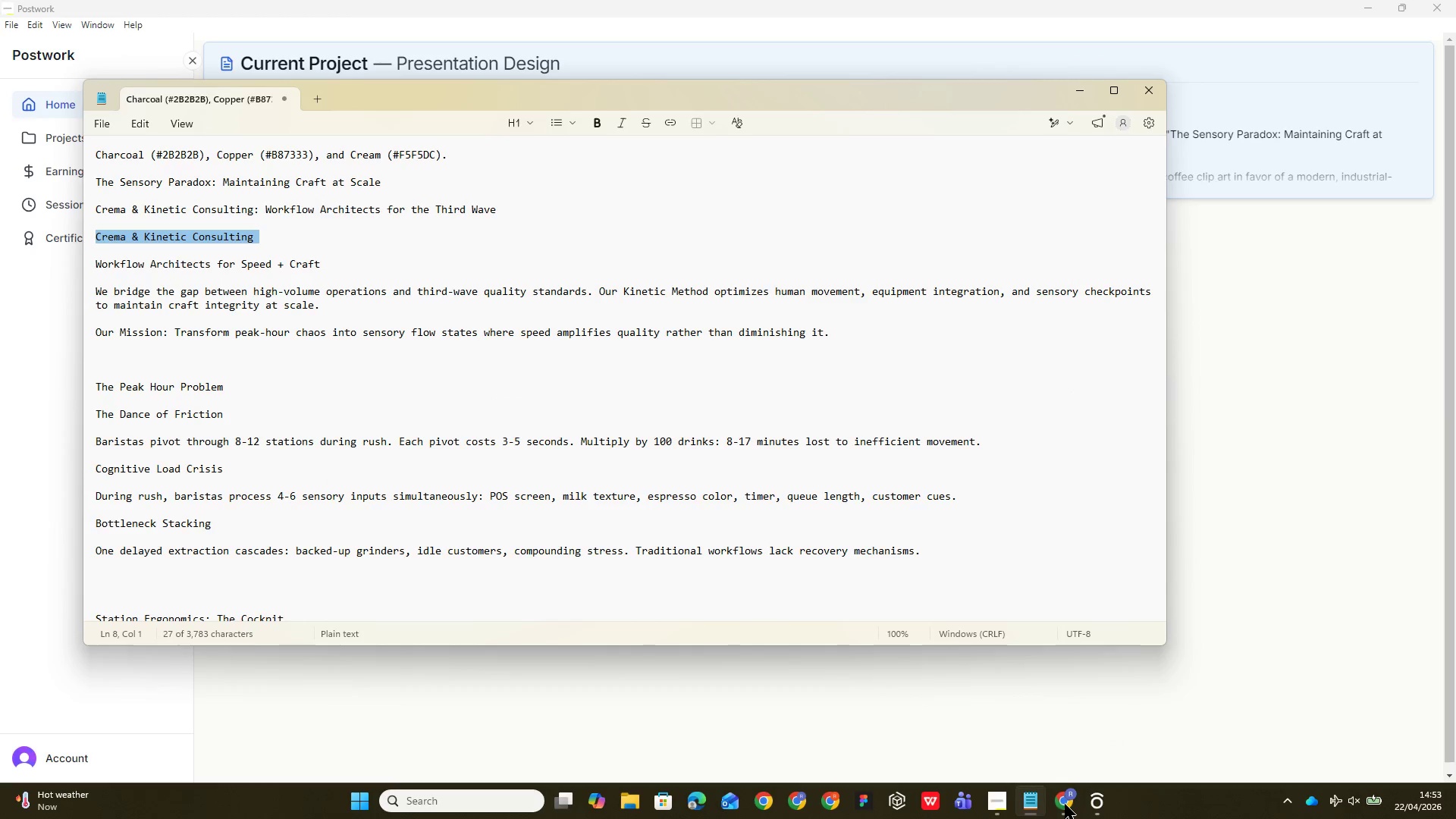 
left_click([1065, 804])
 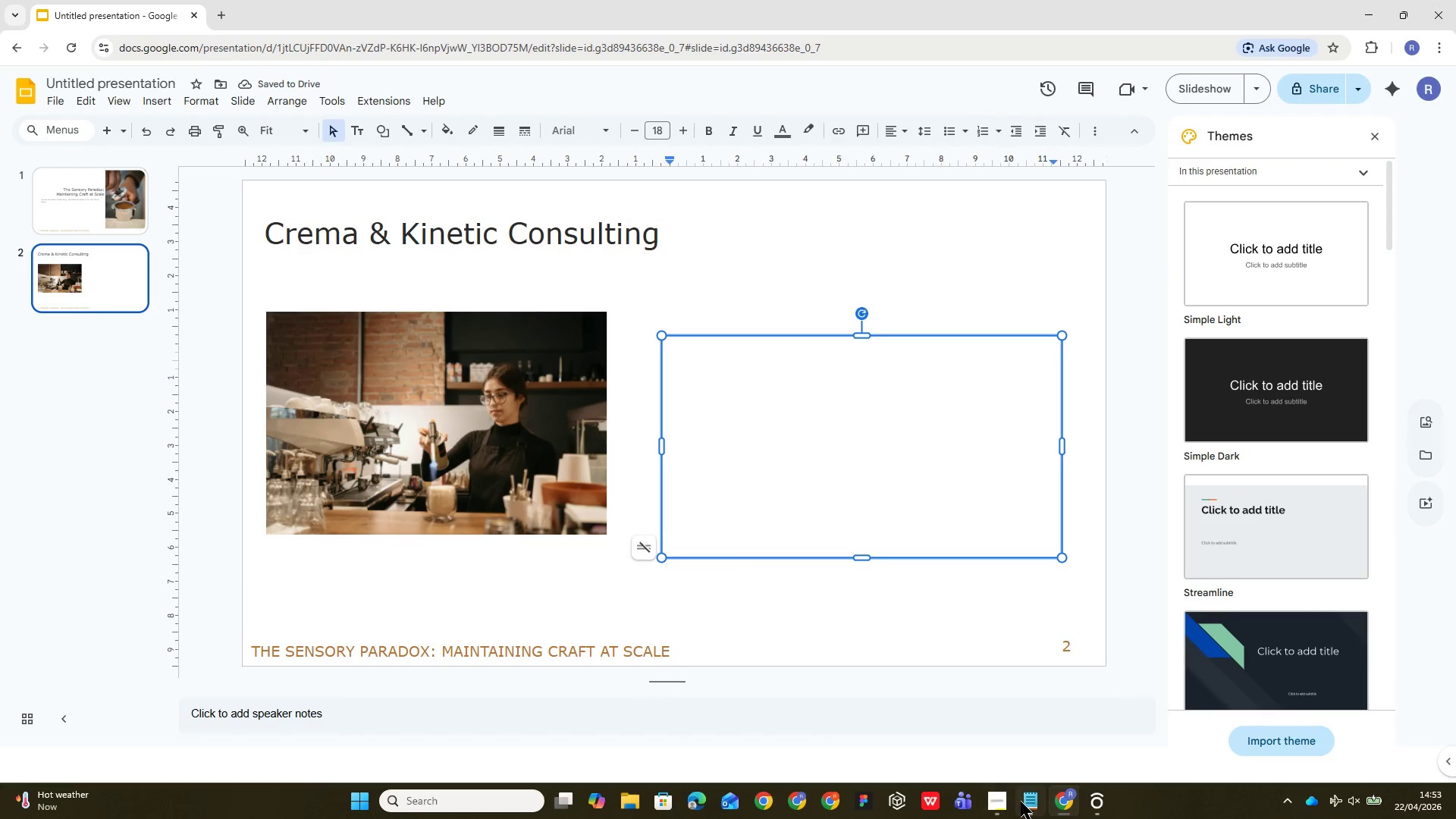 
left_click([1034, 800])
 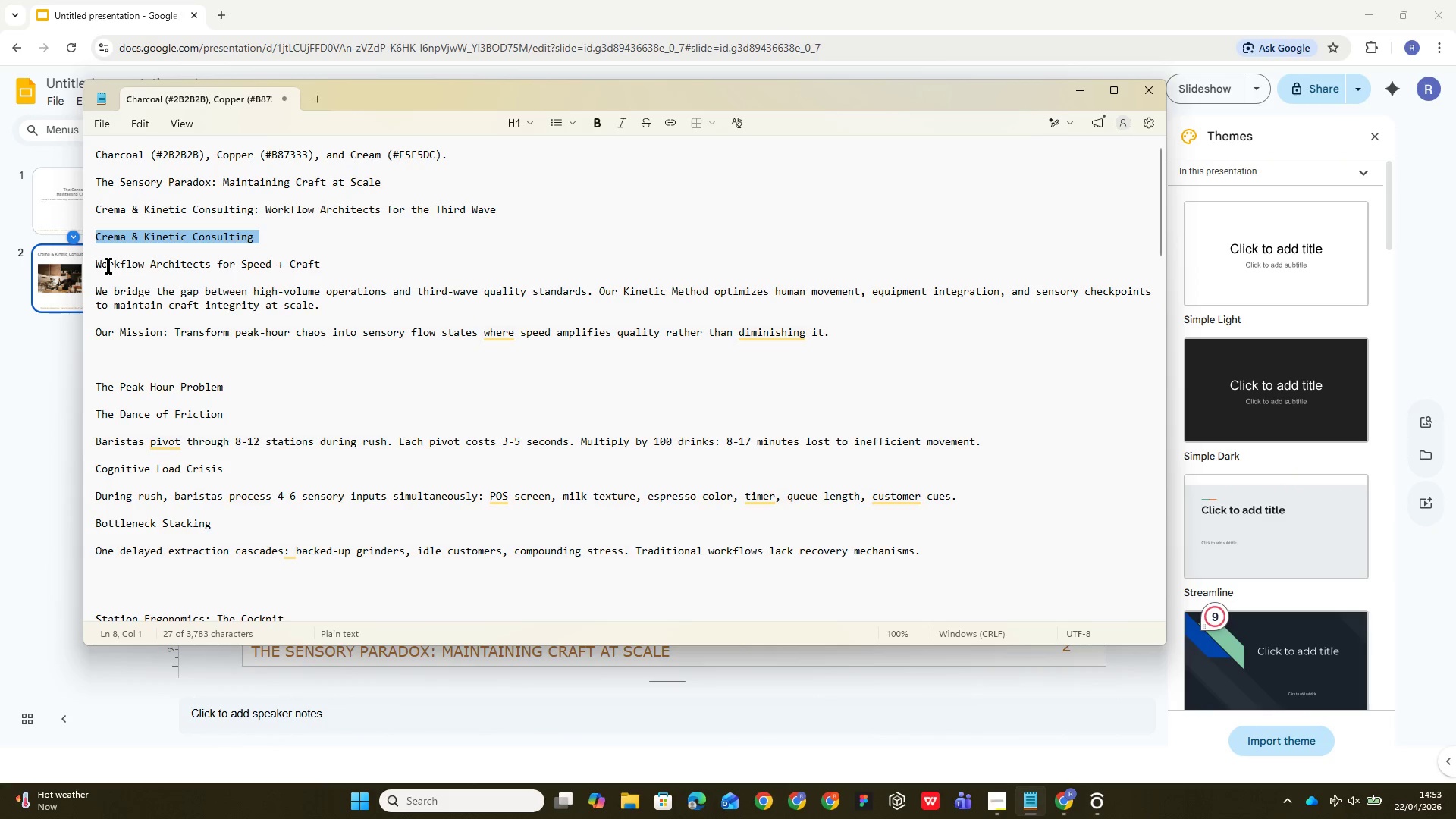 
wait(5.16)
 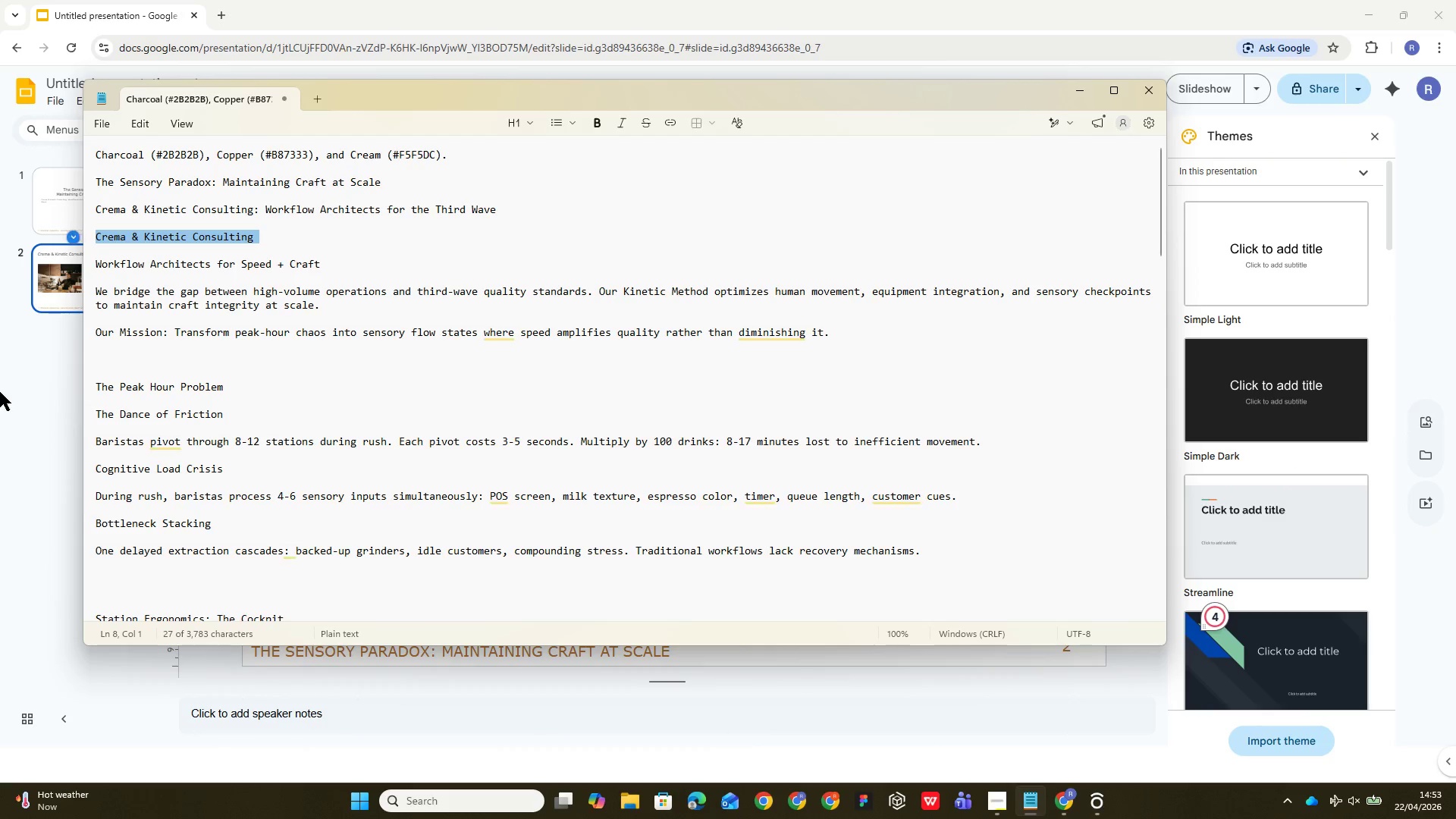 
left_click_drag(start_coordinate=[98, 264], to_coordinate=[833, 338])
 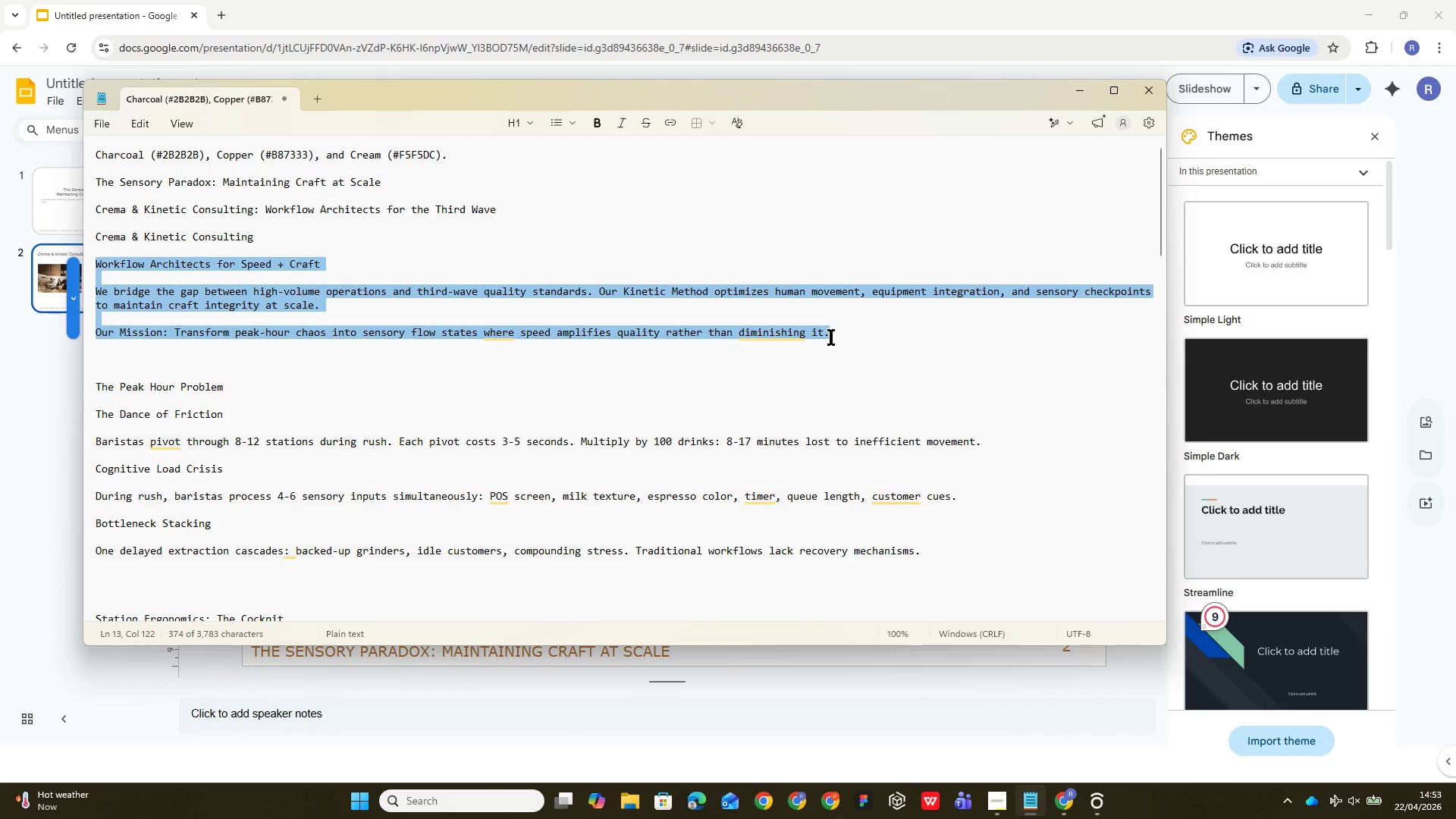 
key(Control+C)
 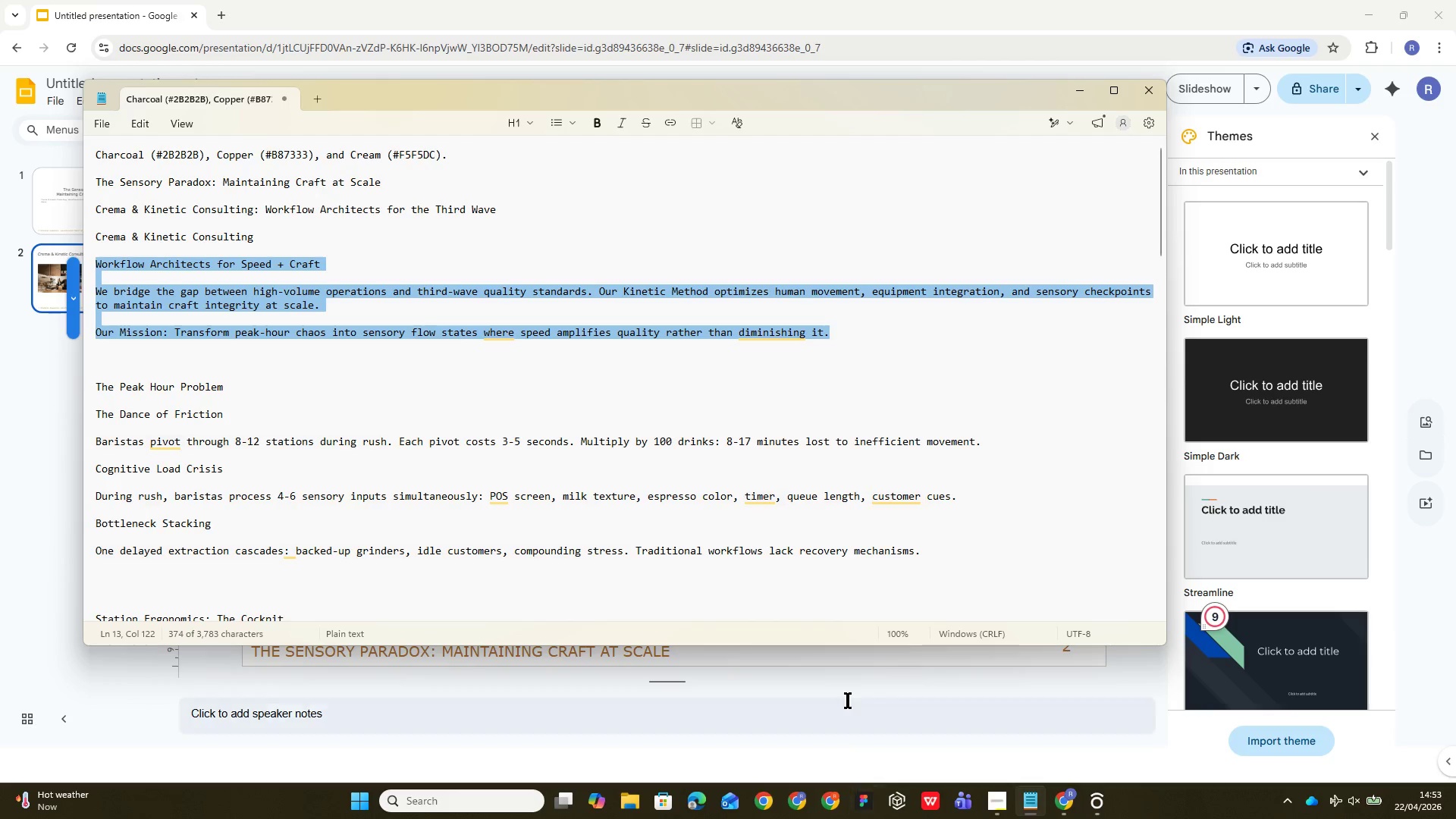 
left_click([843, 682])
 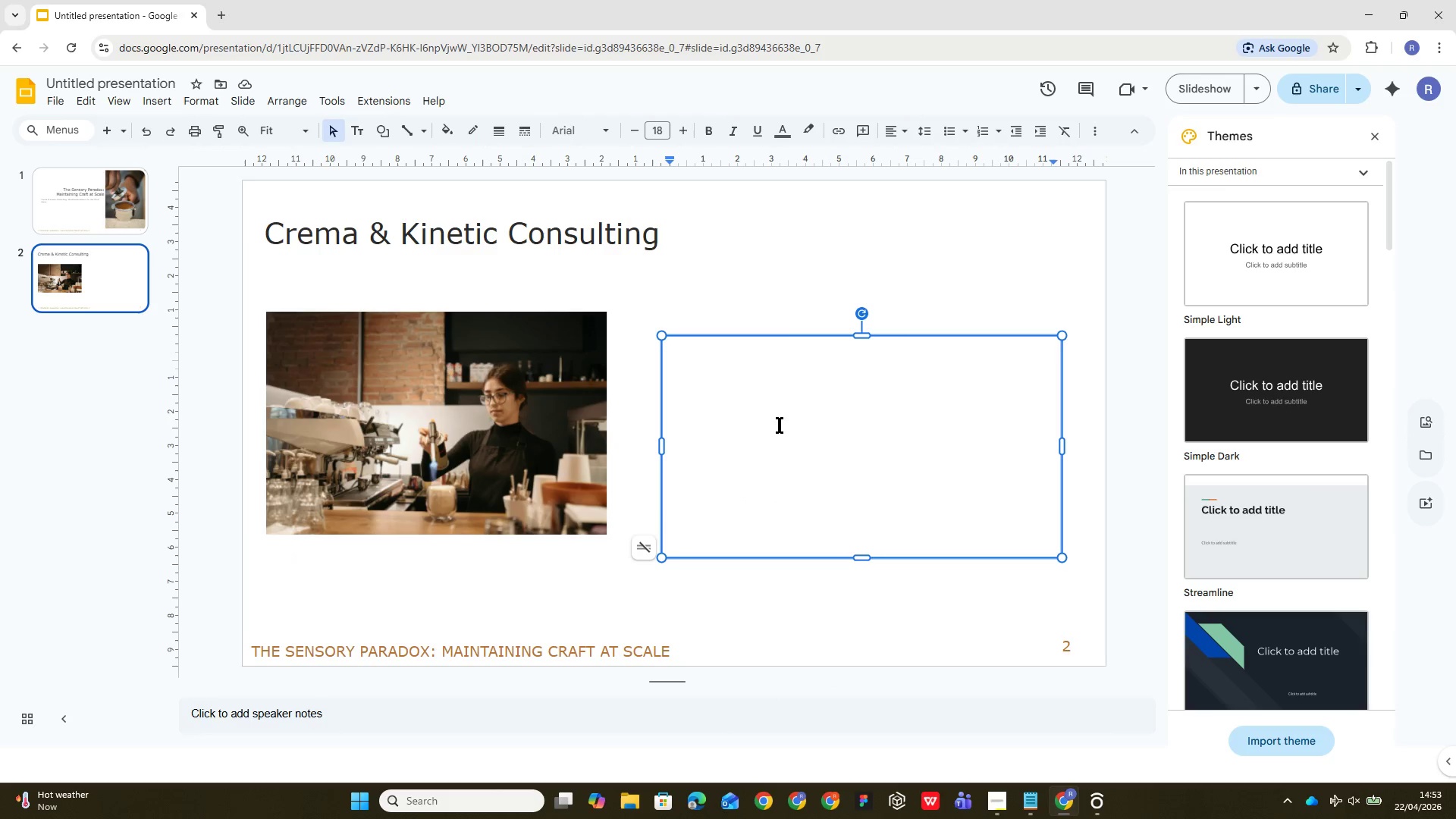 
left_click([780, 425])
 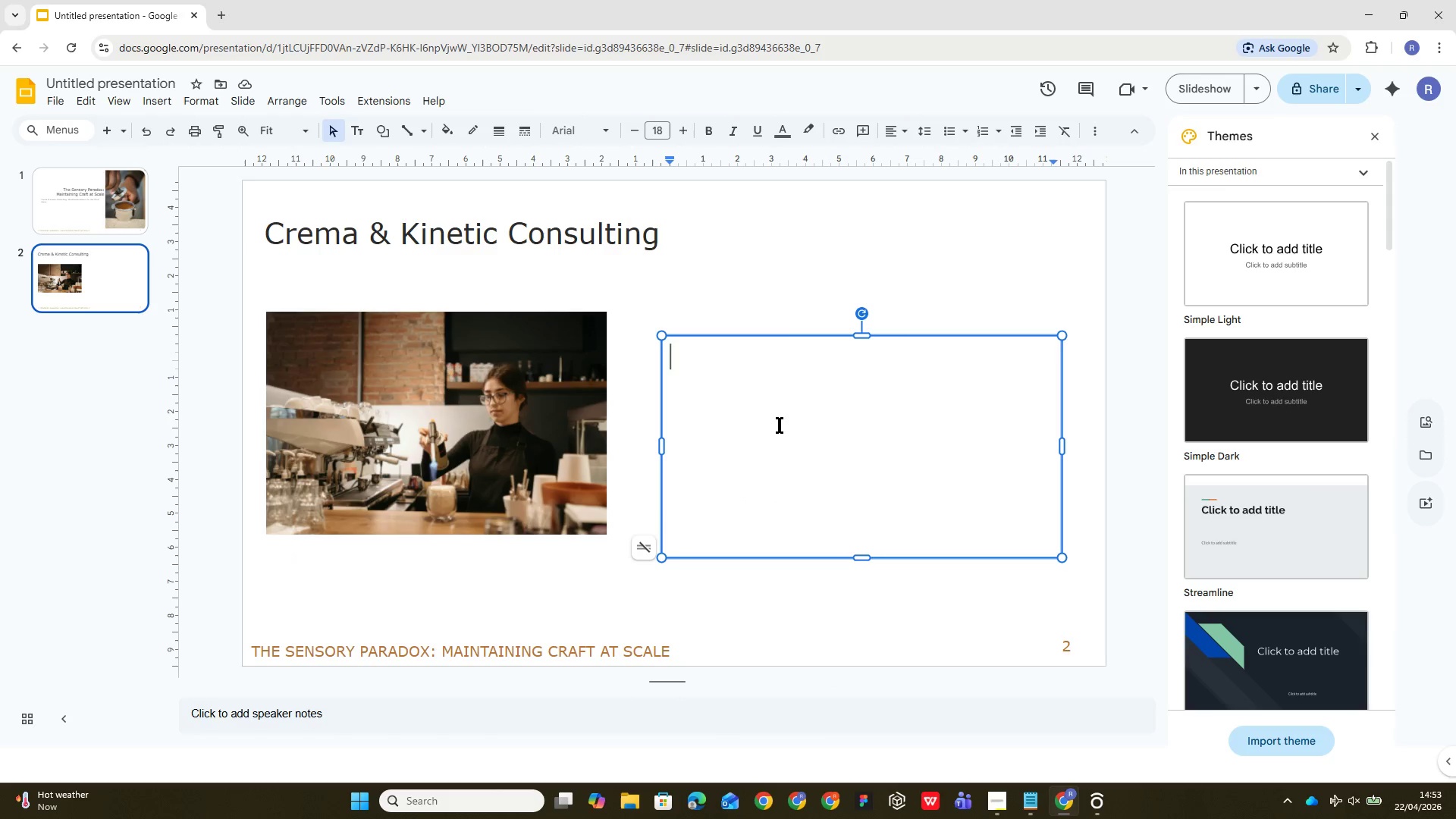 
key(Control+V)
 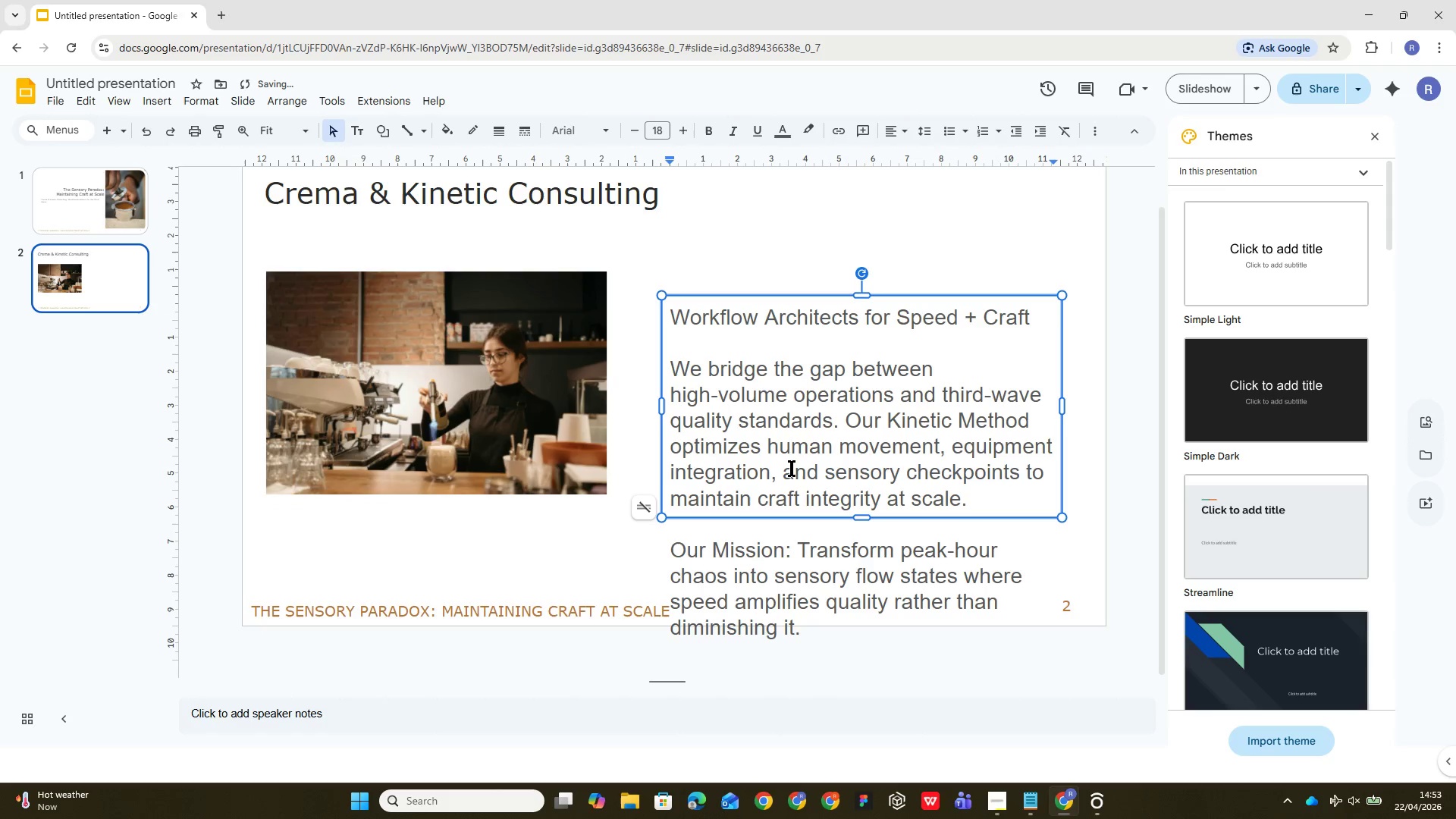 
key(Control+A)
 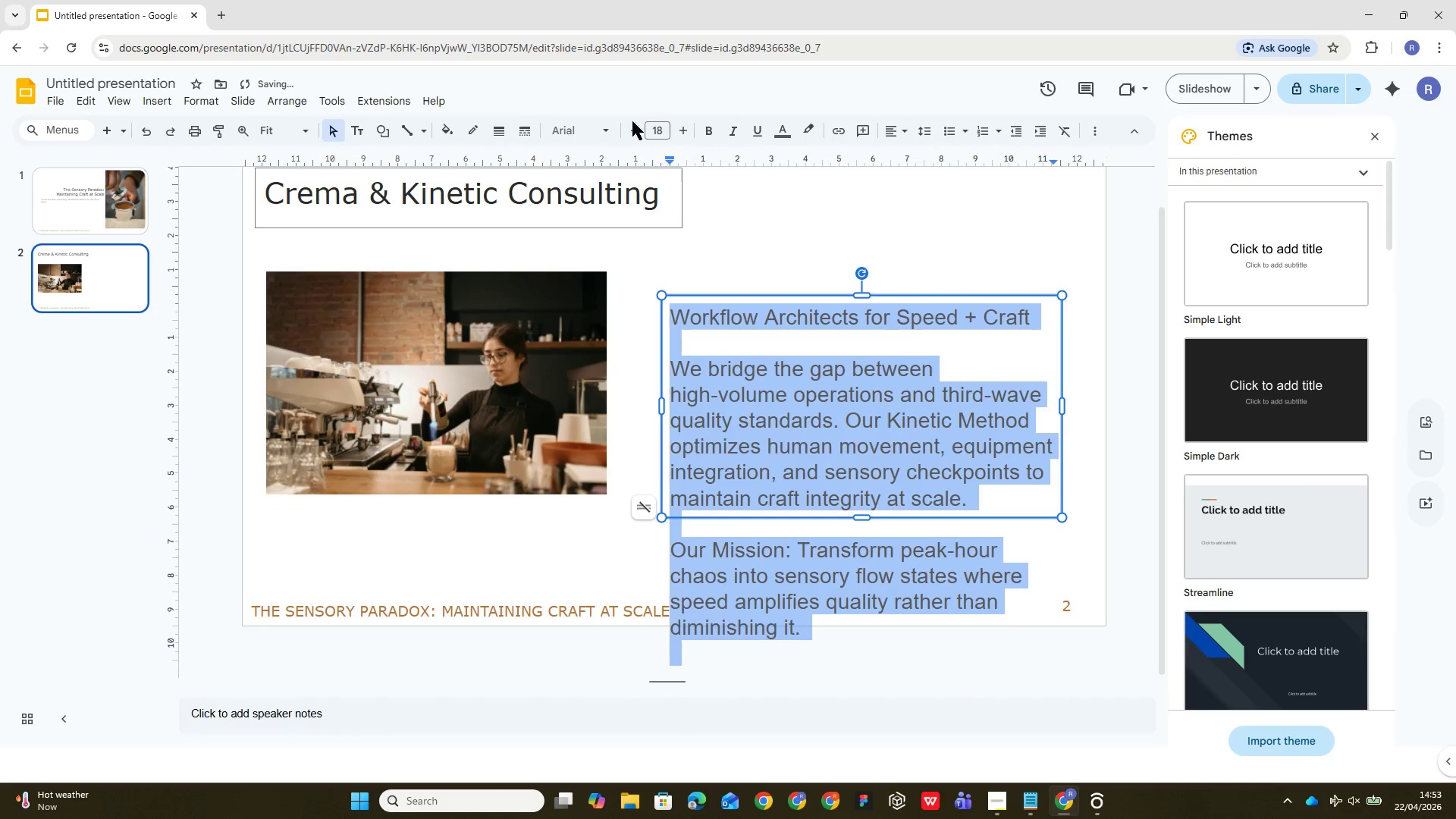 
left_click([607, 136])
 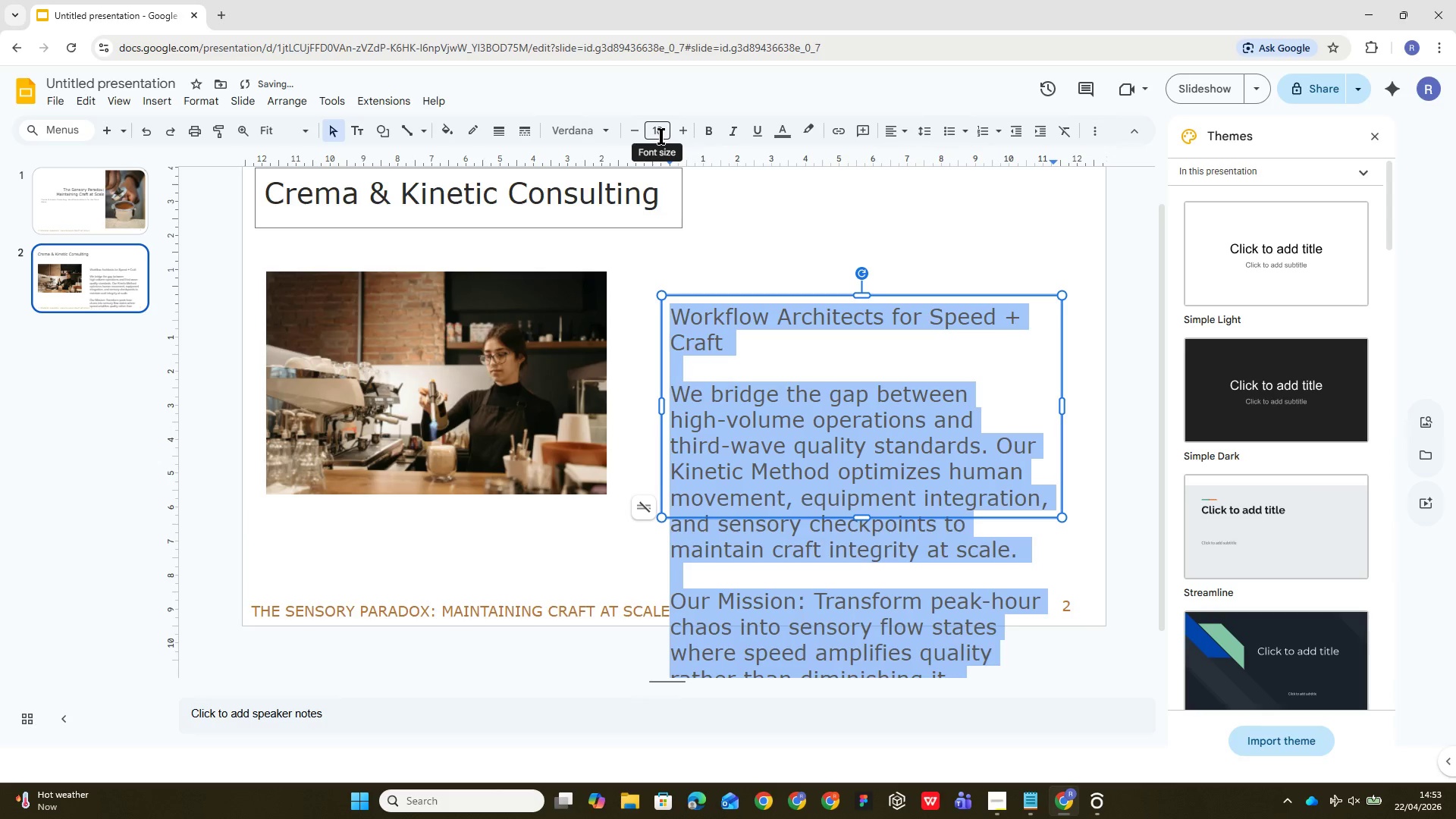 
left_click([661, 136])
 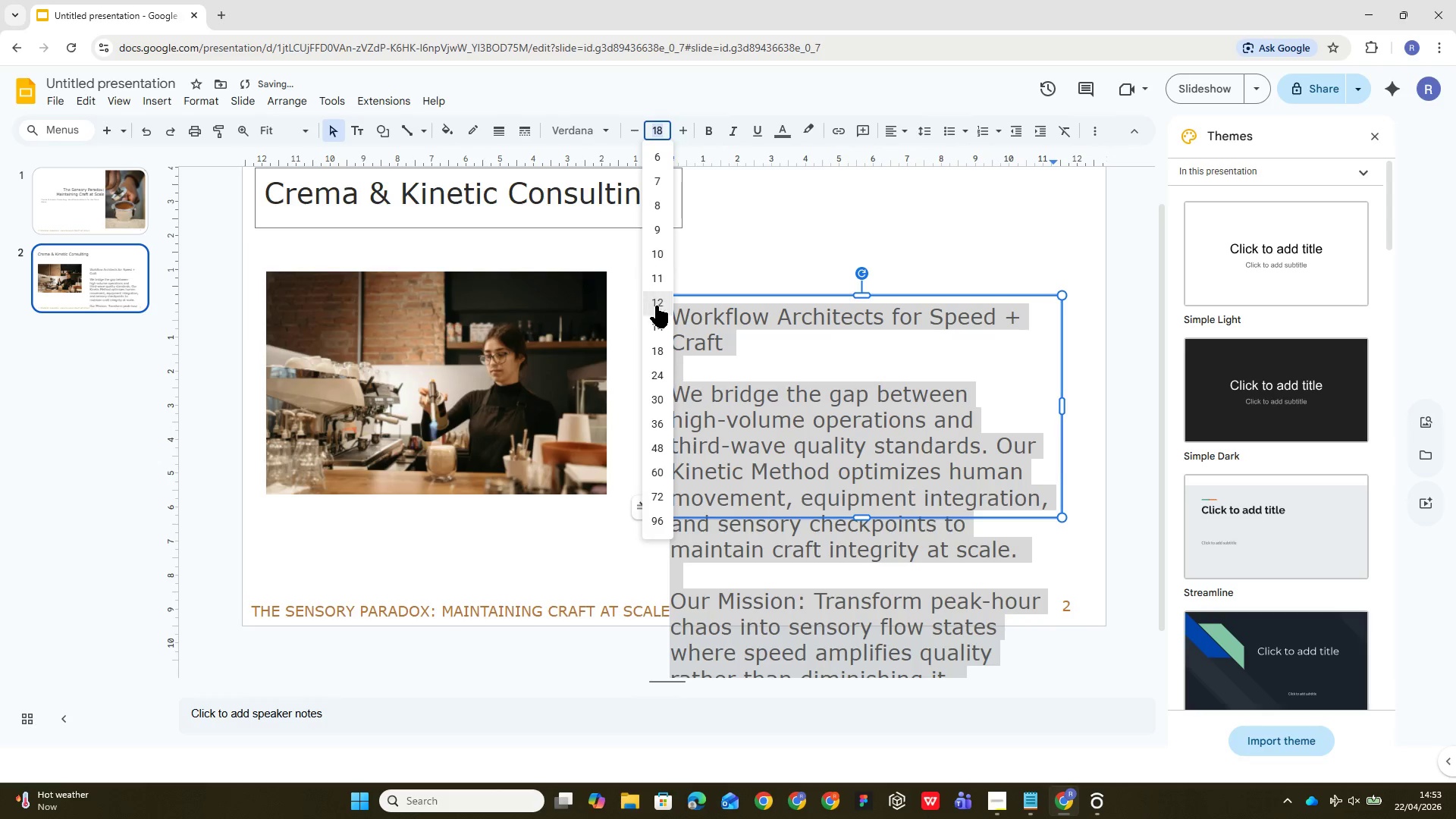 
left_click([657, 306])
 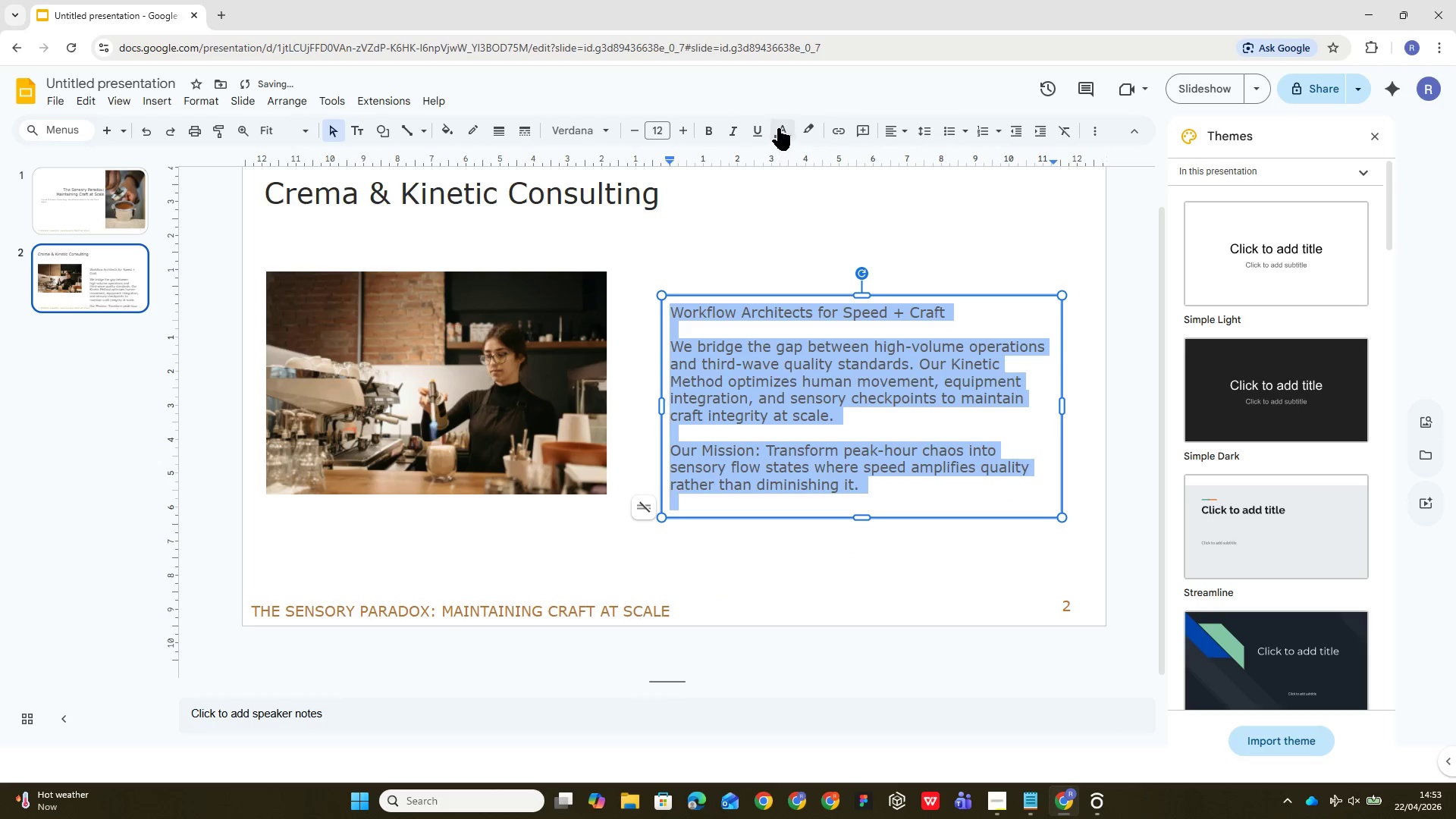 
left_click([779, 128])
 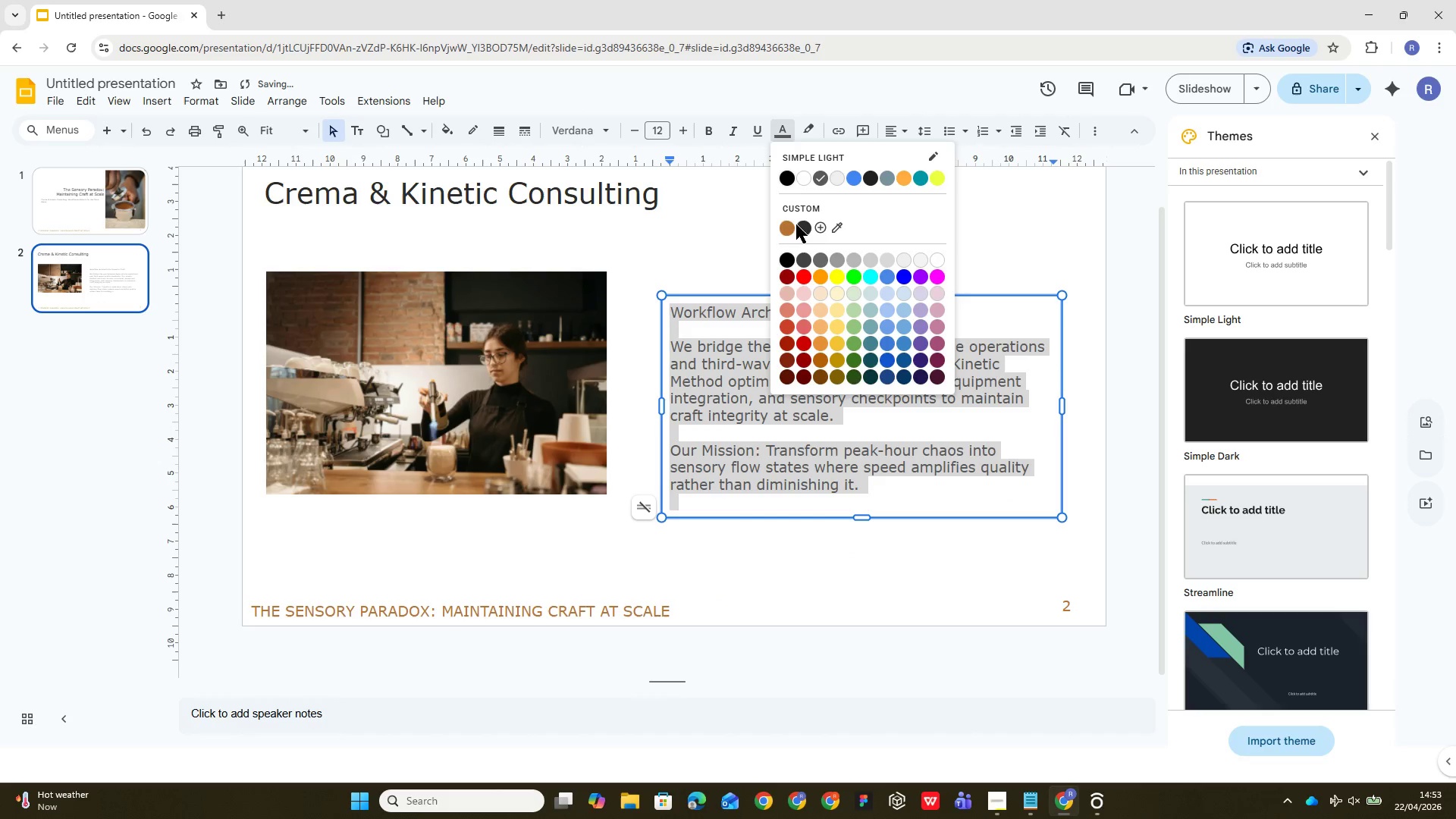 
left_click([802, 224])
 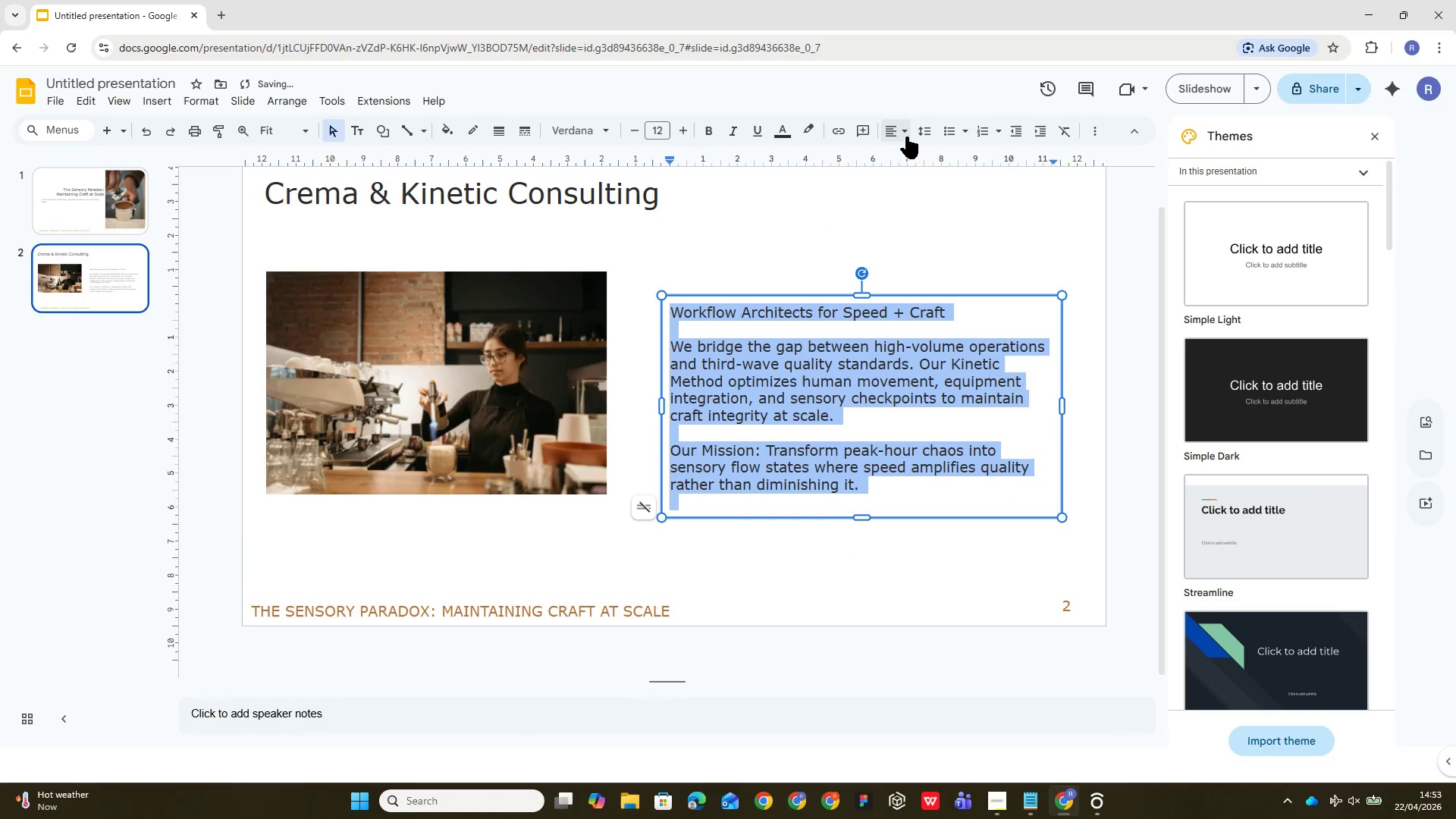 
left_click([924, 131])
 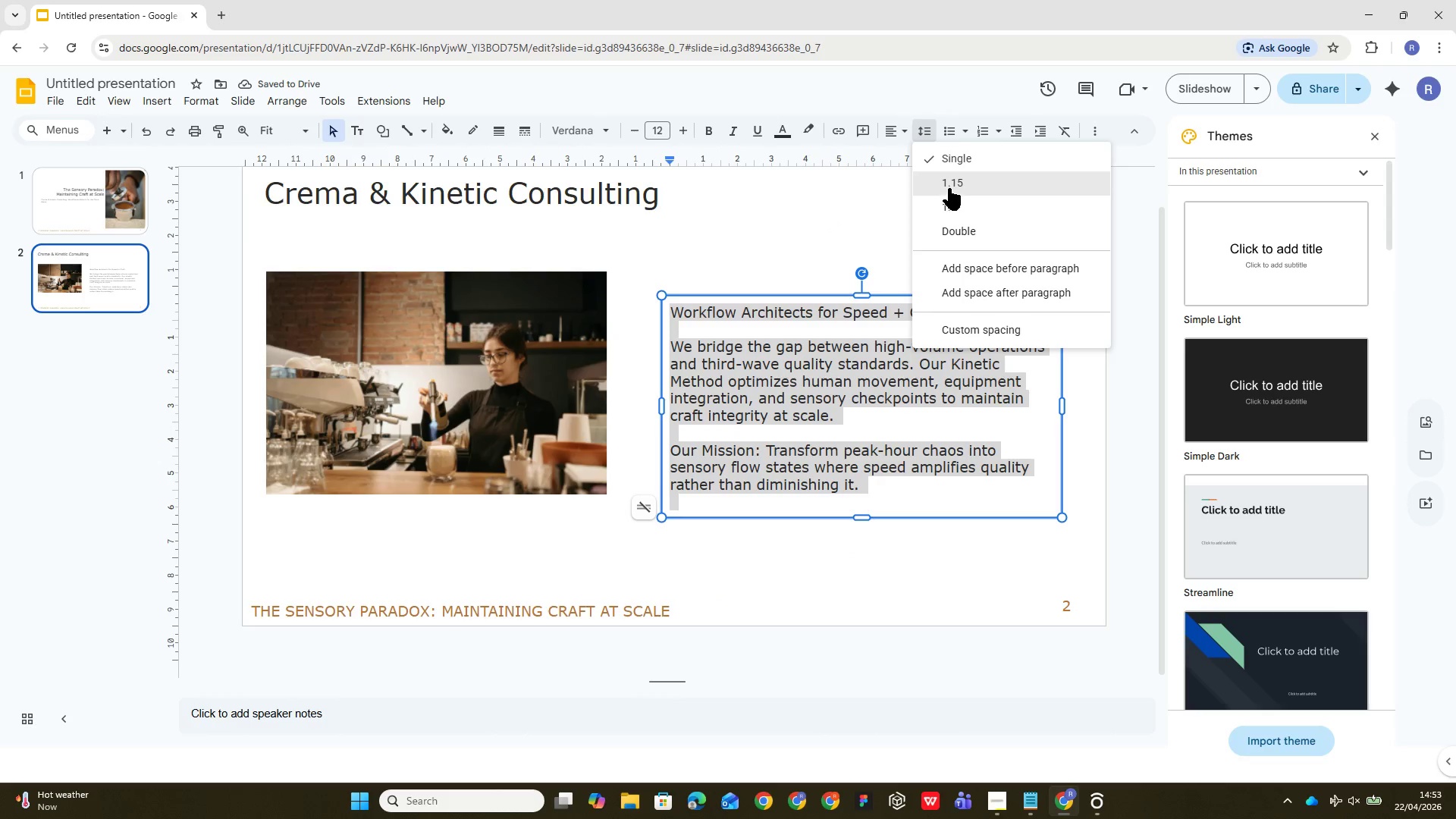 
left_click([949, 182])
 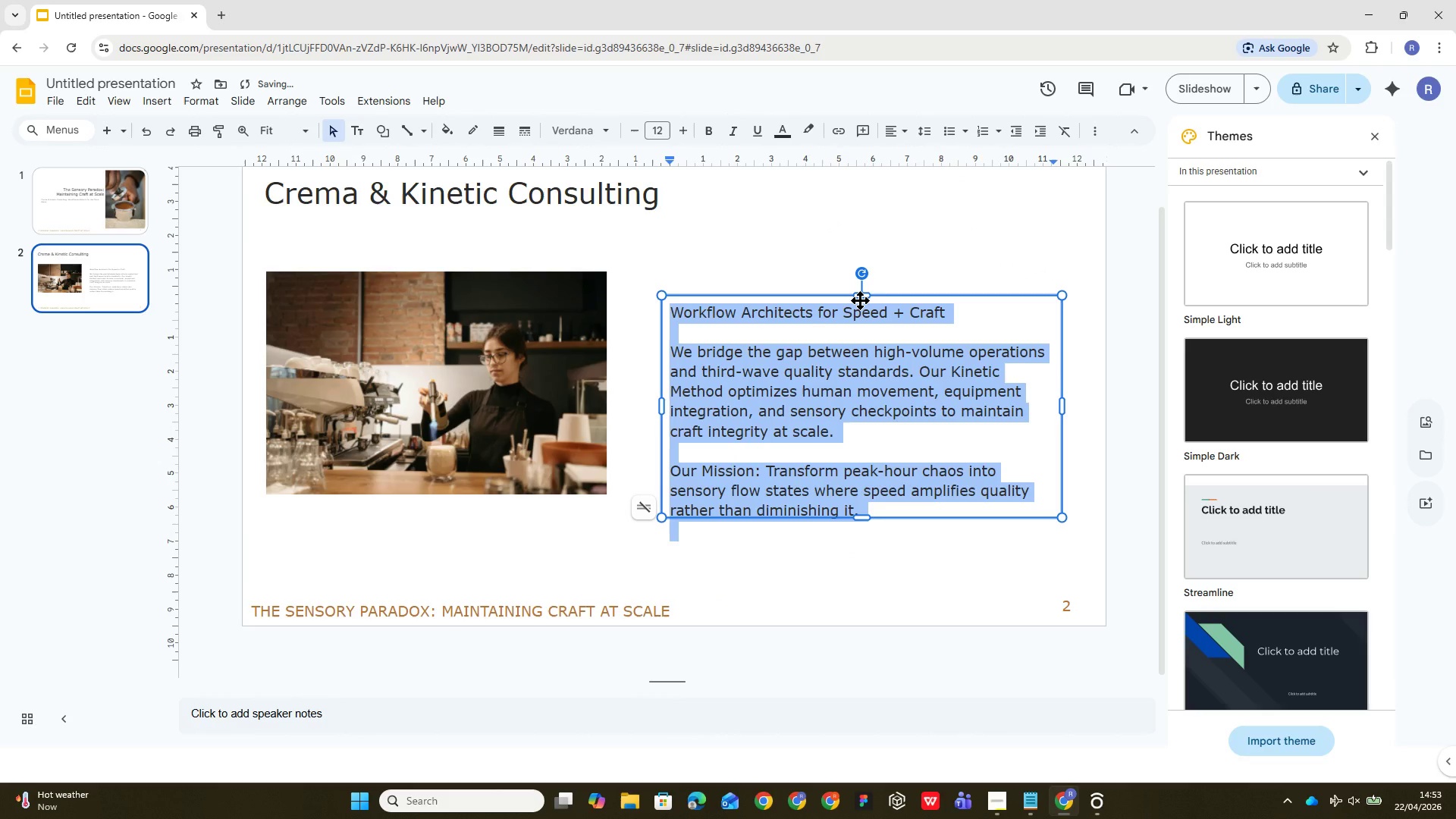 
left_click_drag(start_coordinate=[860, 300], to_coordinate=[852, 281])
 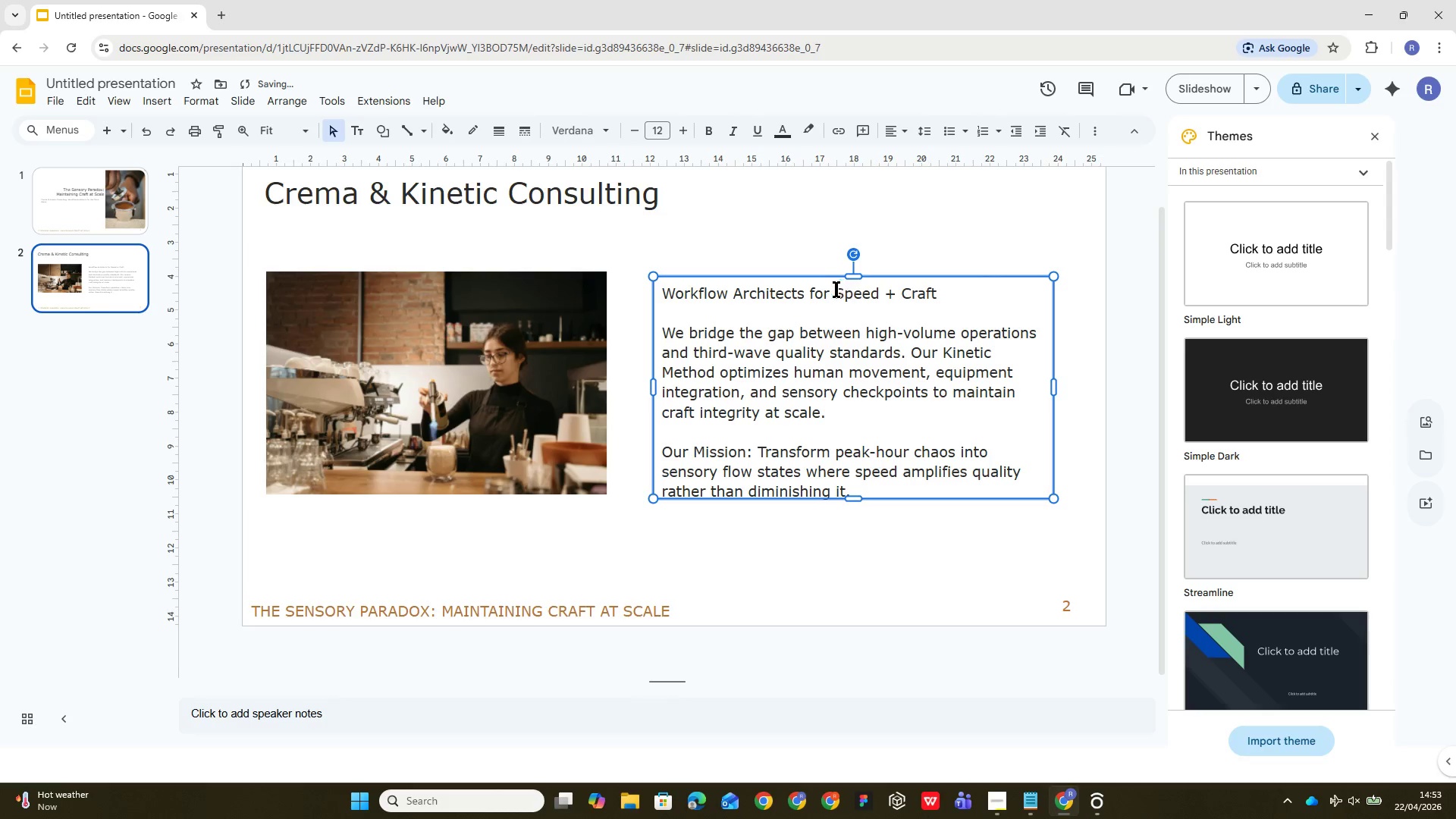 
left_click([836, 289])
 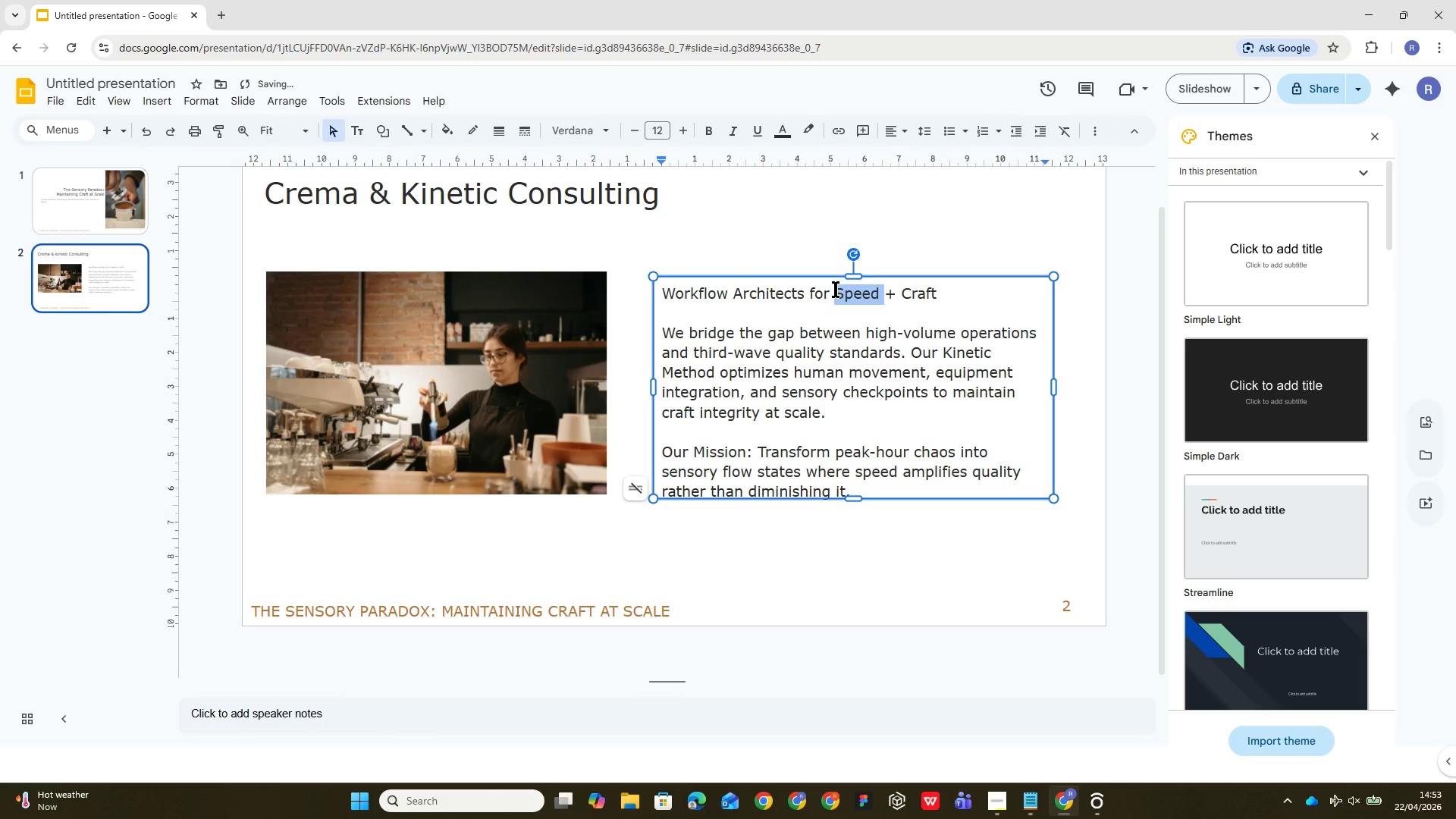 
triple_click([836, 289])
 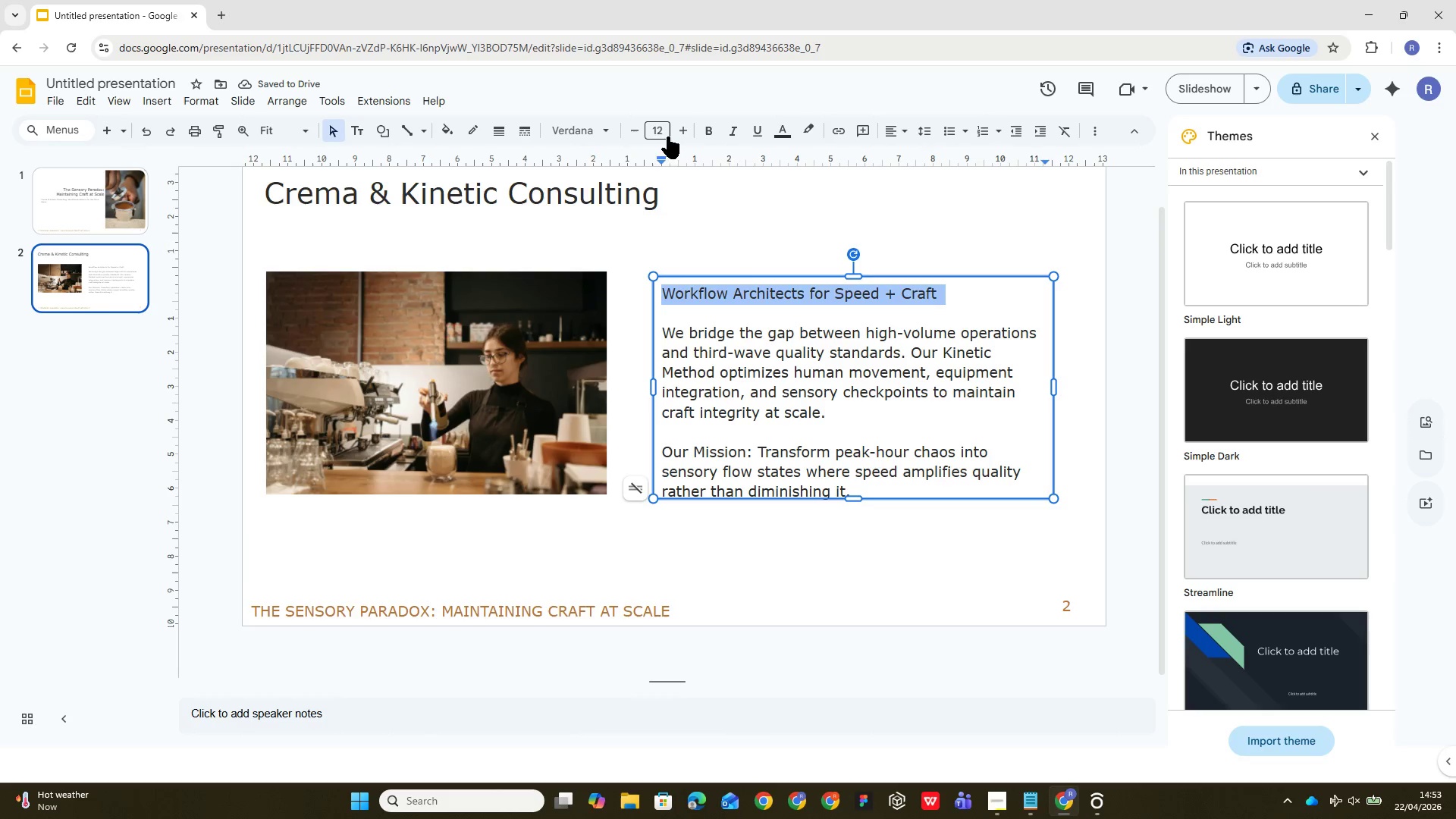 
left_click([662, 130])
 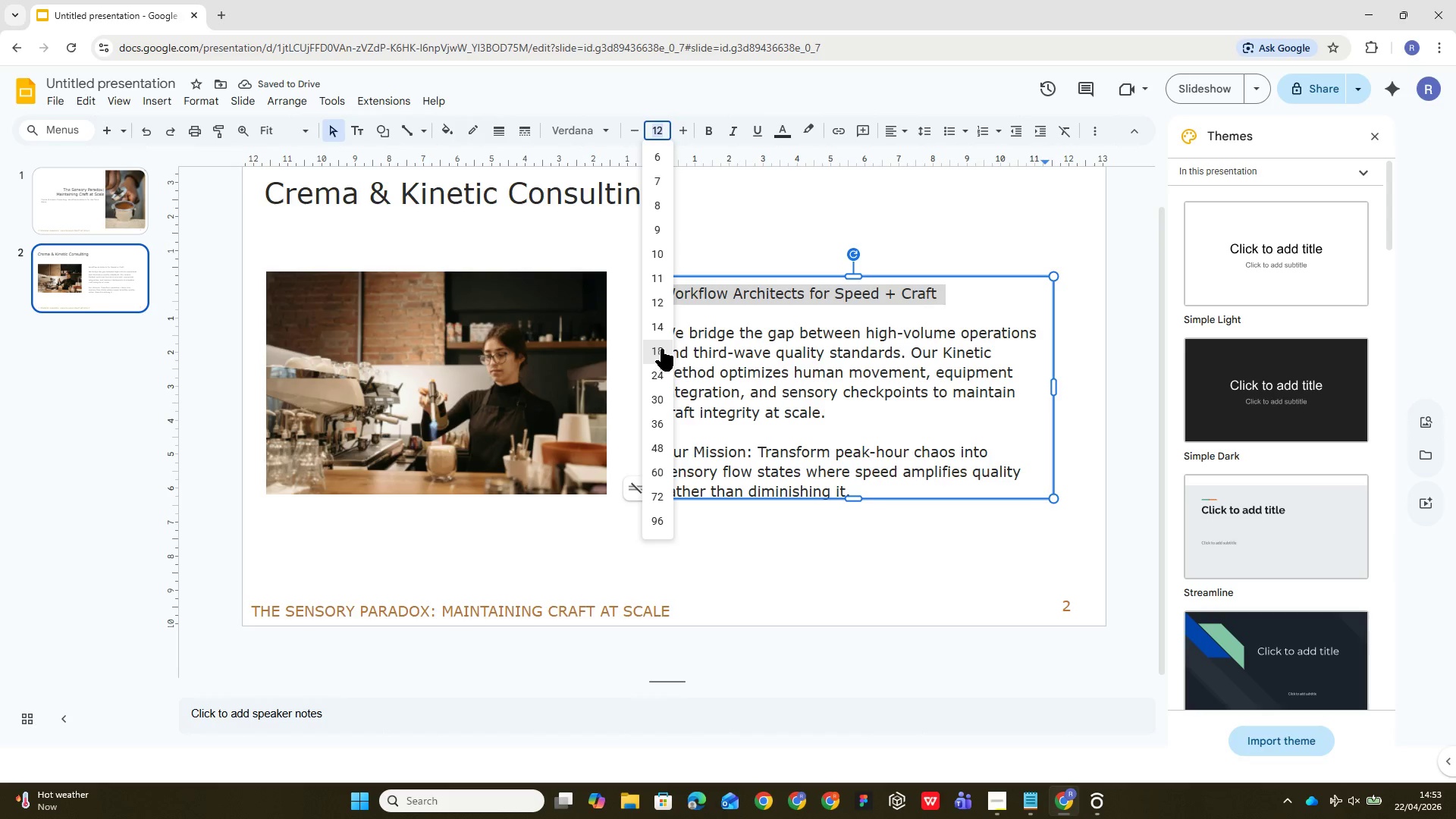 
left_click([661, 349])
 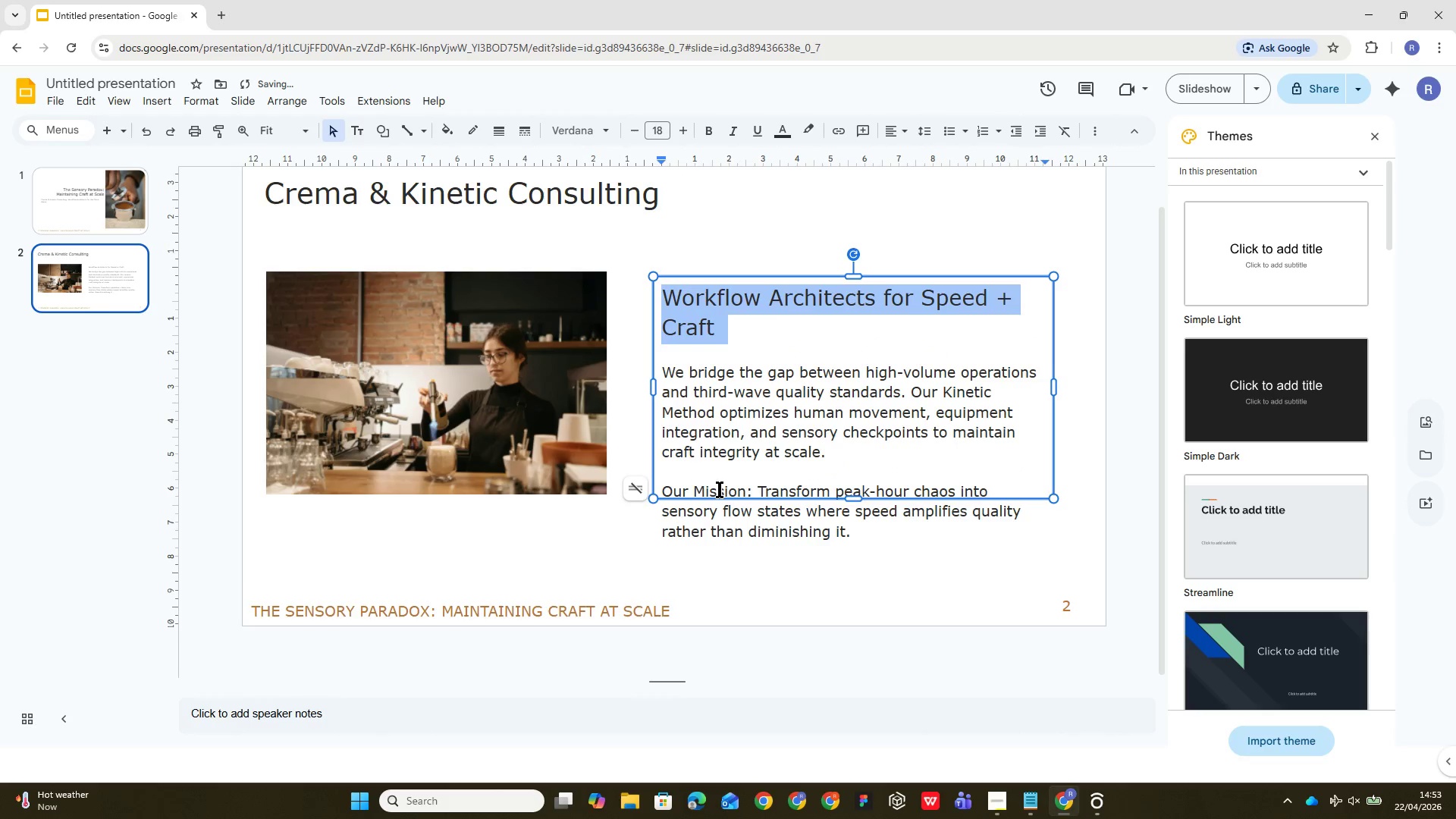 
double_click([717, 485])
 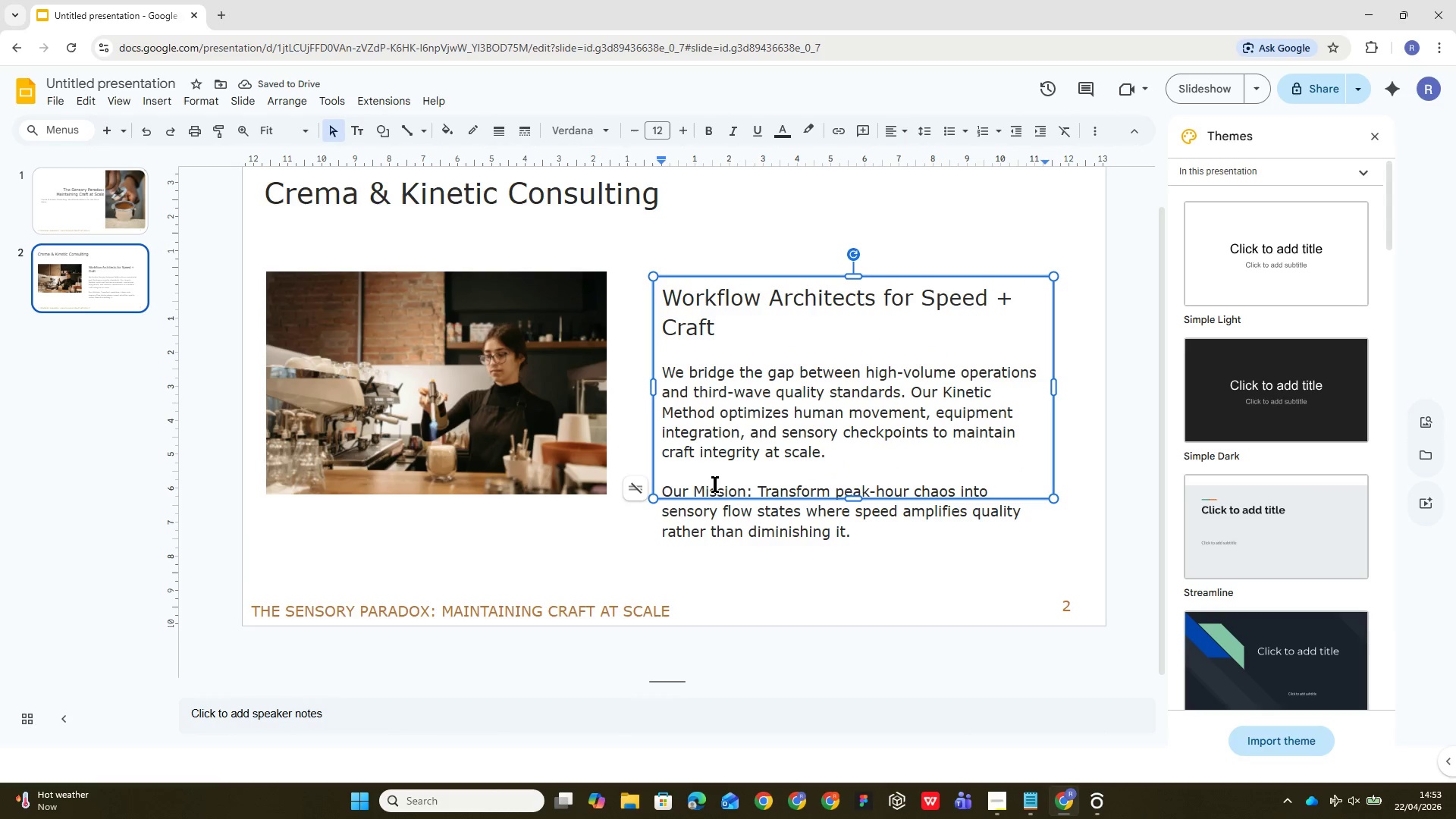 
double_click([715, 484])
 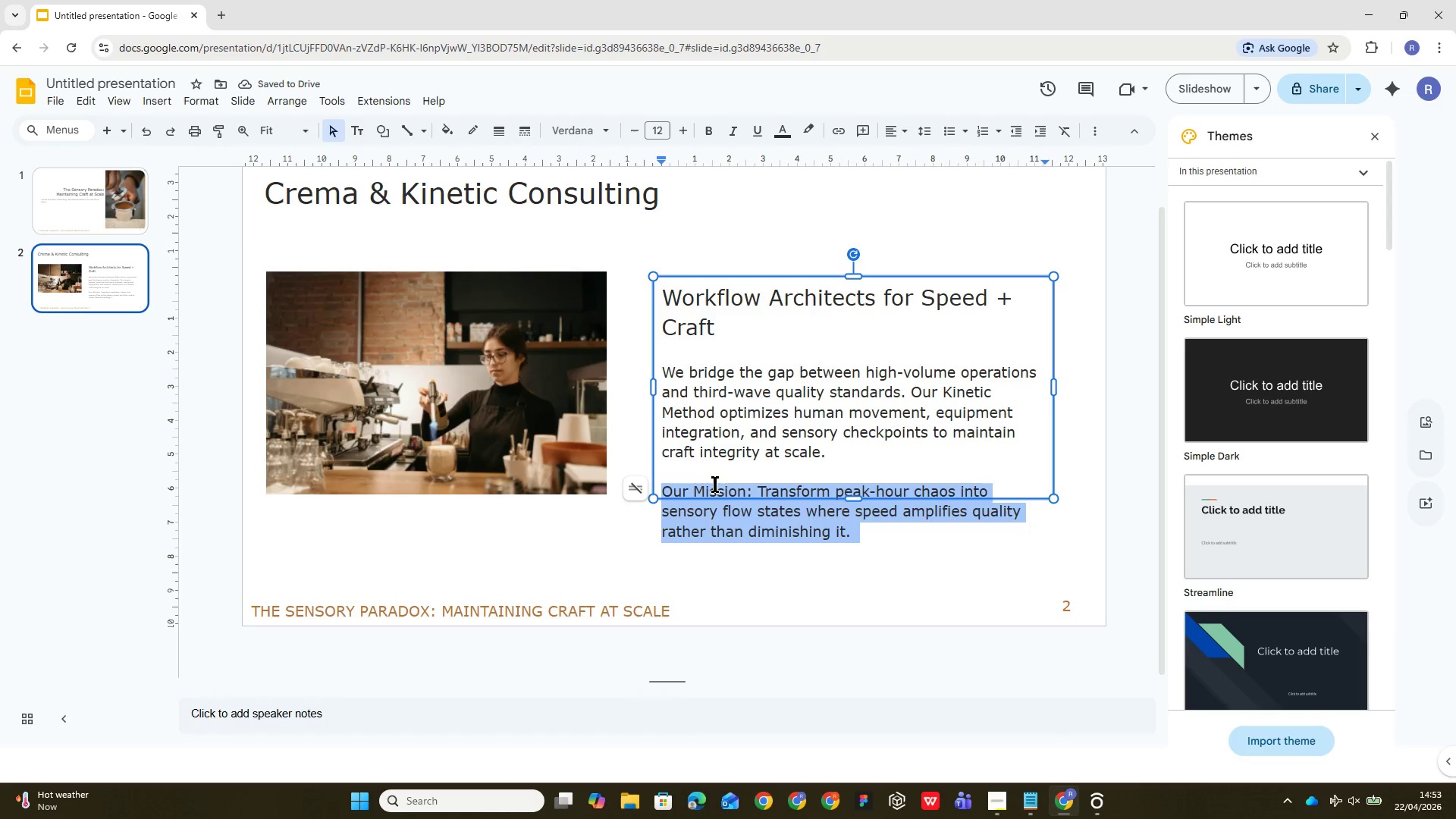 
triple_click([715, 484])
 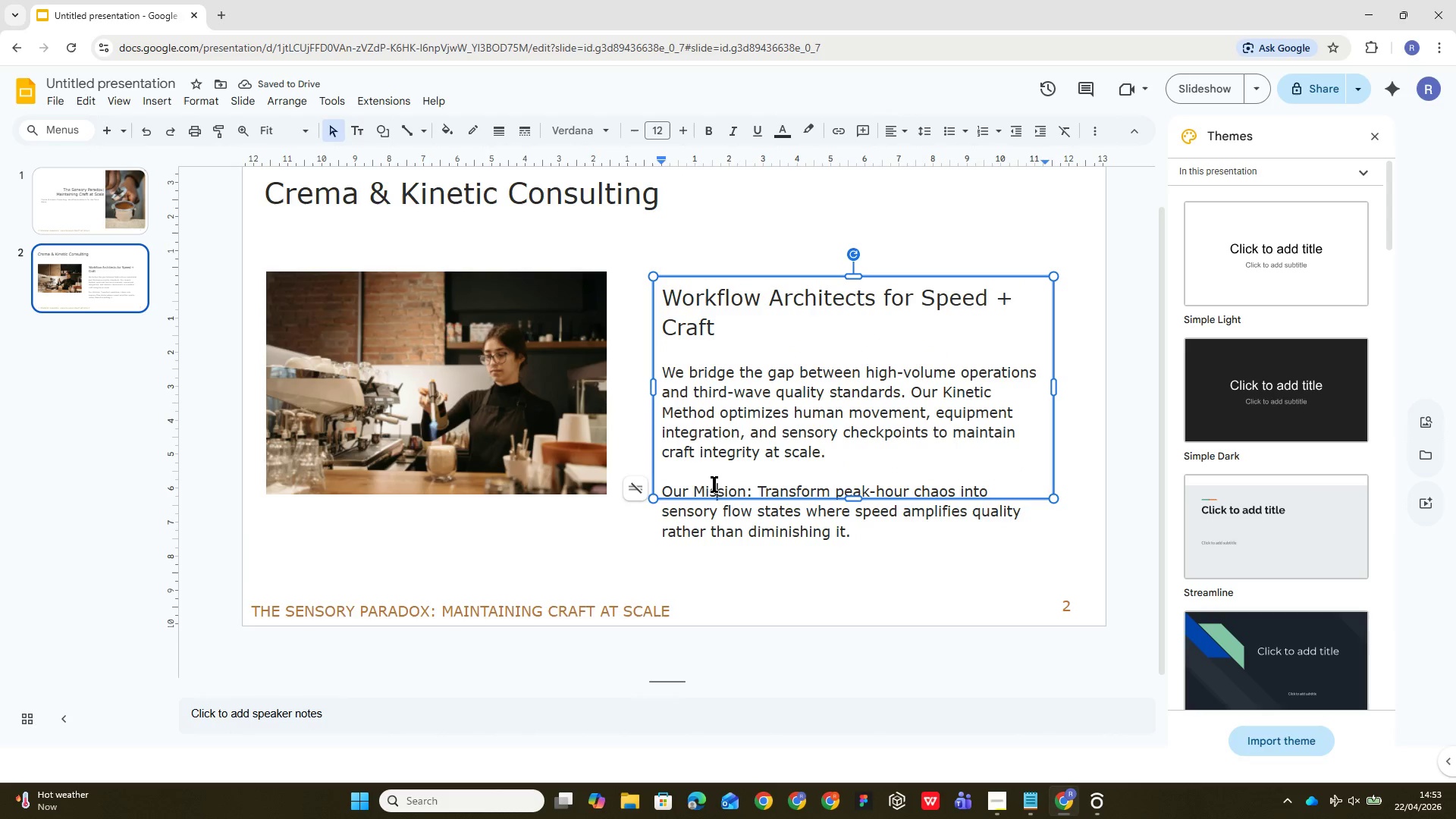 
double_click([714, 484])
 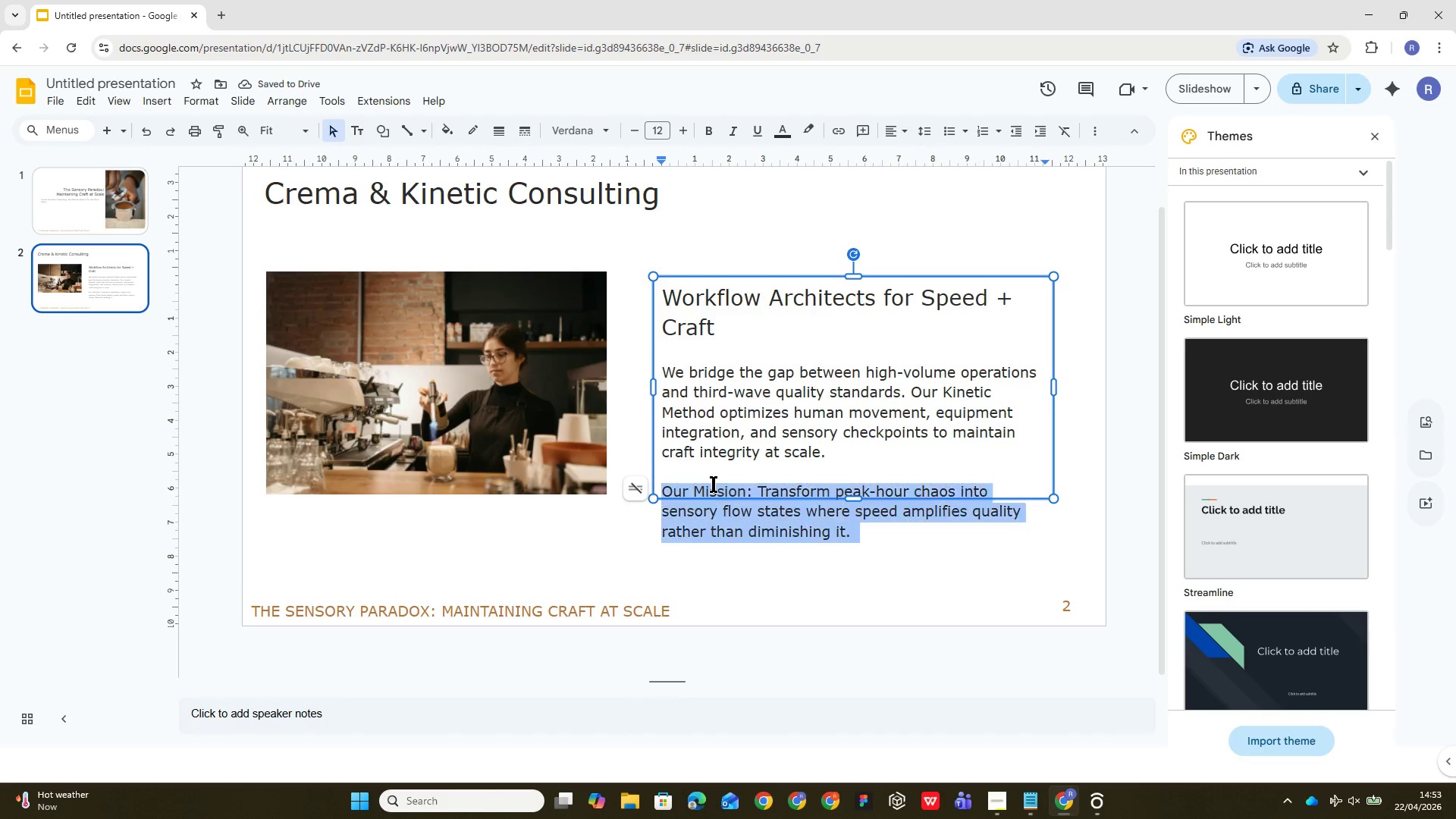 
triple_click([714, 484])
 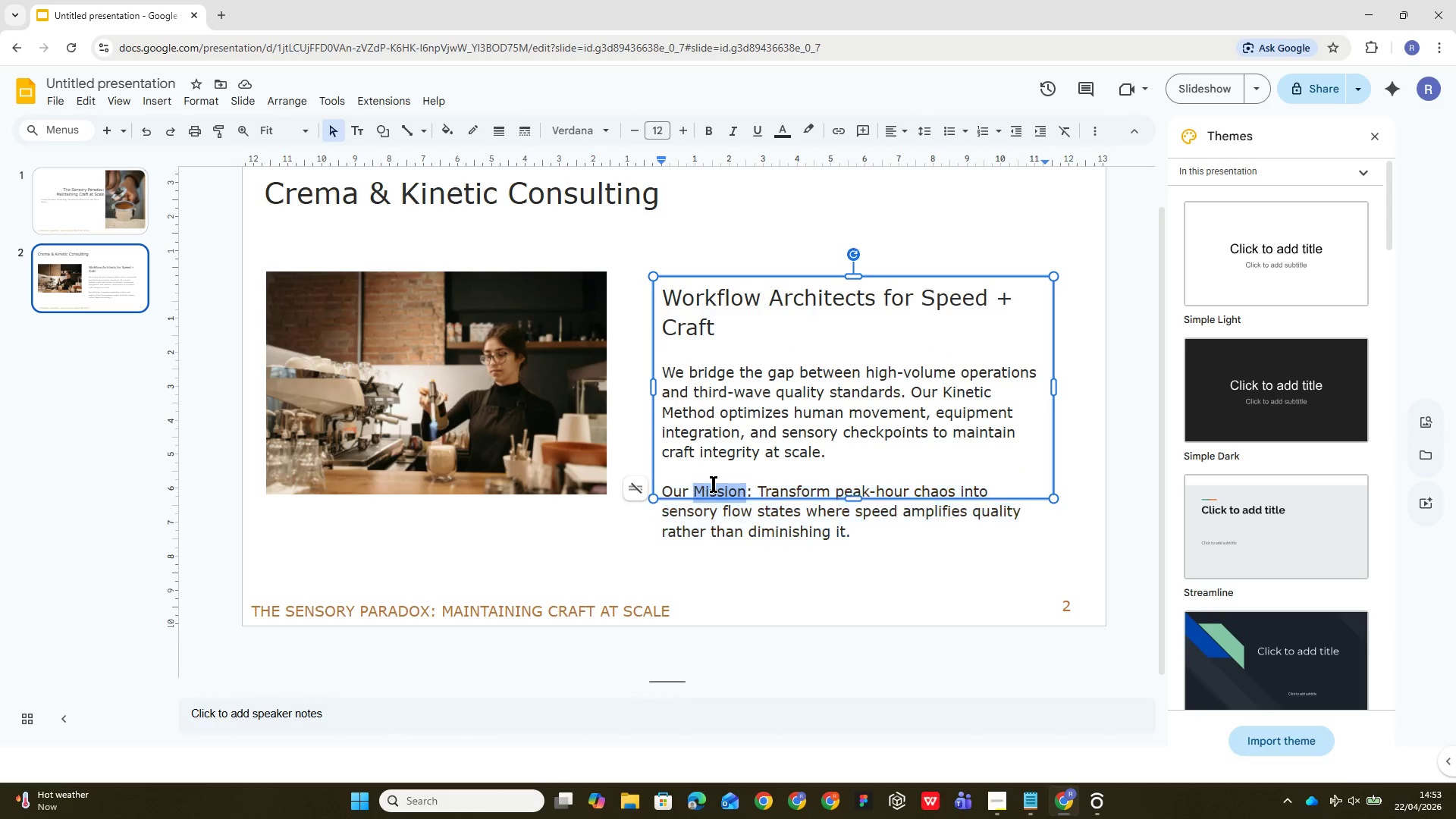 
triple_click([714, 484])
 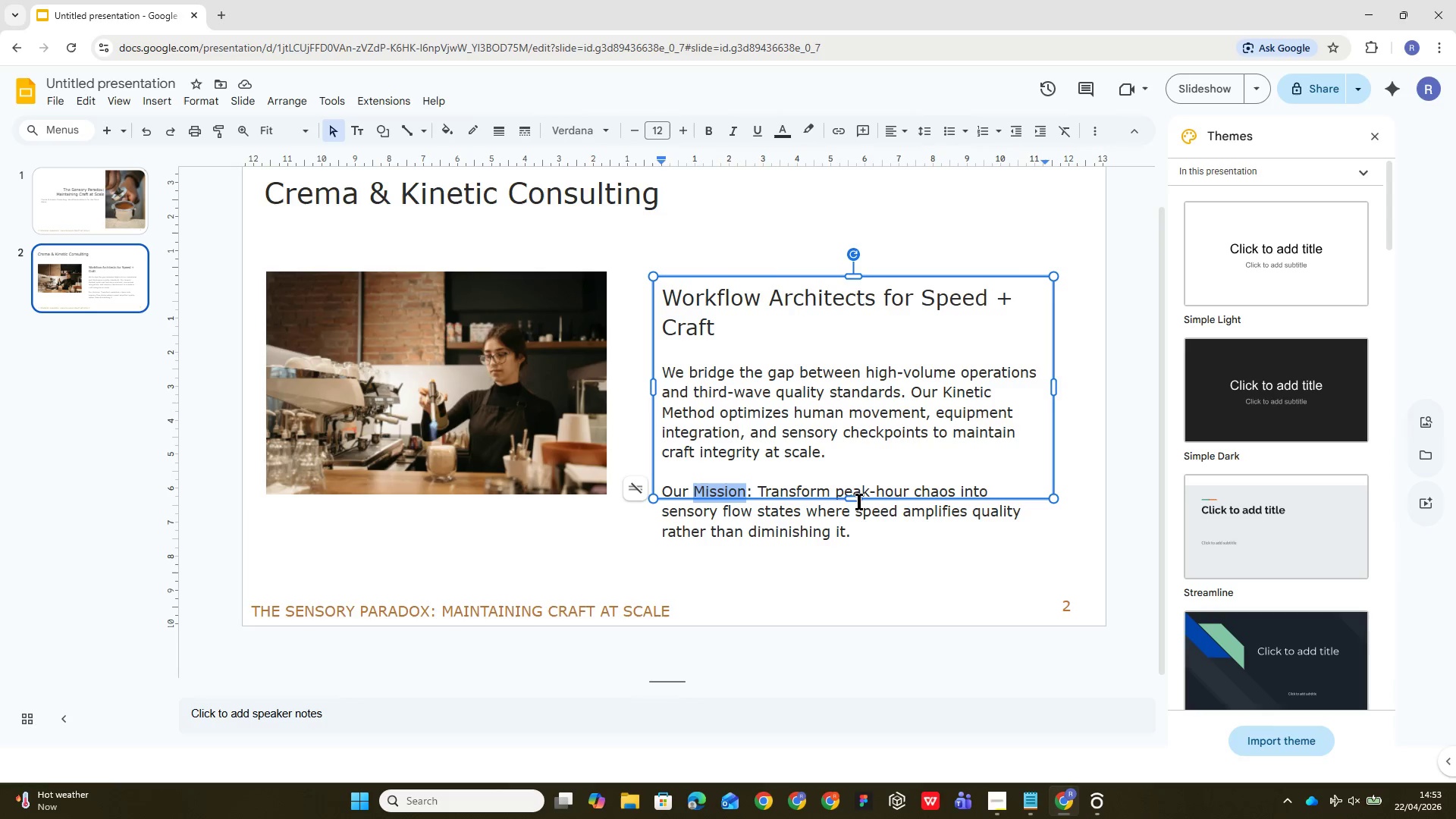 
left_click_drag(start_coordinate=[858, 500], to_coordinate=[862, 551])
 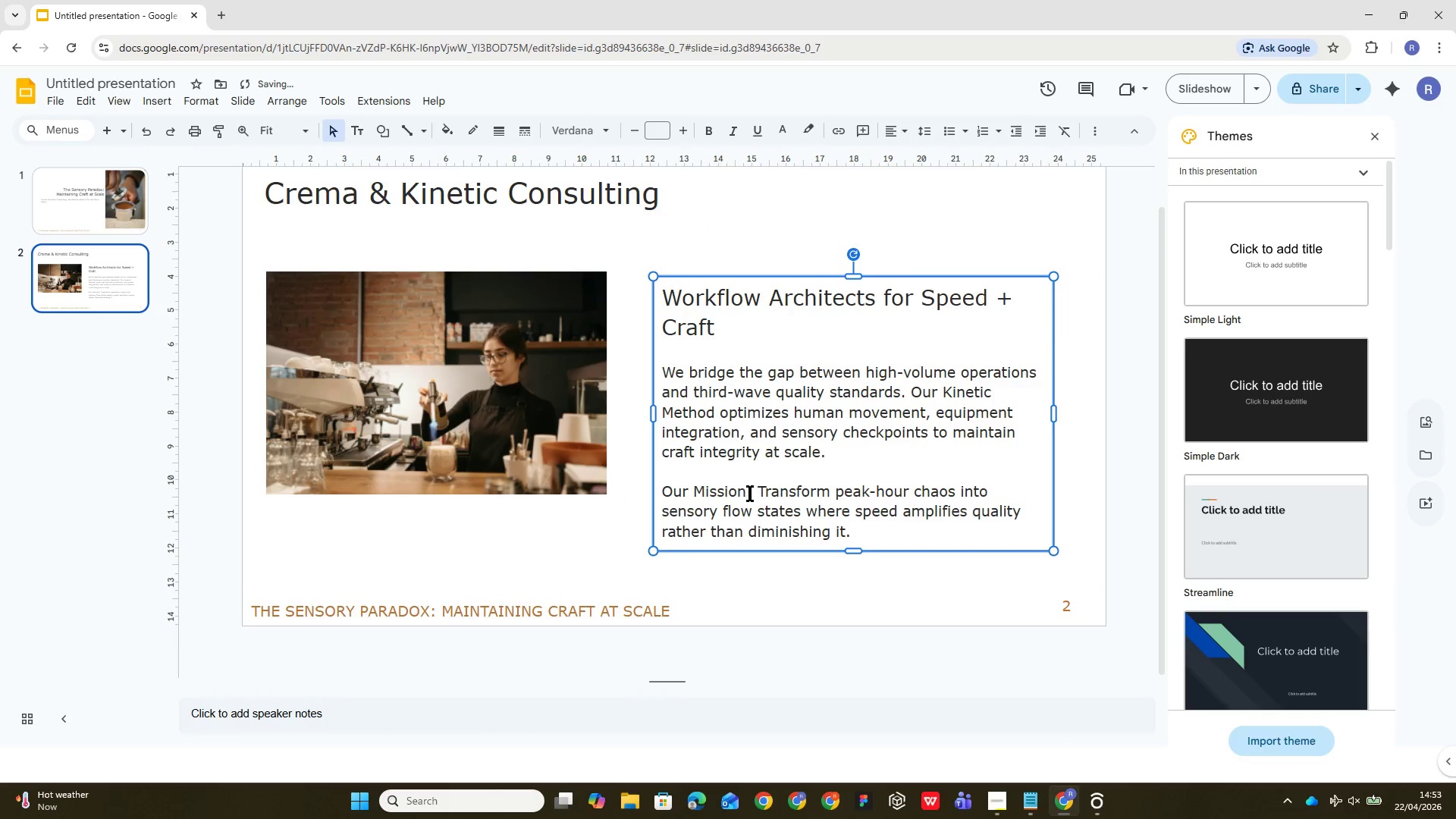 
left_click_drag(start_coordinate=[757, 494], to_coordinate=[660, 495])
 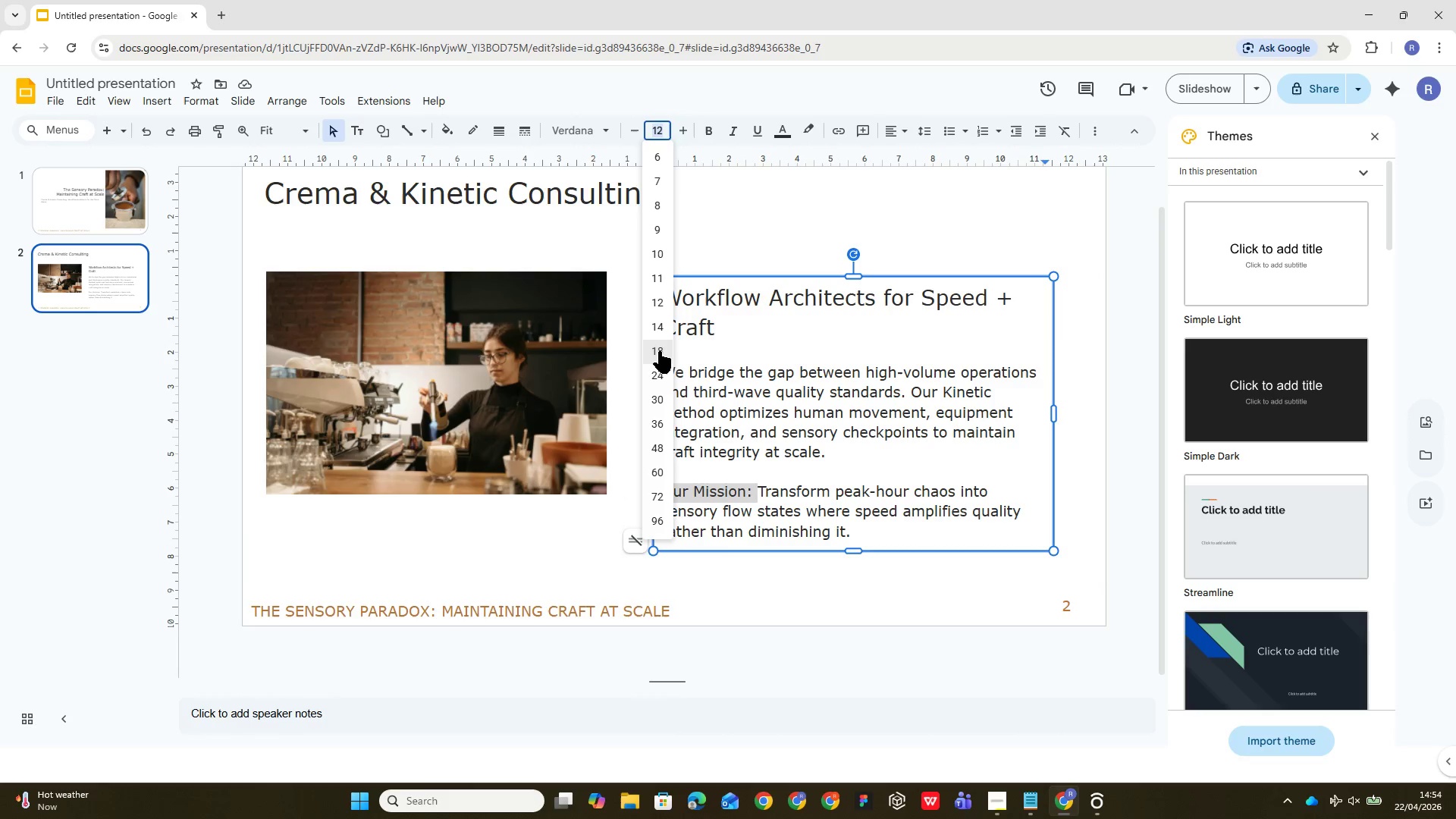 
wait(10.33)
 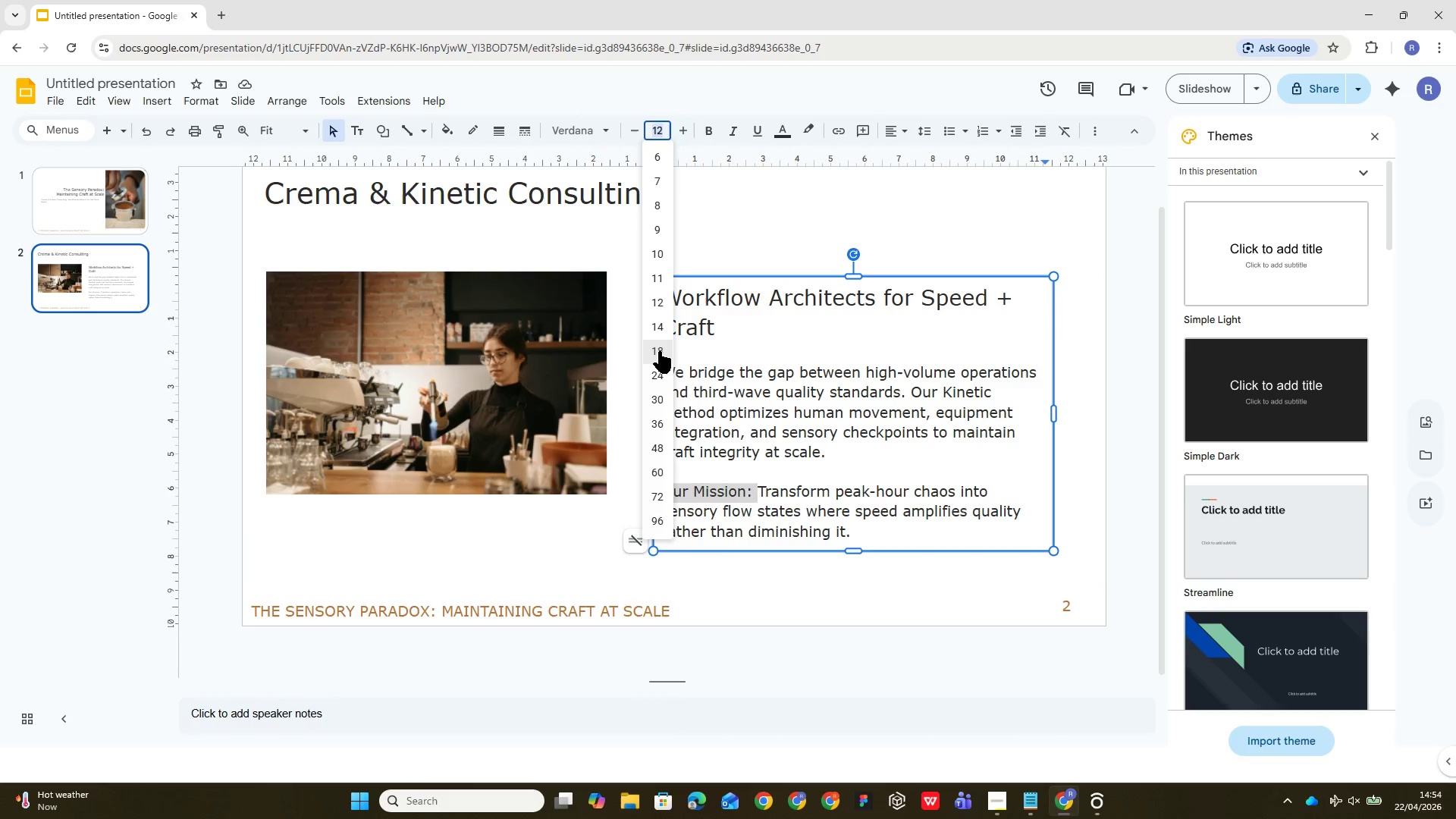 
left_click([522, 546])
 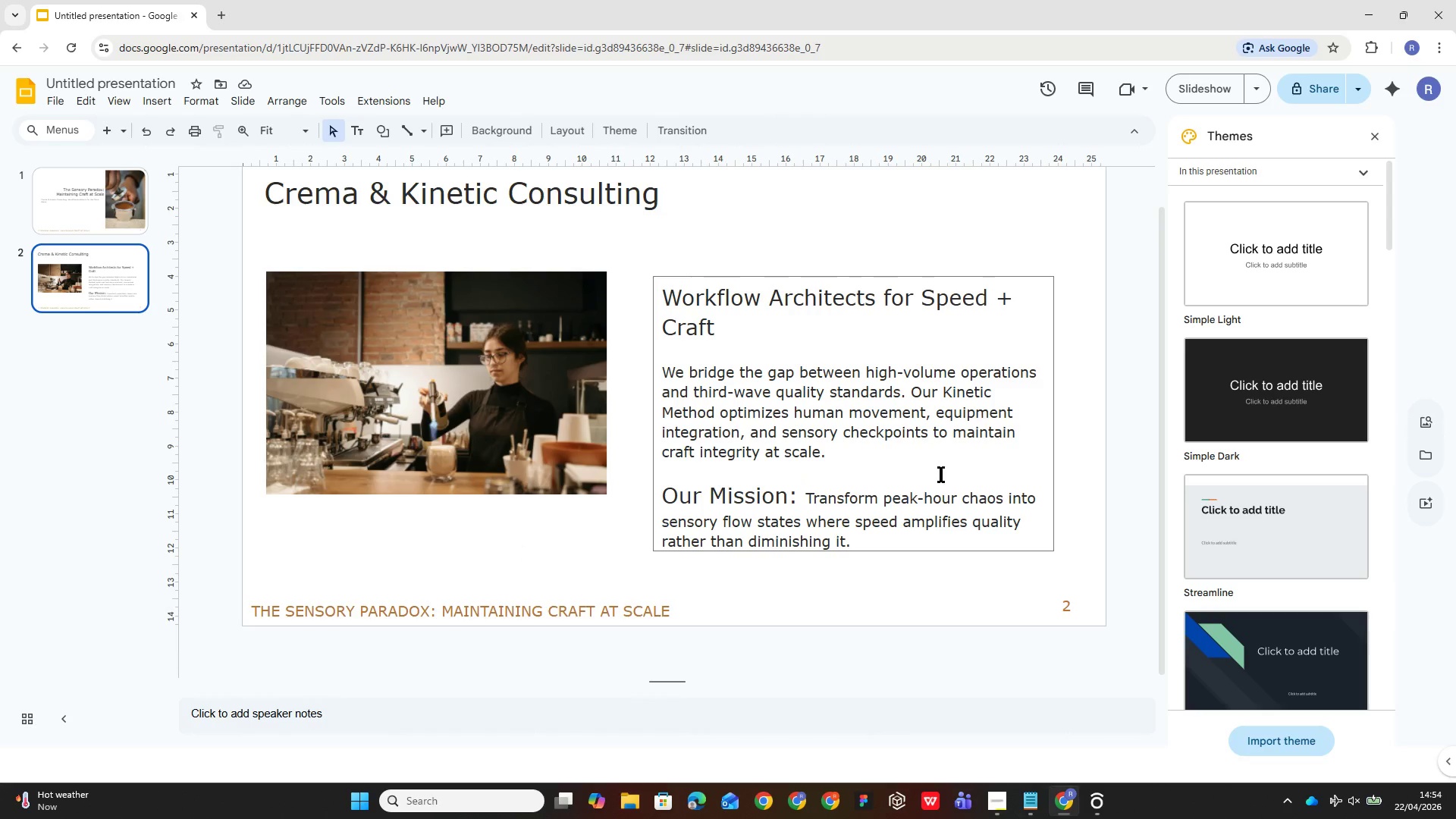 
left_click([840, 426])
 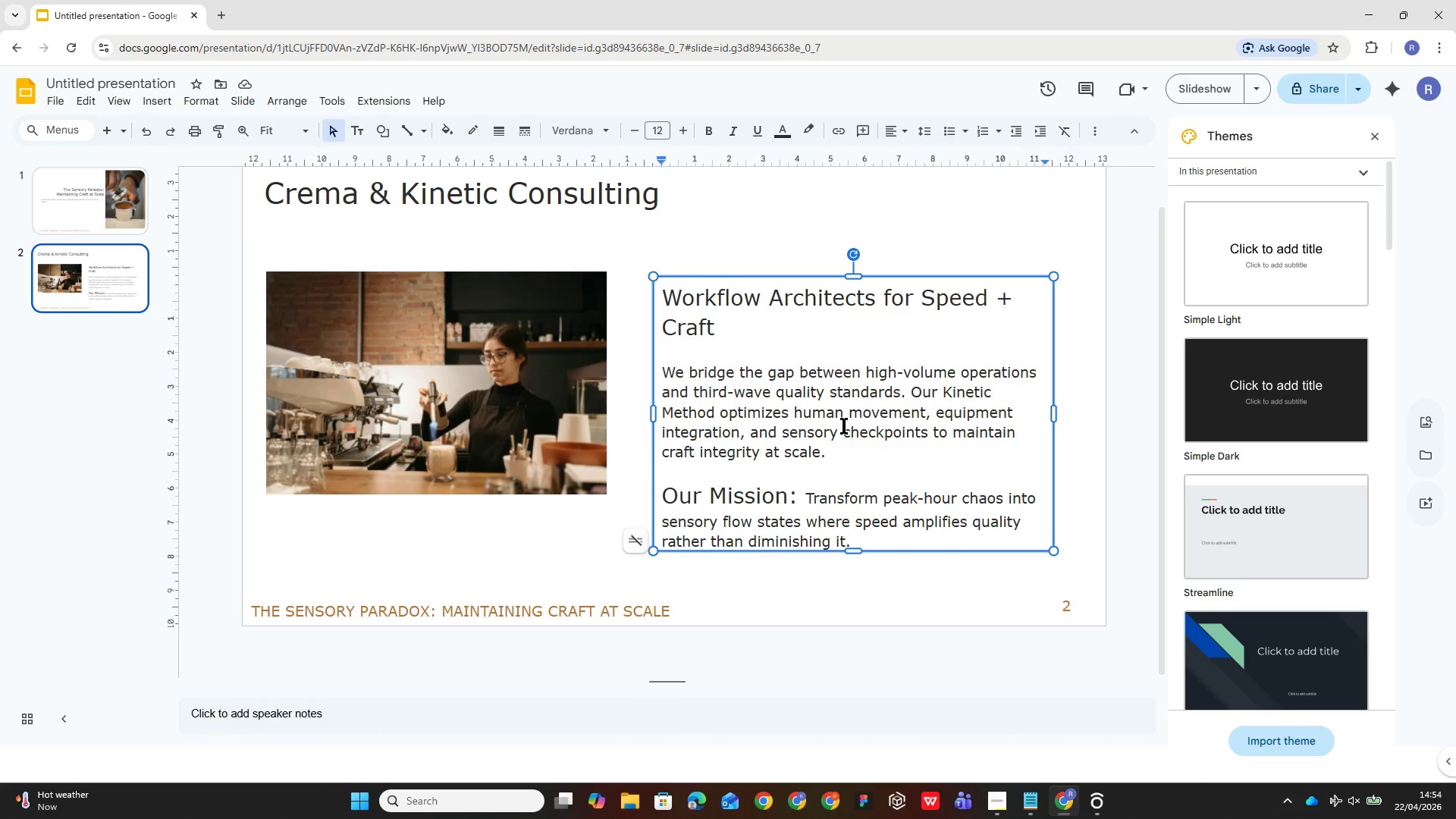 
key(Control+A)
 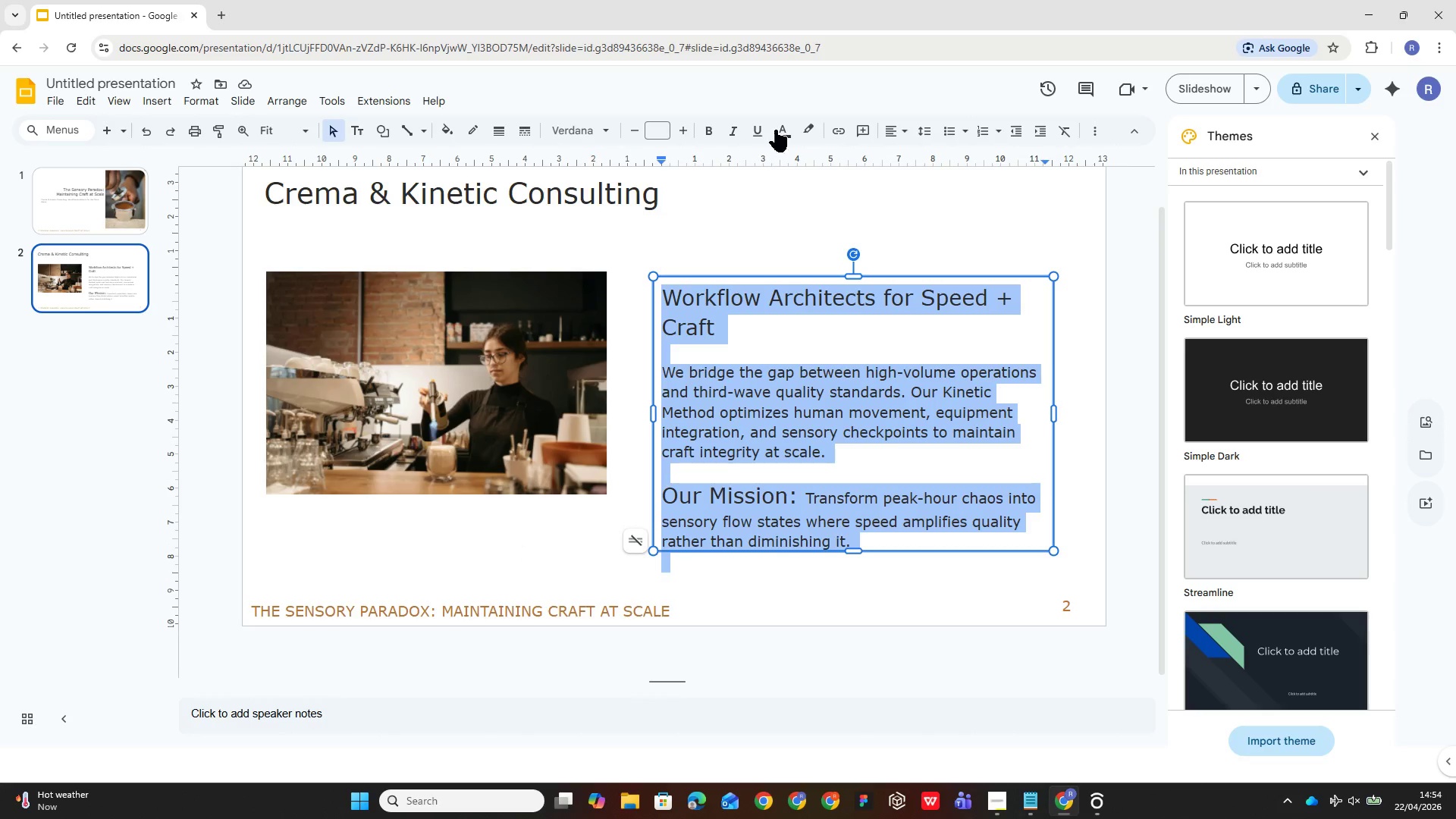 
left_click([780, 124])
 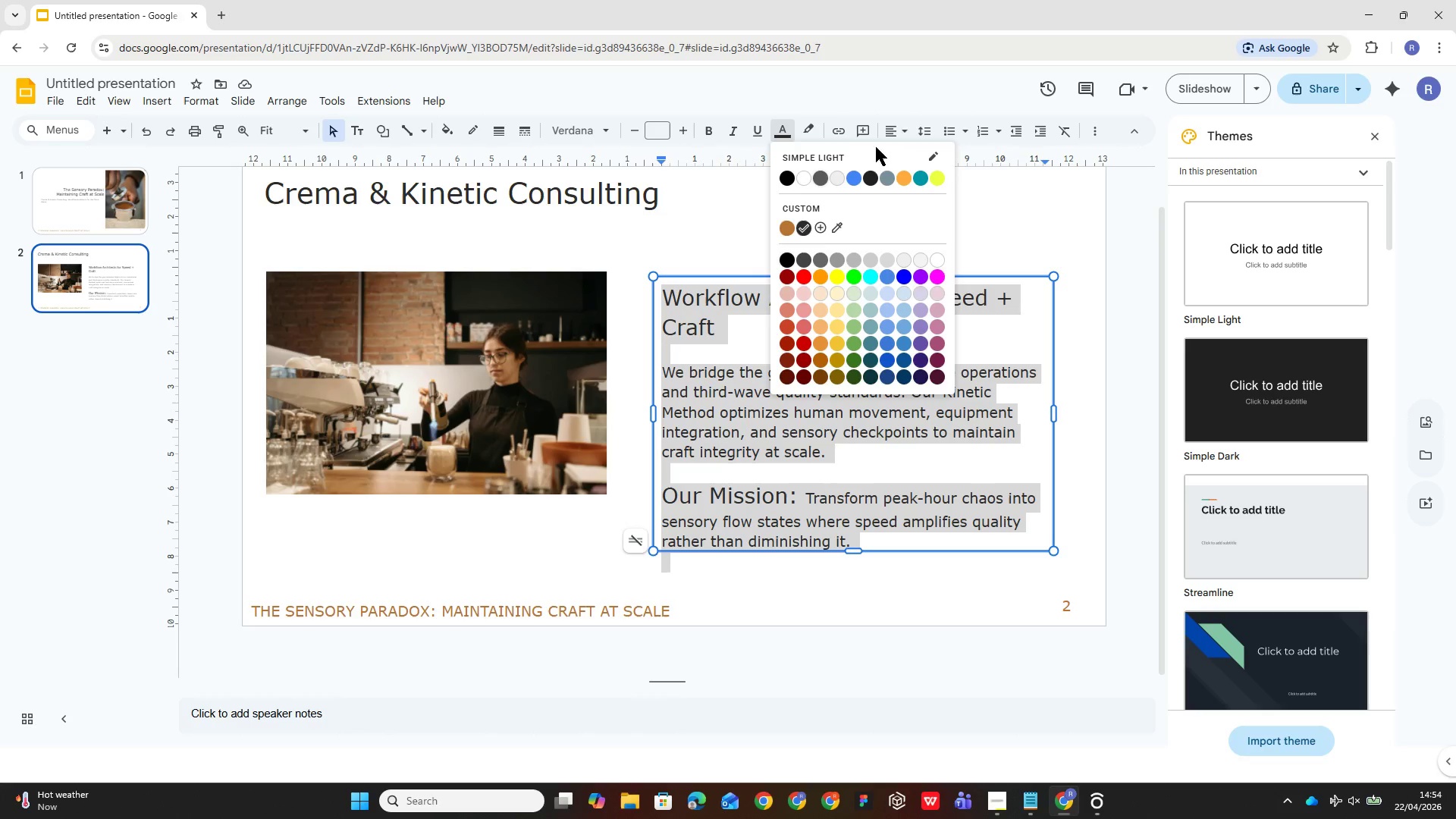 
left_click([921, 126])
 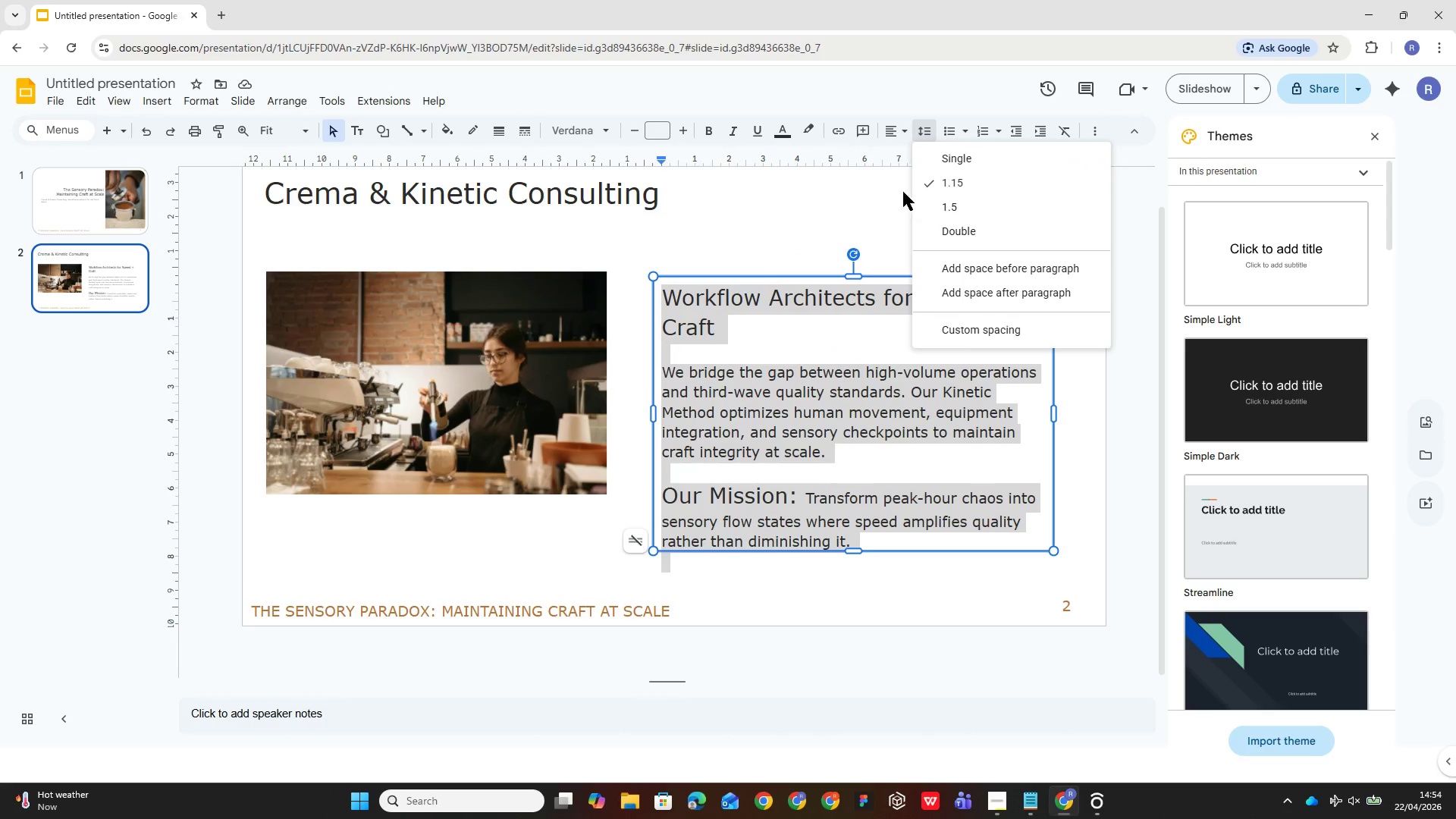 
left_click([827, 209])
 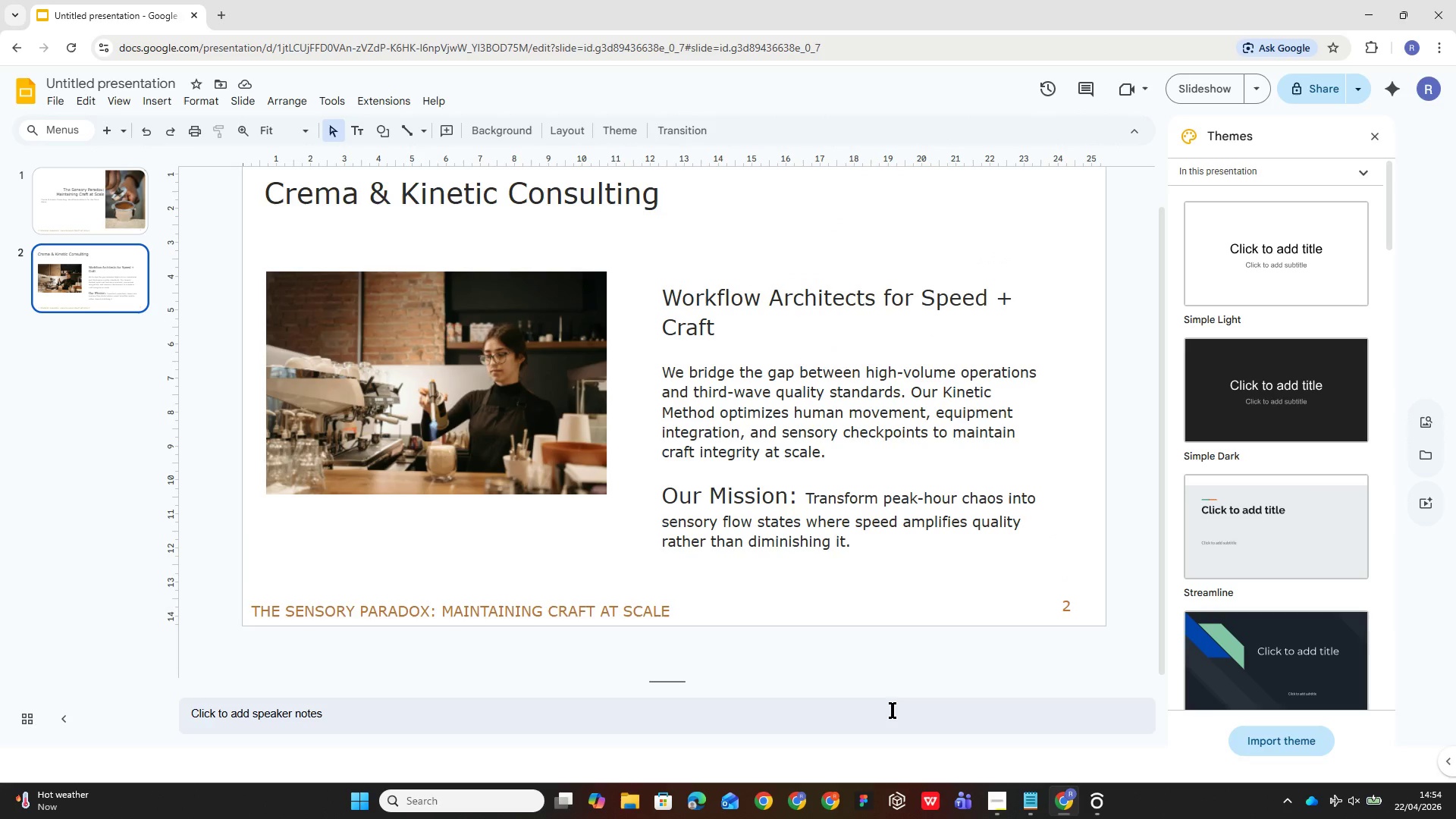 
wait(5.36)
 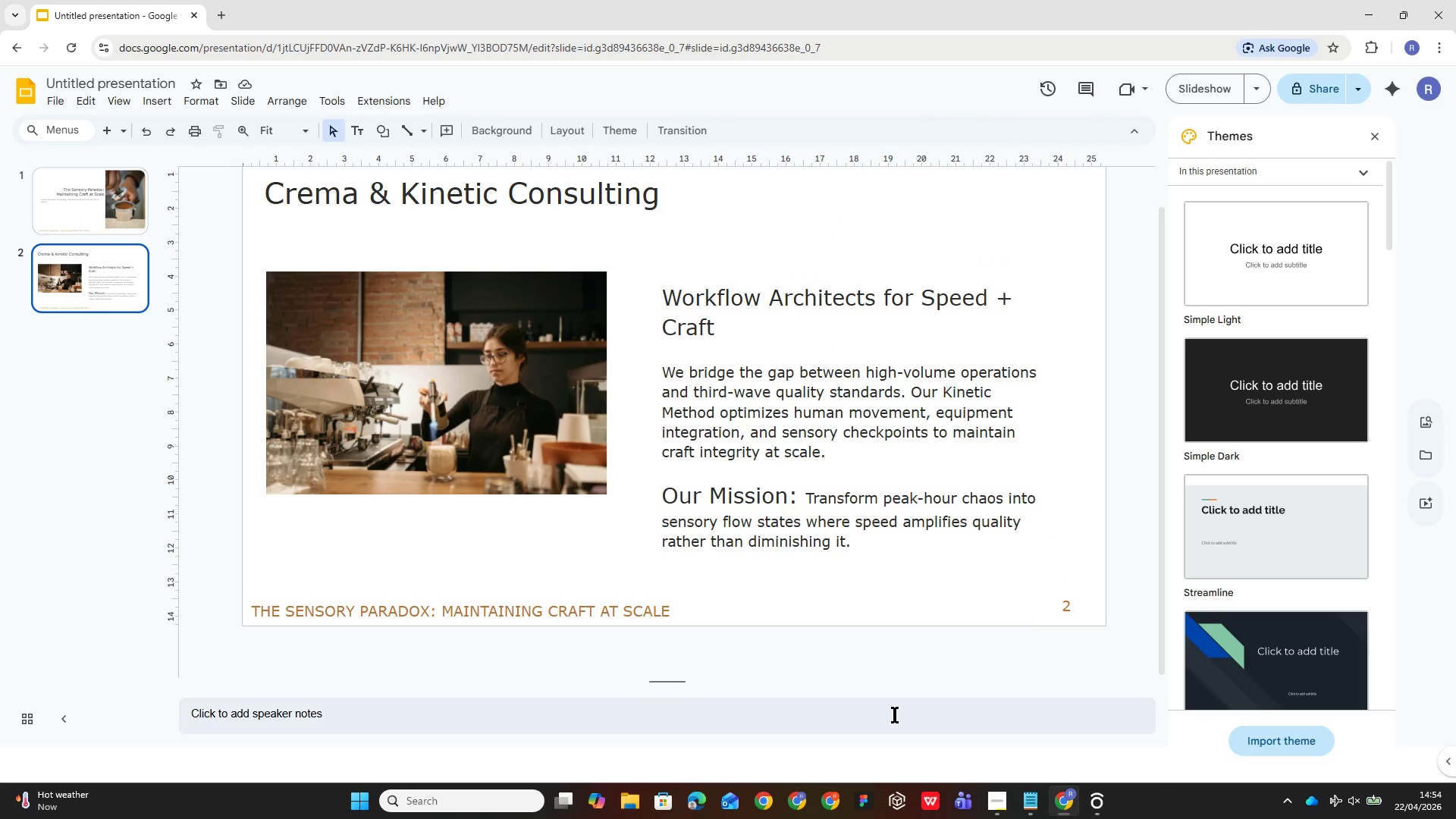 
left_click([793, 229])
 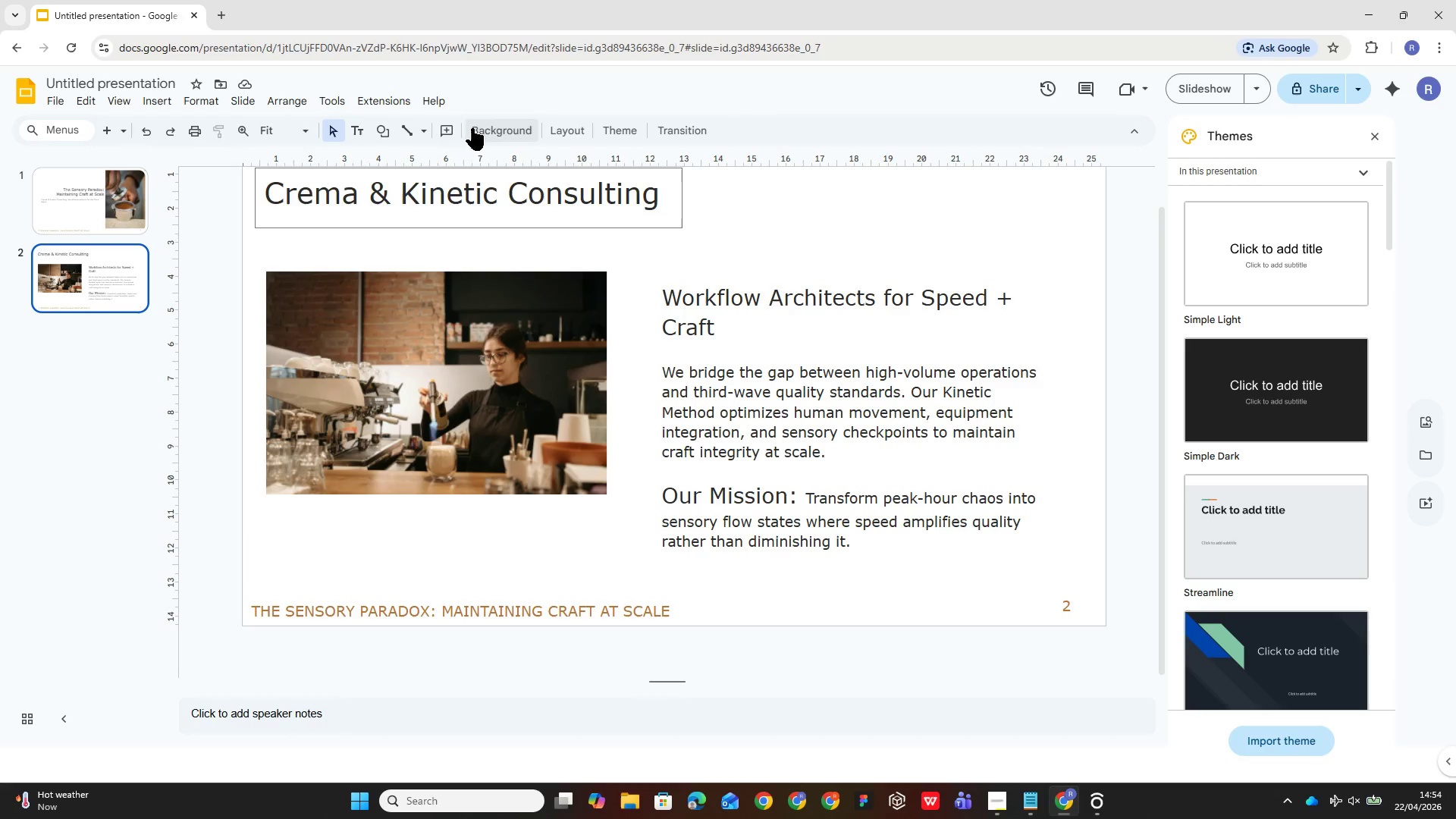 
left_click([496, 121])
 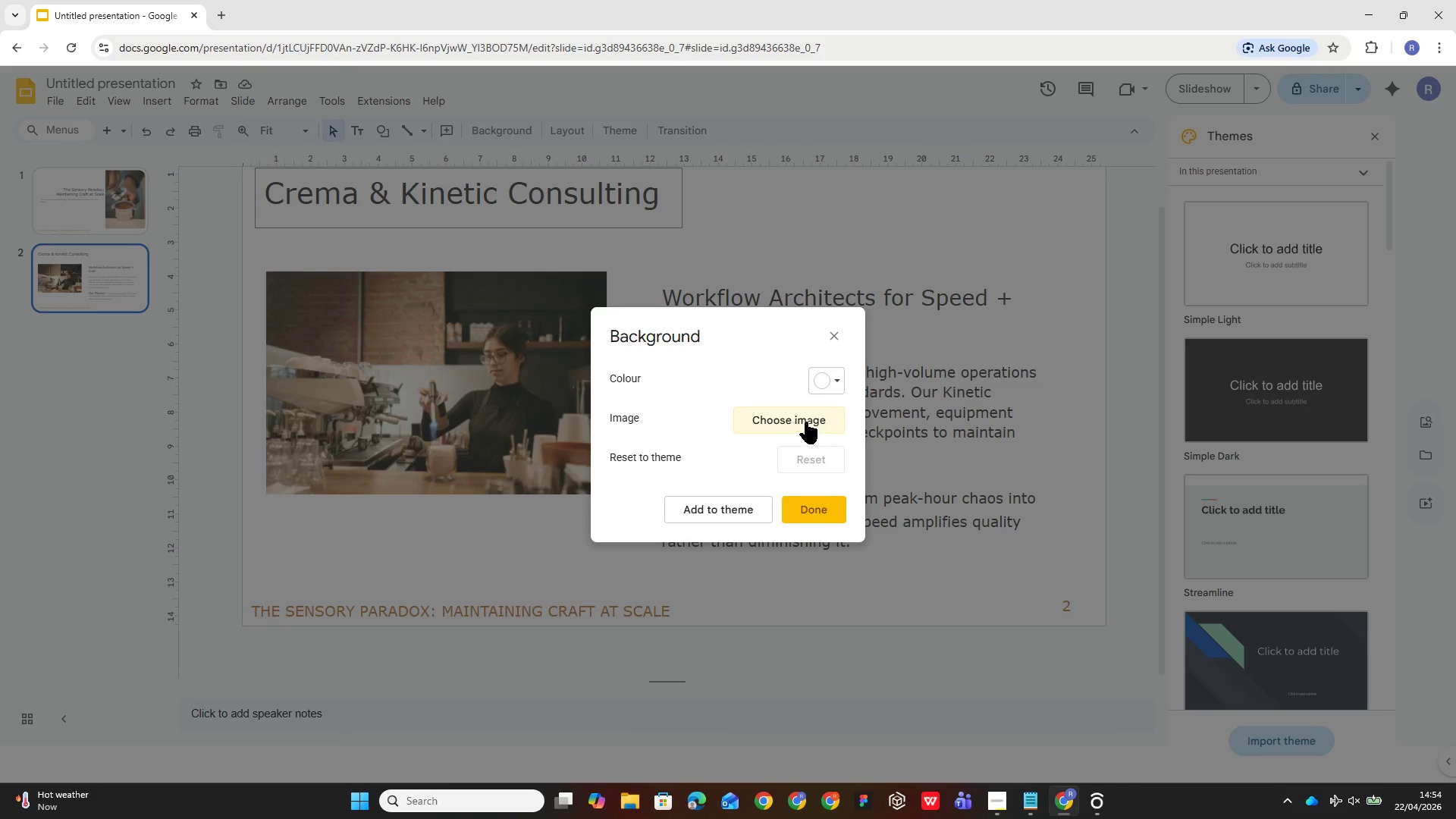 
left_click([836, 377])
 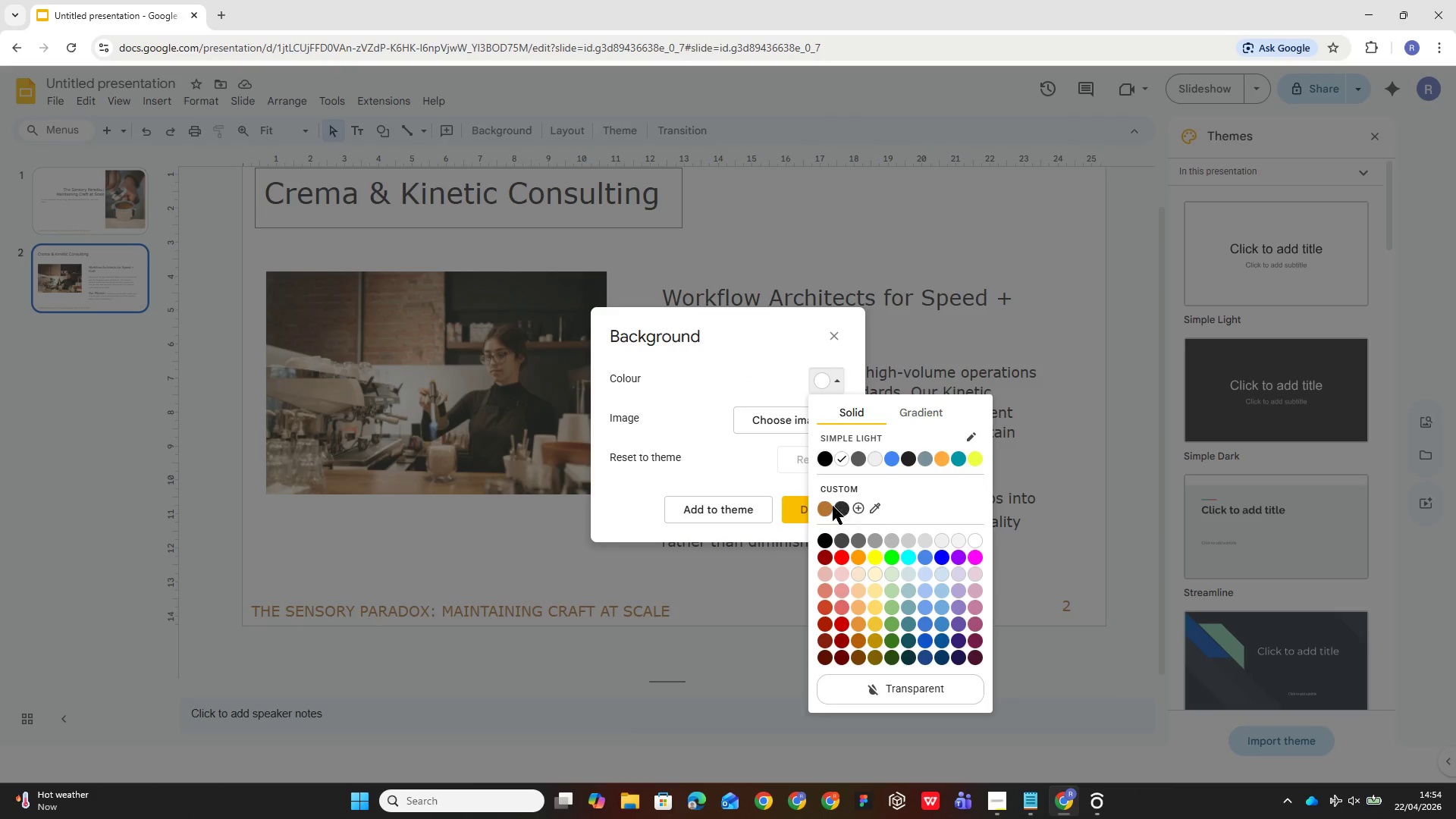 
left_click([823, 507])
 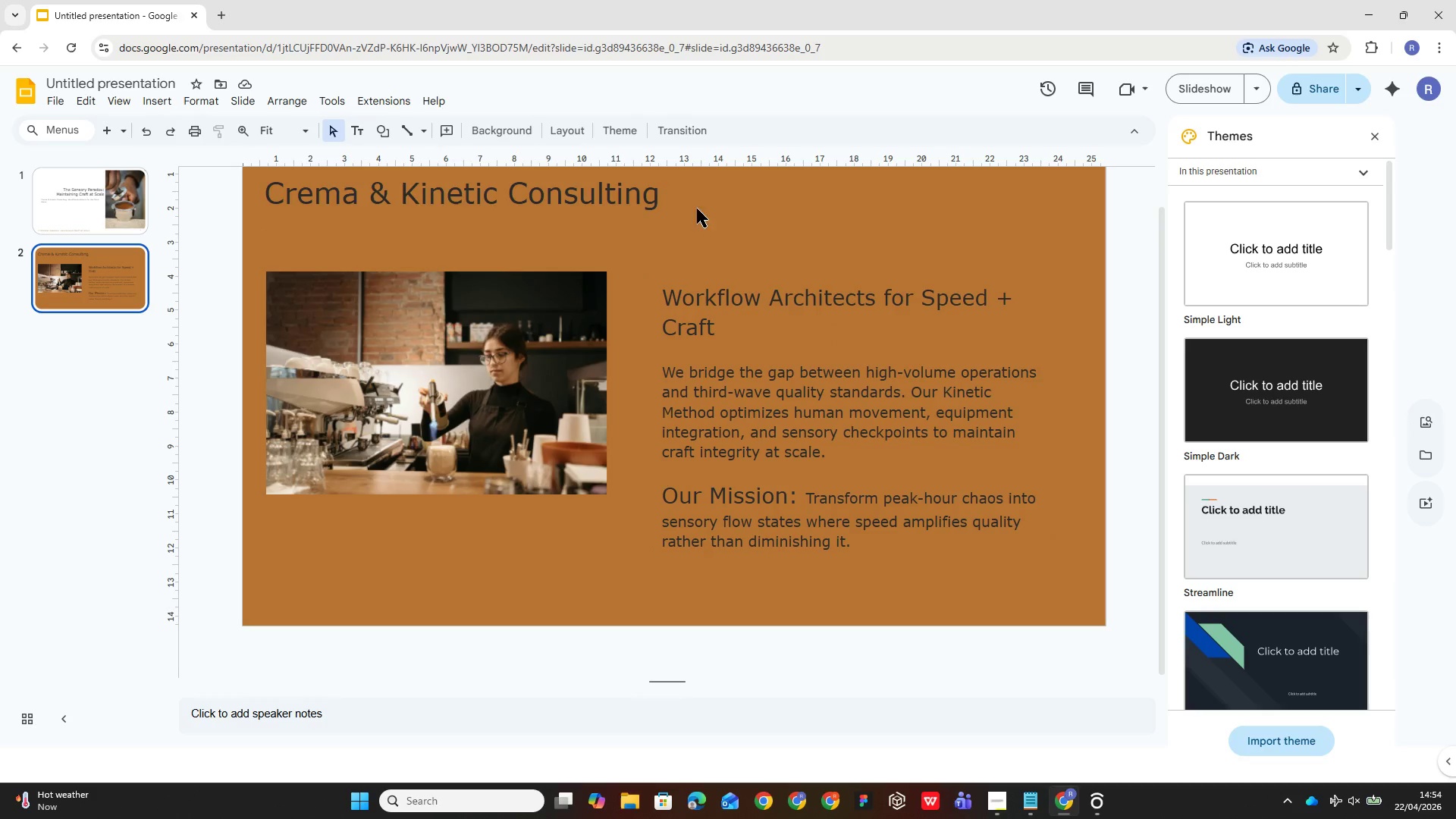 
wait(10.7)
 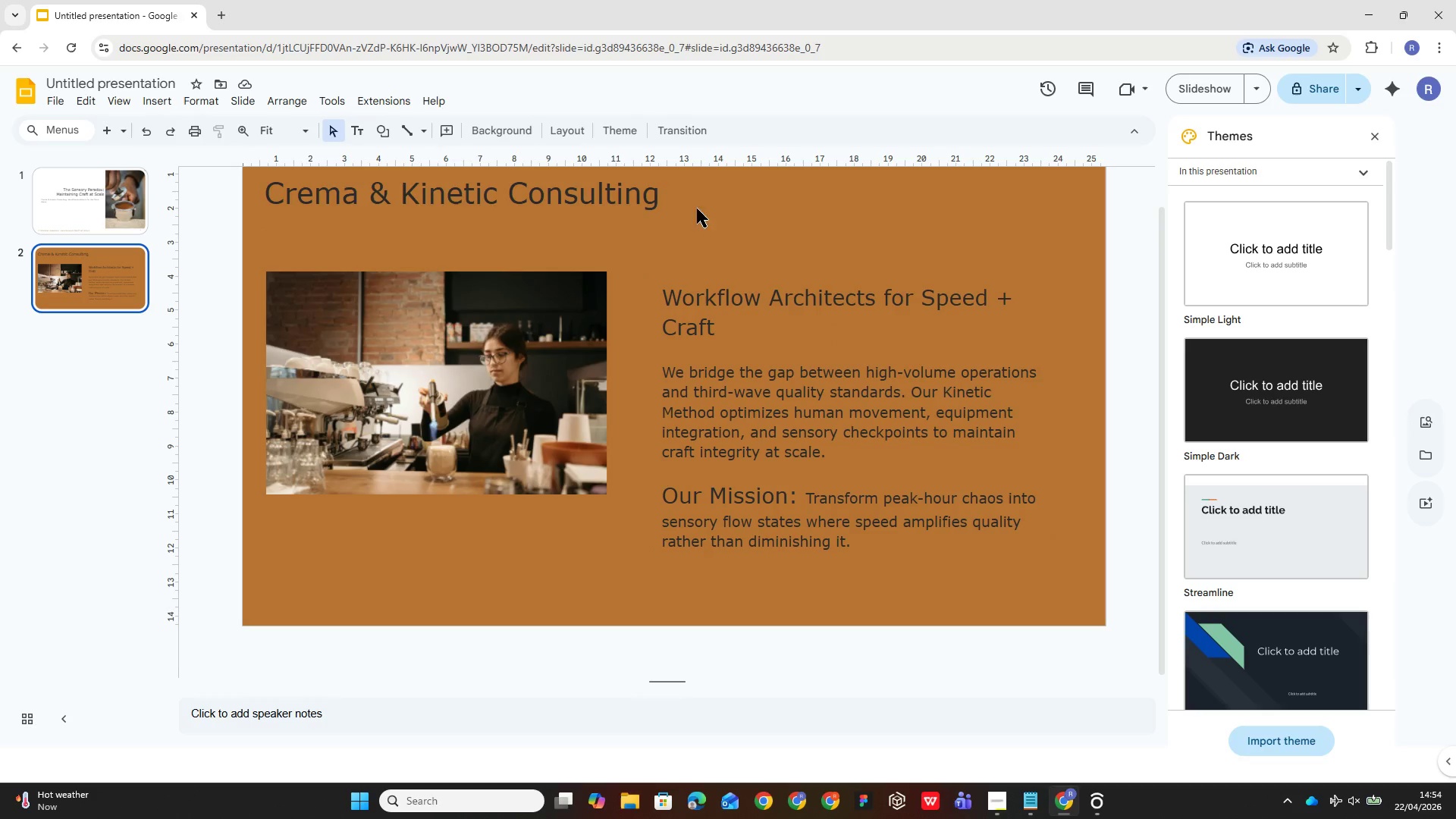 
left_click([519, 130])
 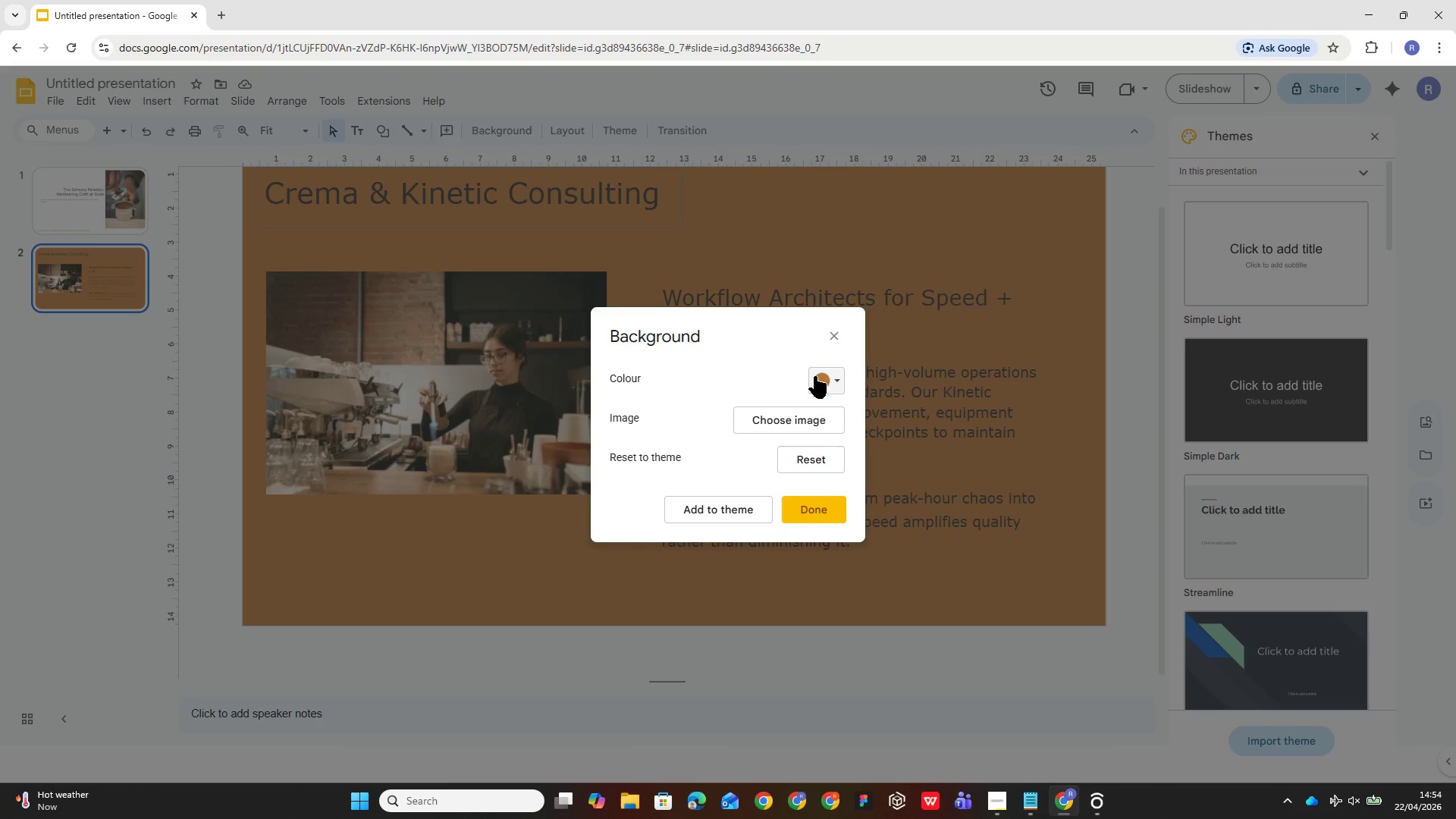 
left_click([829, 385])
 